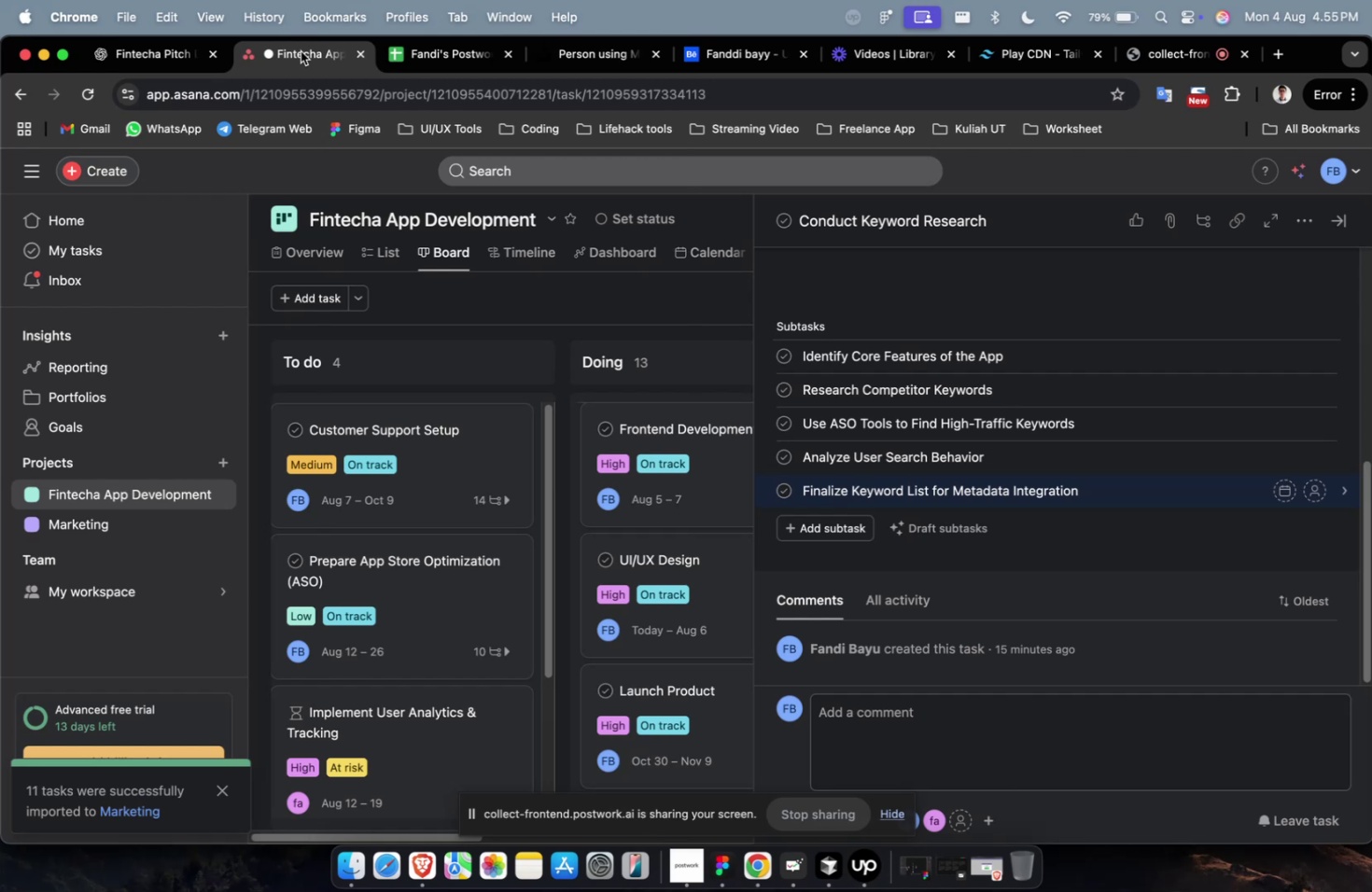 
scroll: coordinate [1025, 383], scroll_direction: down, amount: 3.0
 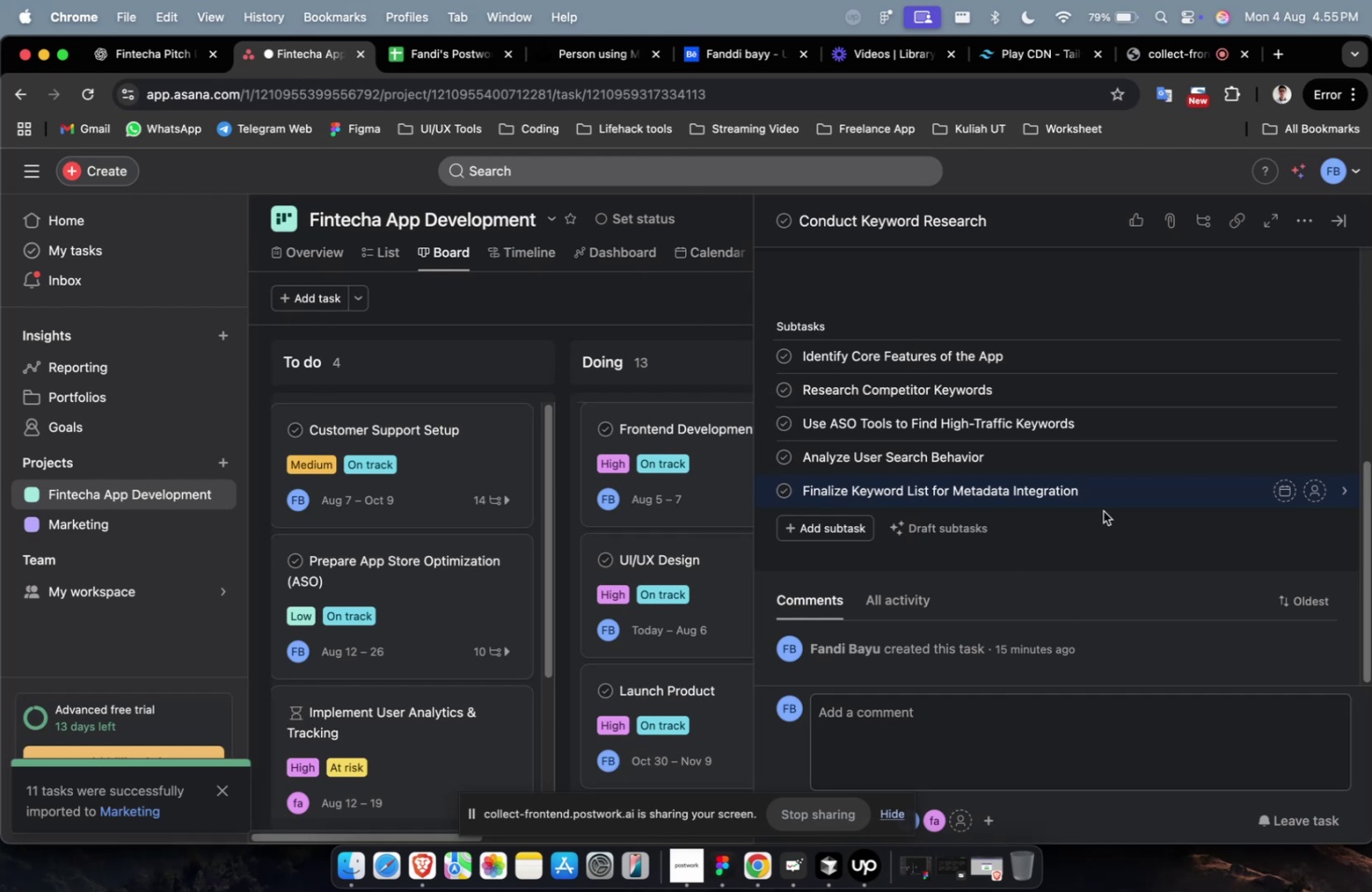 
double_click([1105, 502])
 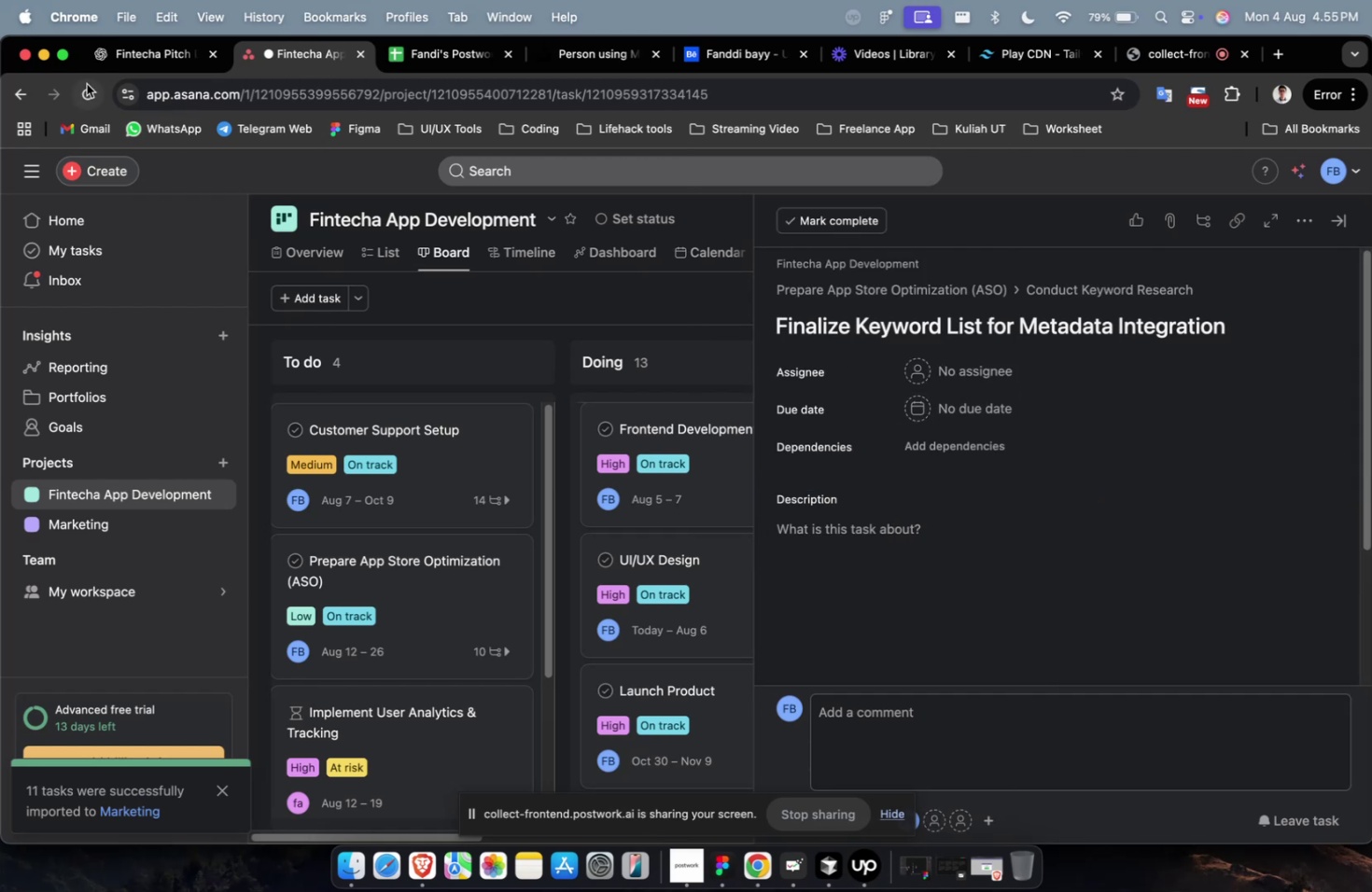 
left_click([138, 66])
 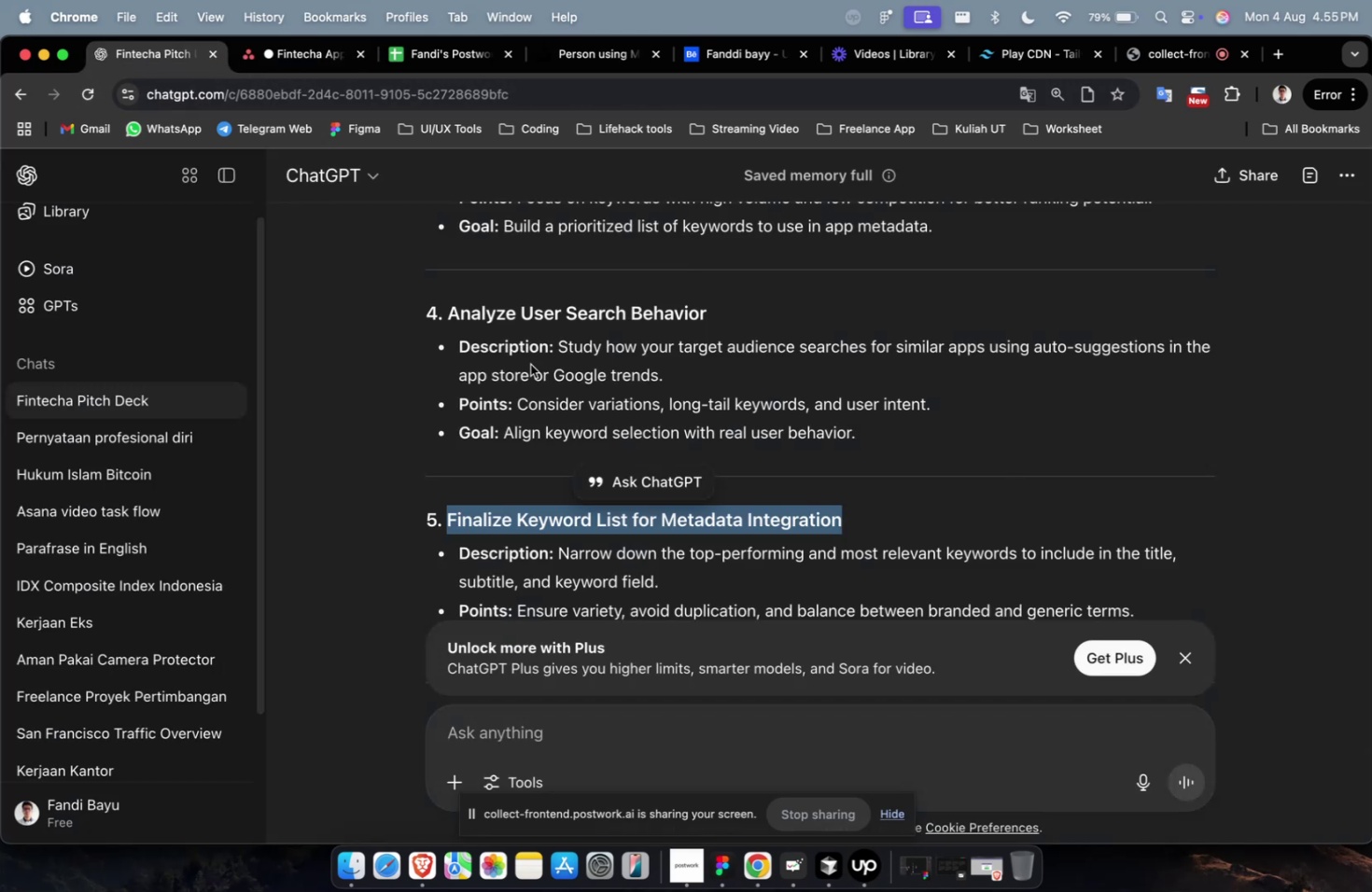 
scroll: coordinate [597, 407], scroll_direction: down, amount: 4.0
 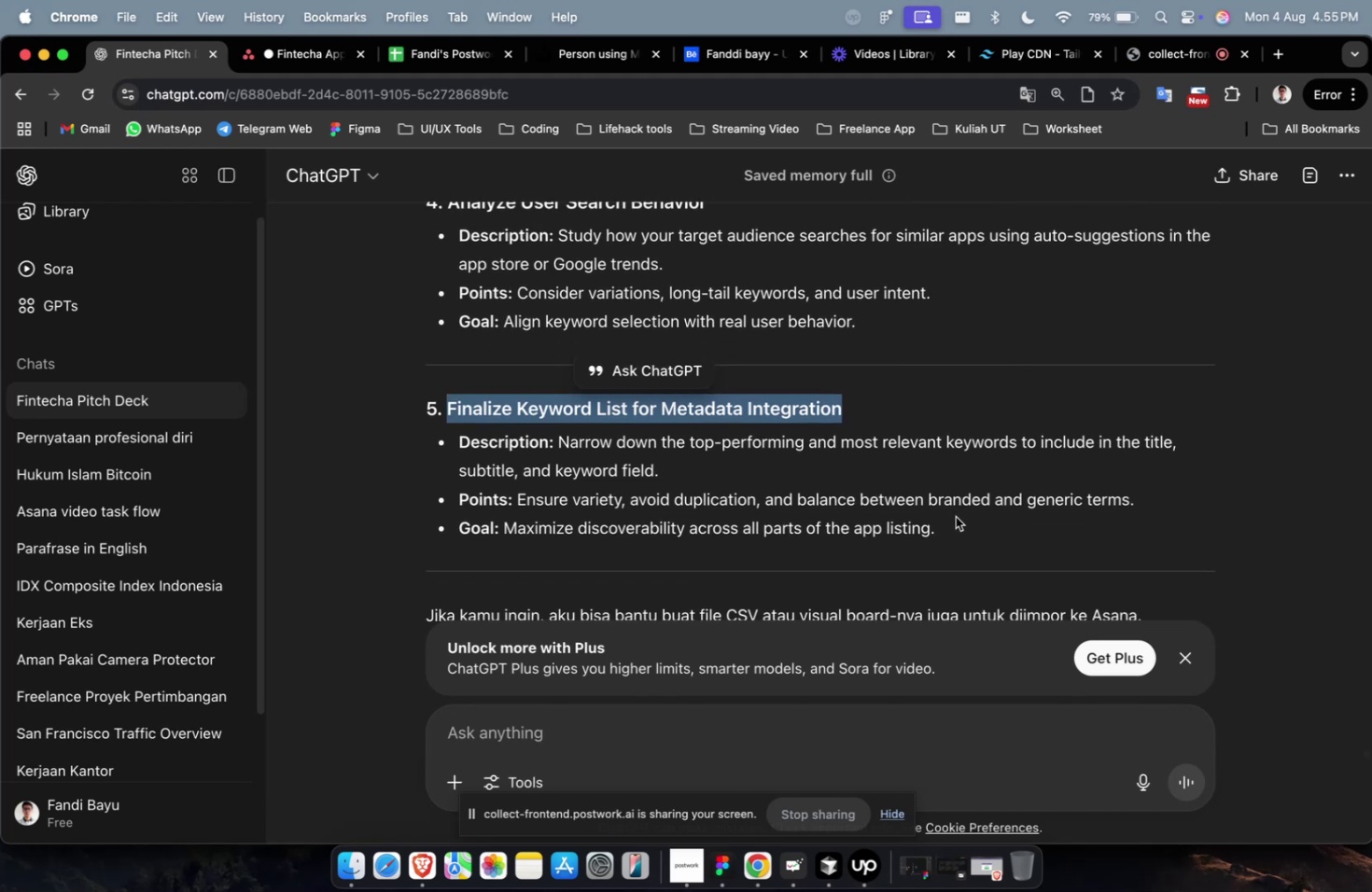 
left_click_drag(start_coordinate=[953, 523], to_coordinate=[559, 437])
 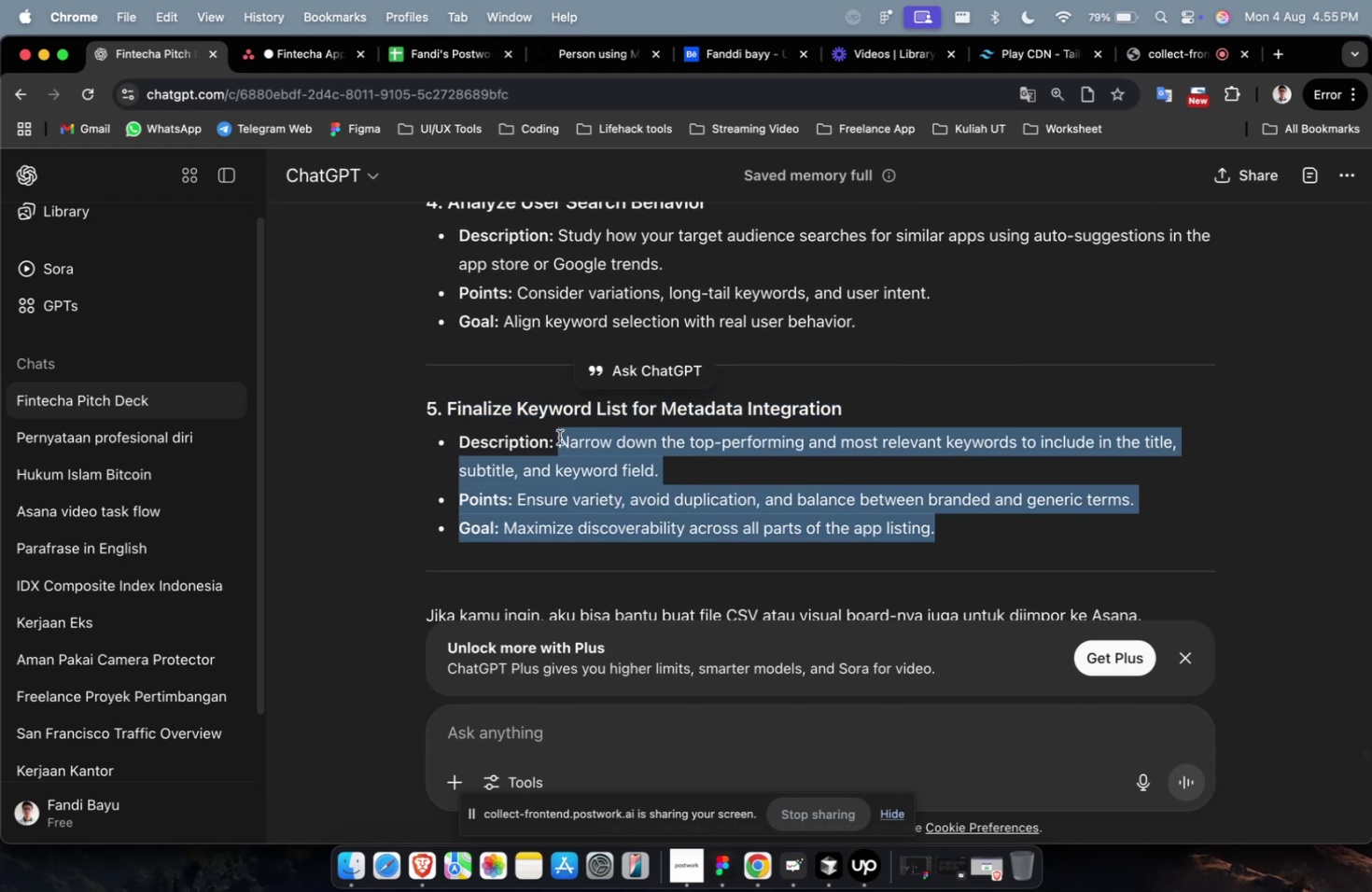 
key(Meta+CommandLeft)
 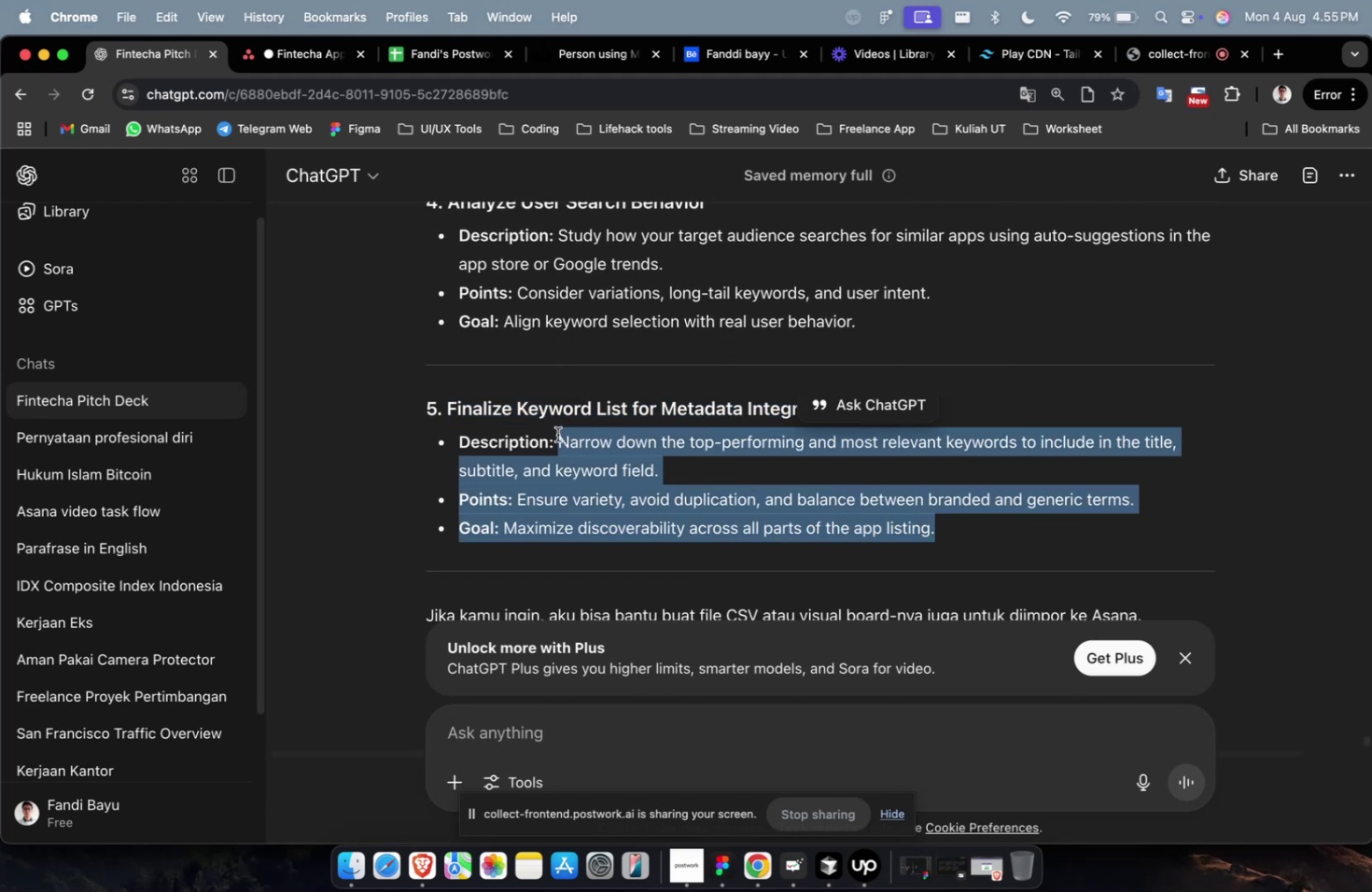 
key(Meta+C)
 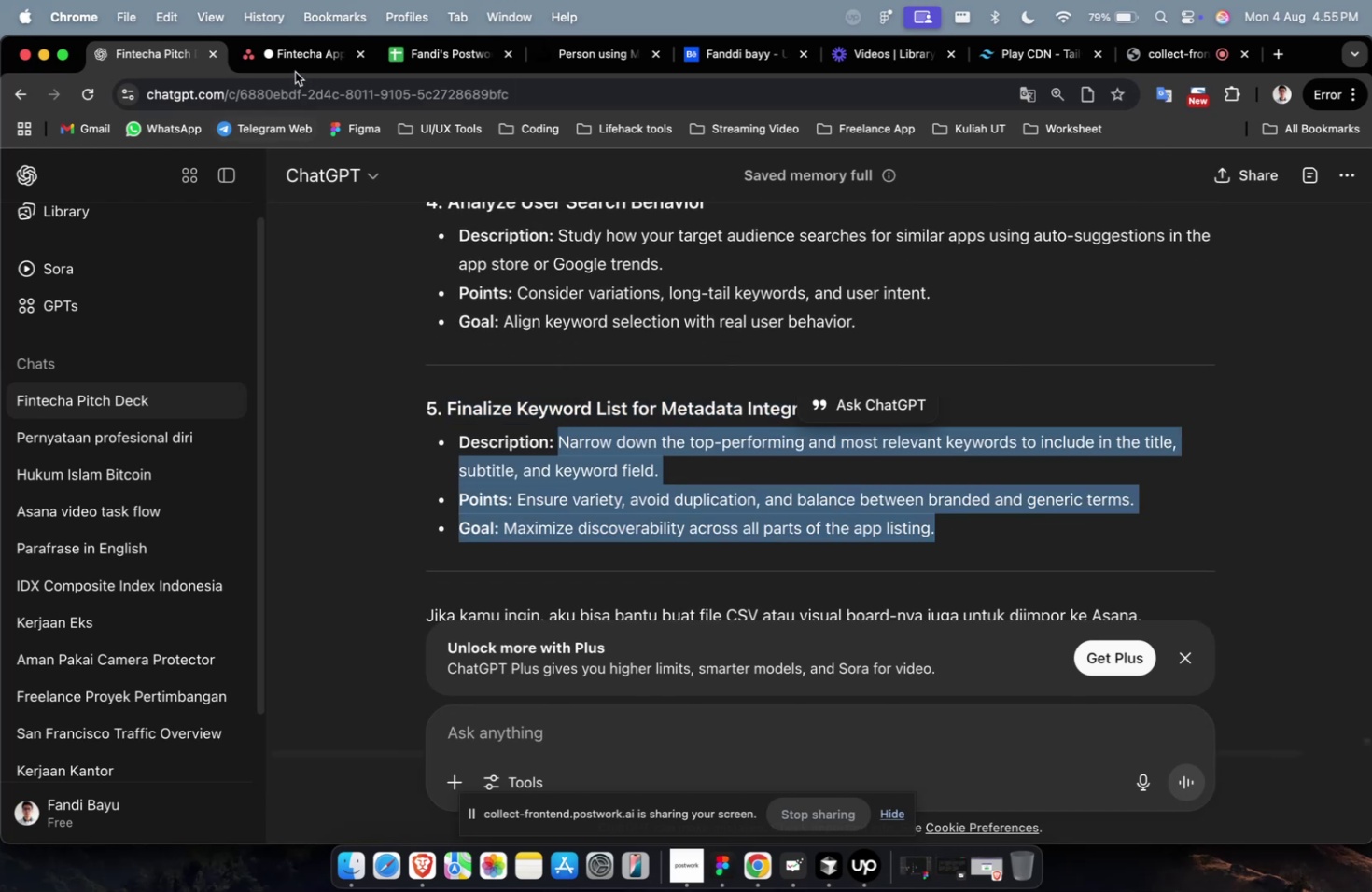 
left_click([293, 66])
 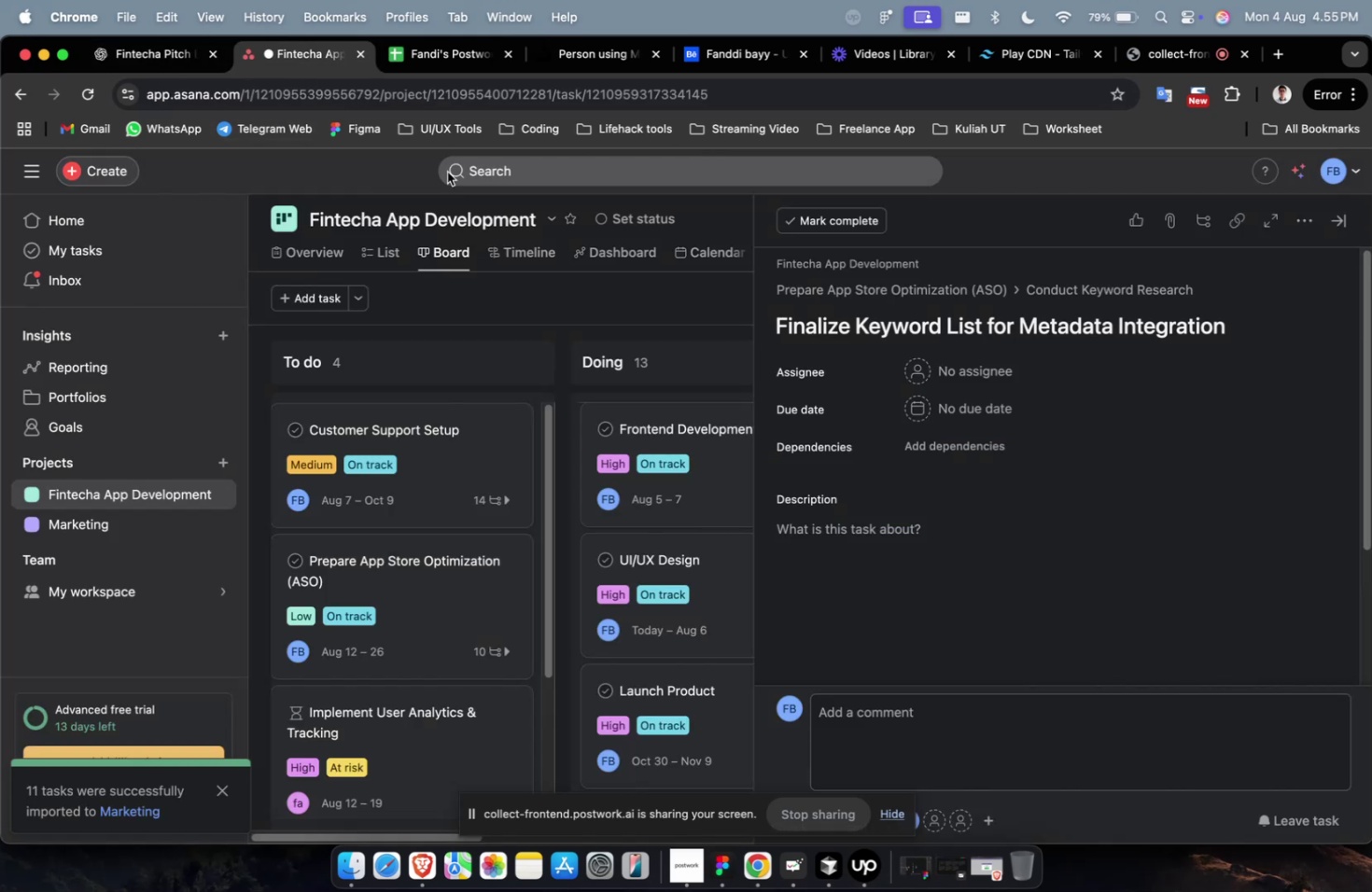 
key(Meta+CommandLeft)
 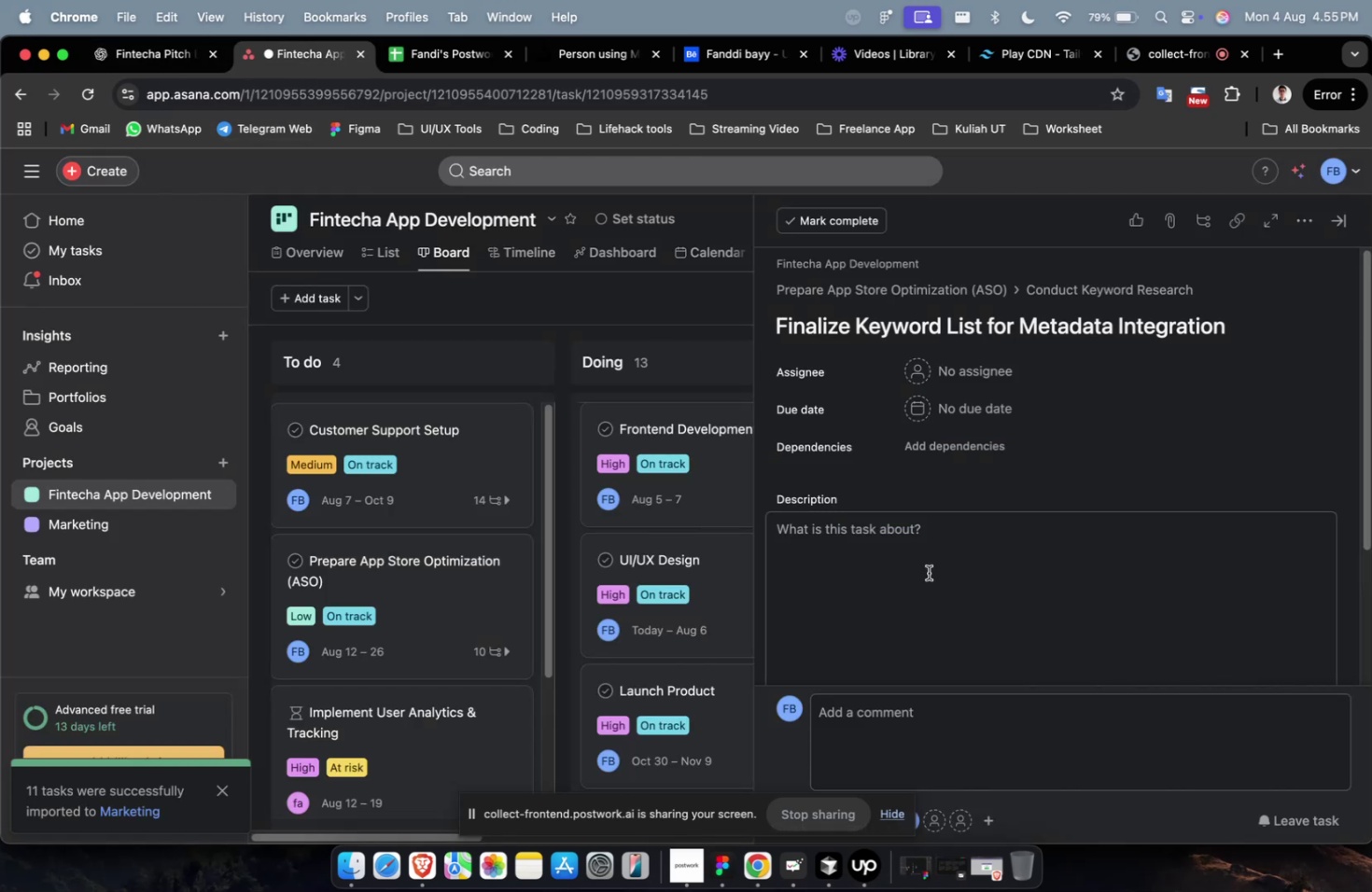 
double_click([928, 572])
 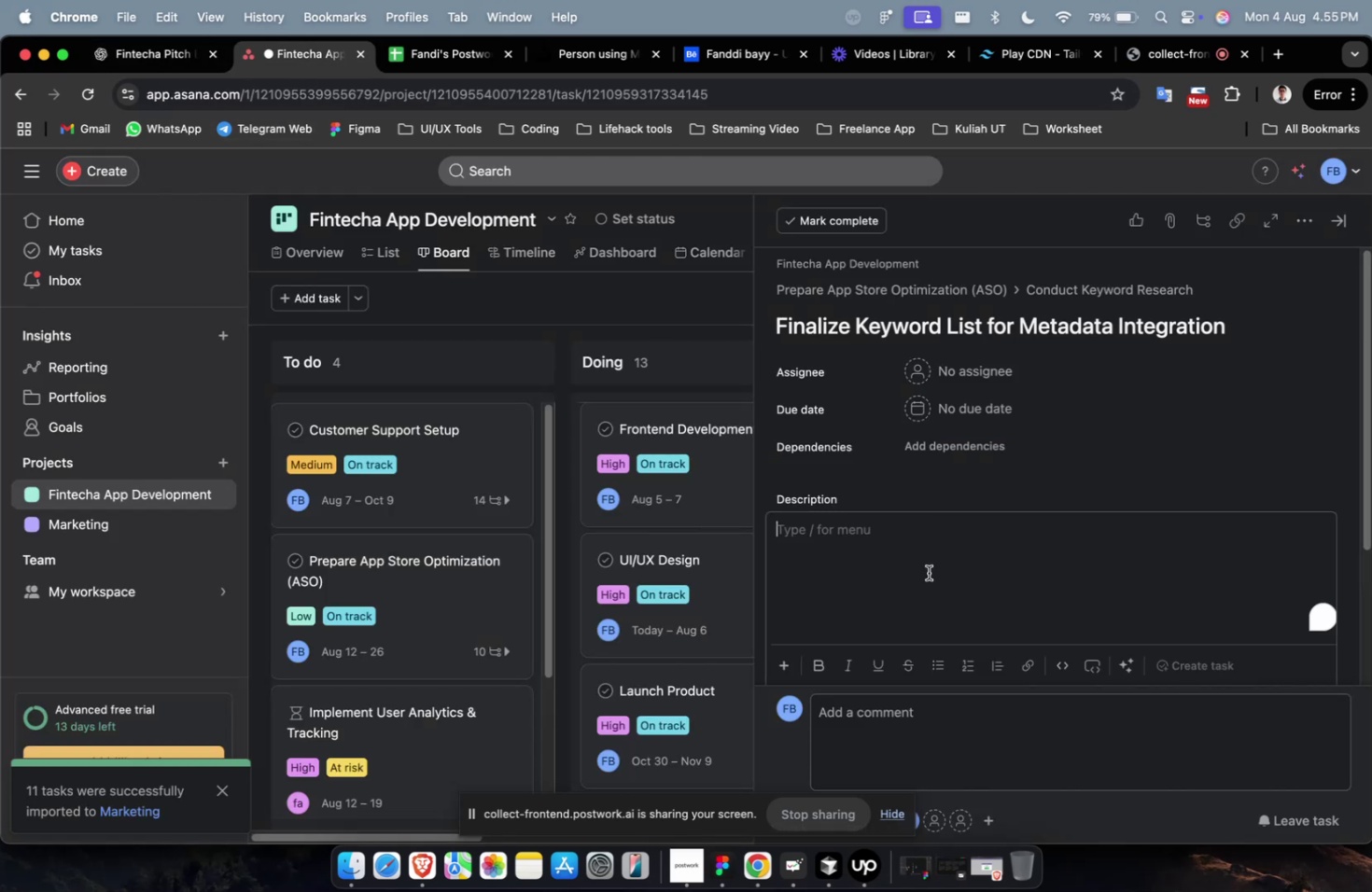 
key(Meta+CommandLeft)
 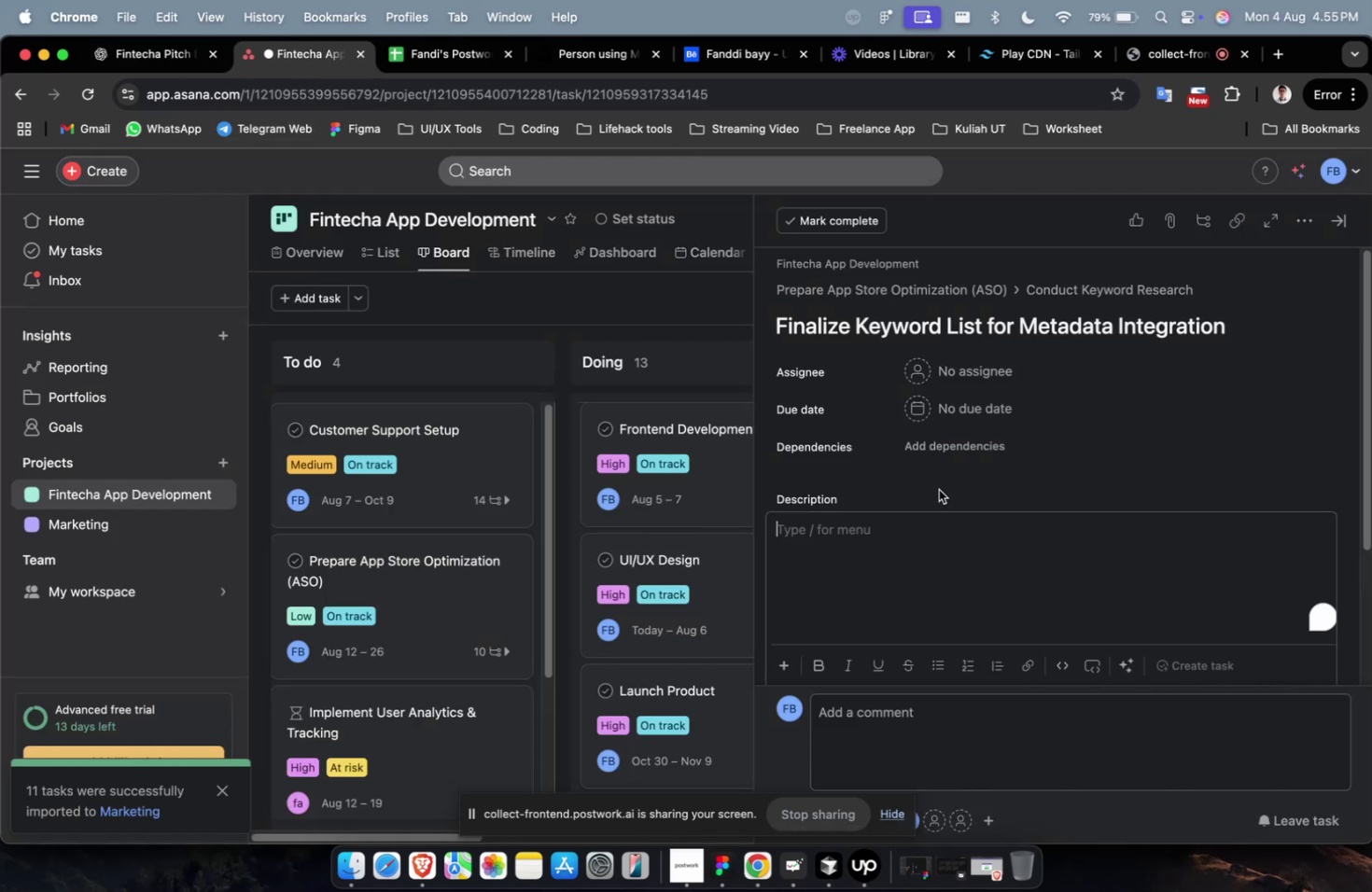 
key(Meta+V)
 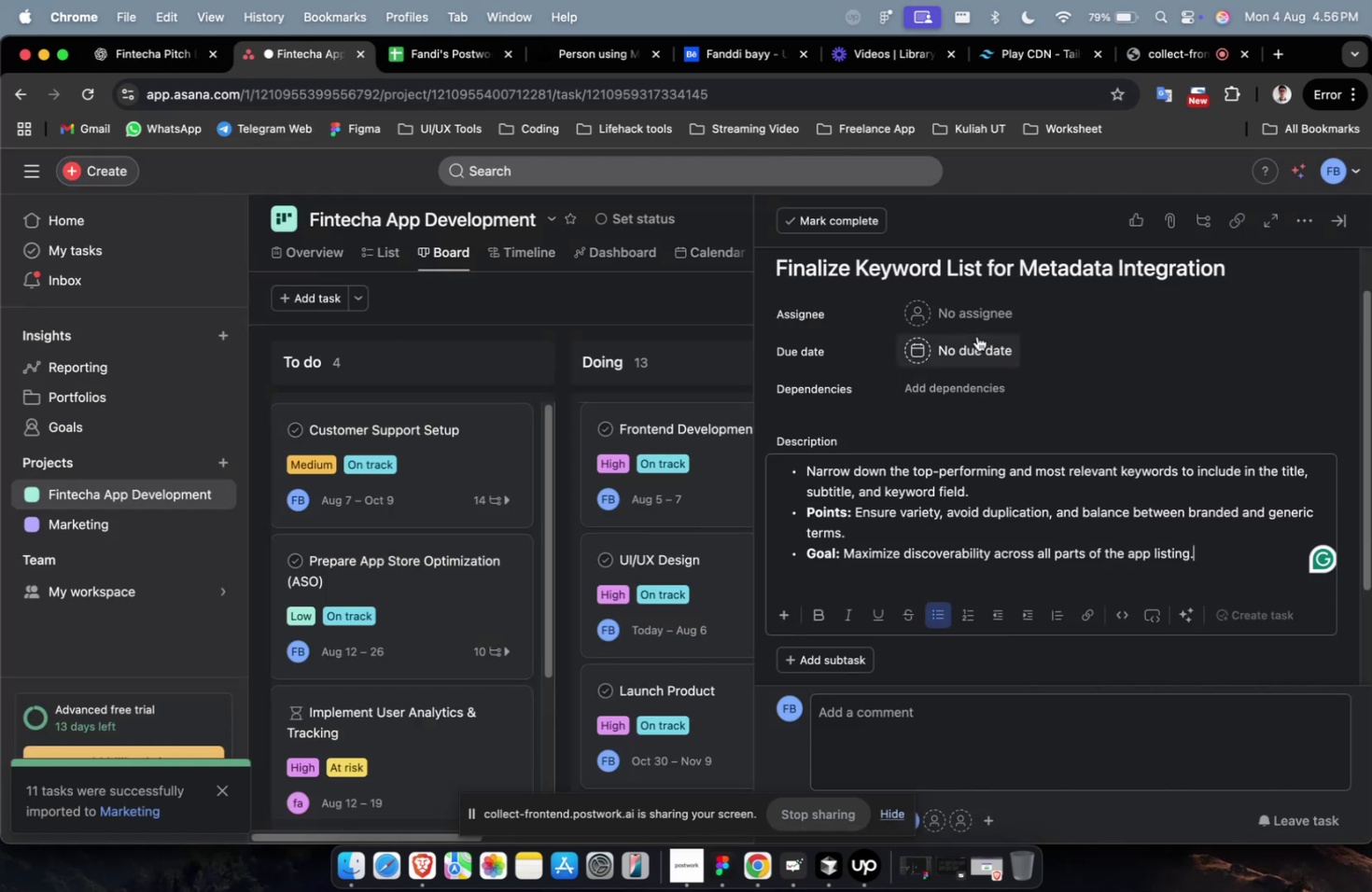 
left_click([982, 314])
 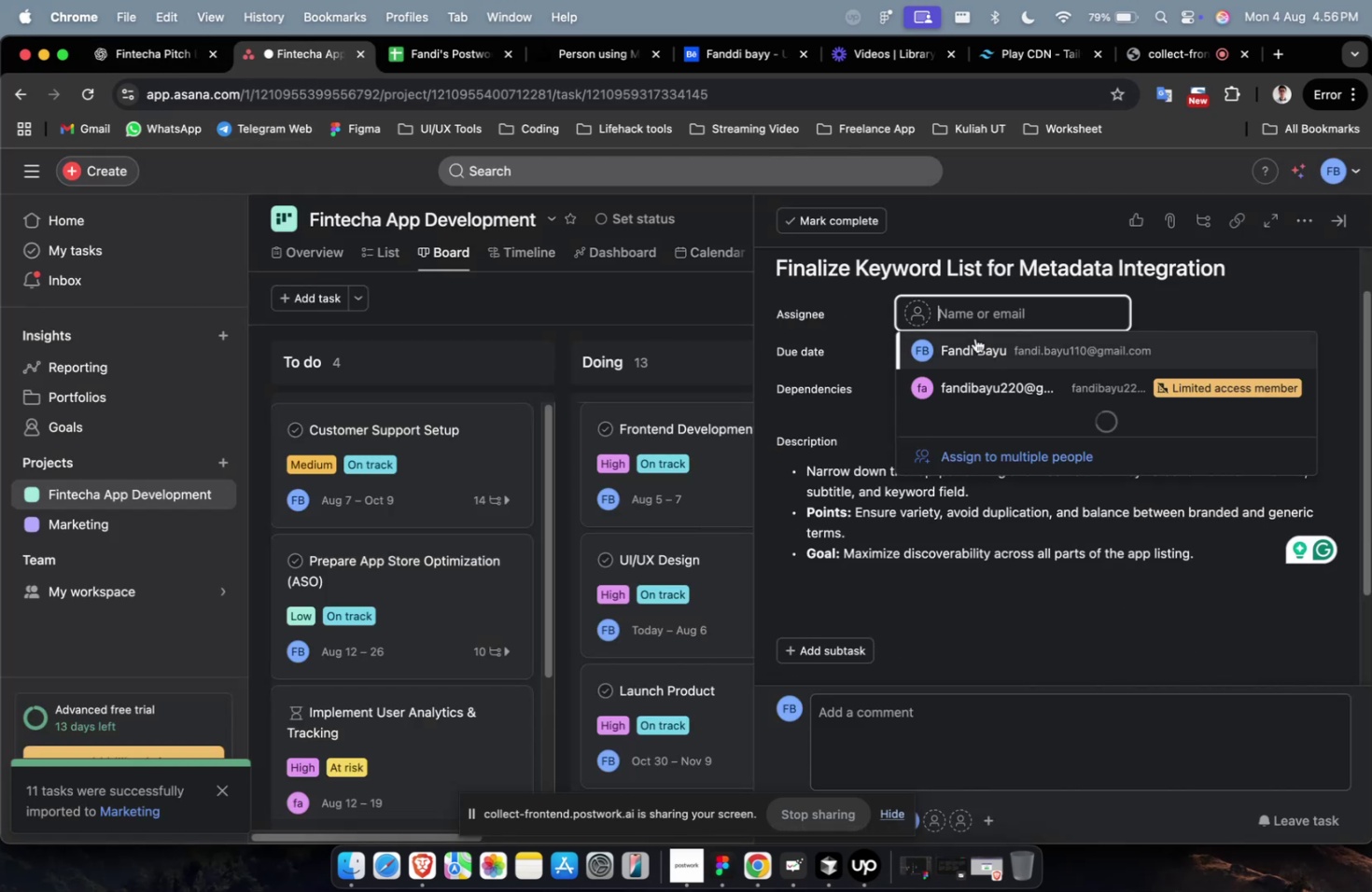 
double_click([974, 338])
 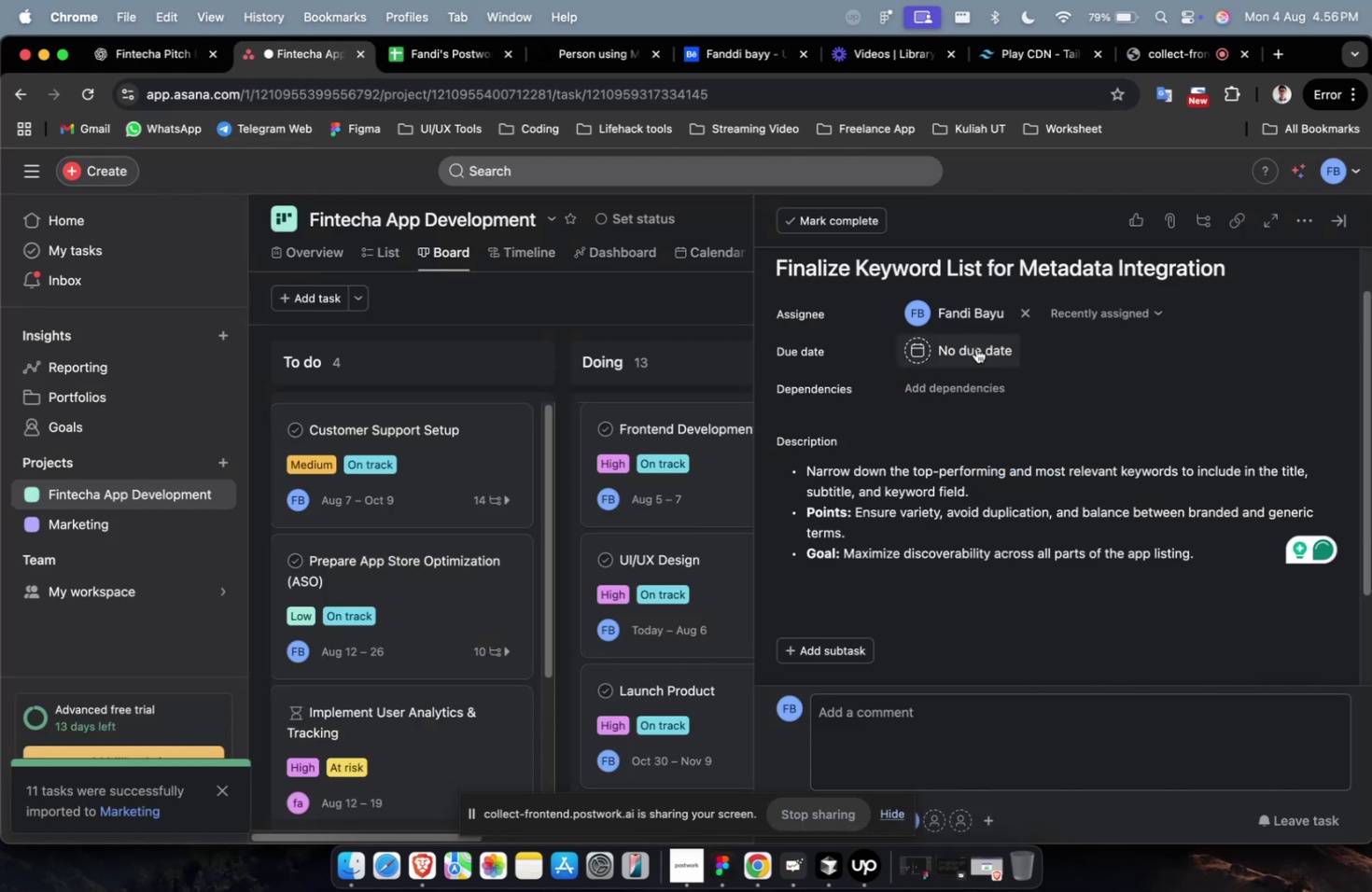 
triple_click([975, 348])
 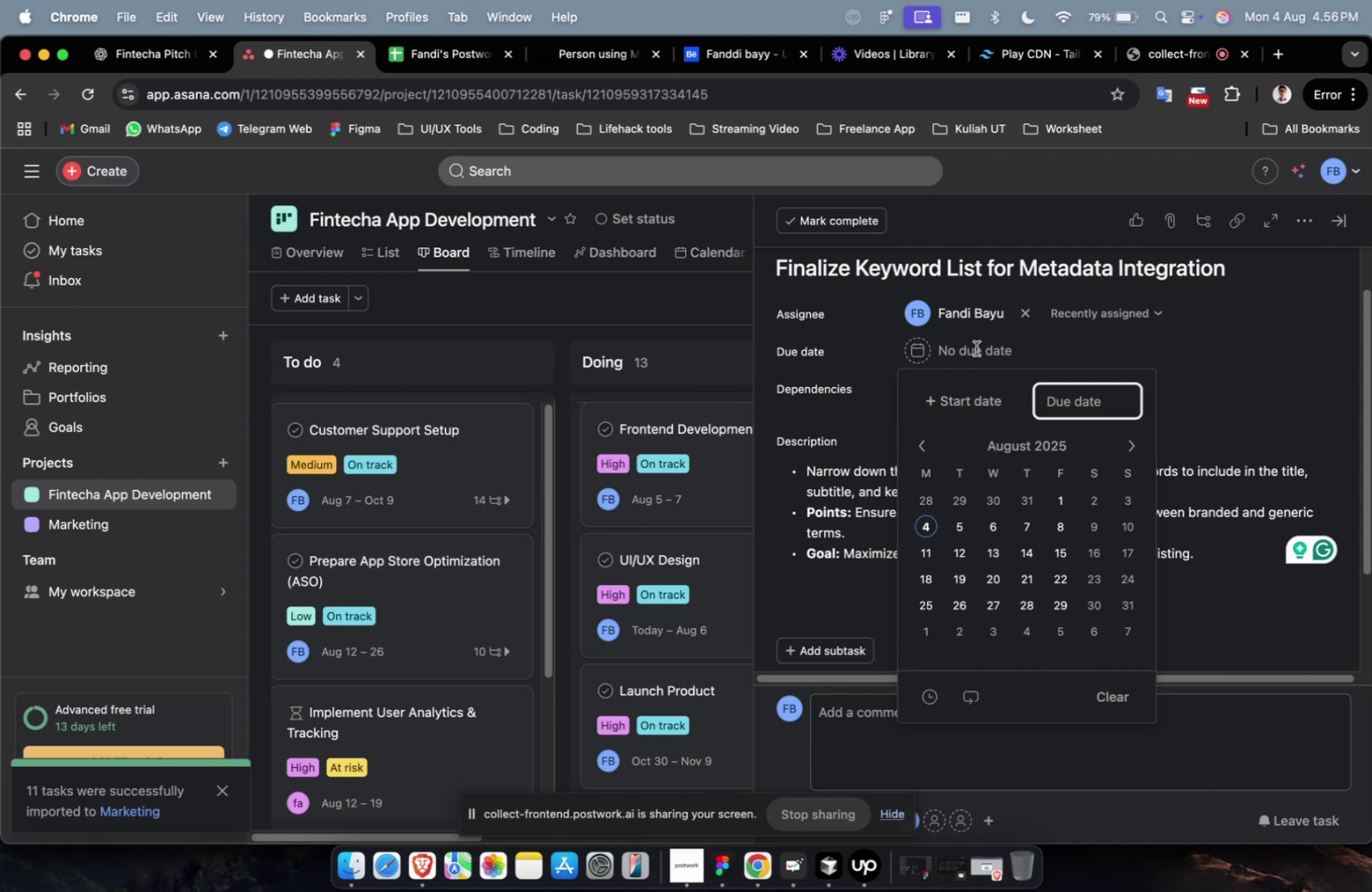 
wait(12.64)
 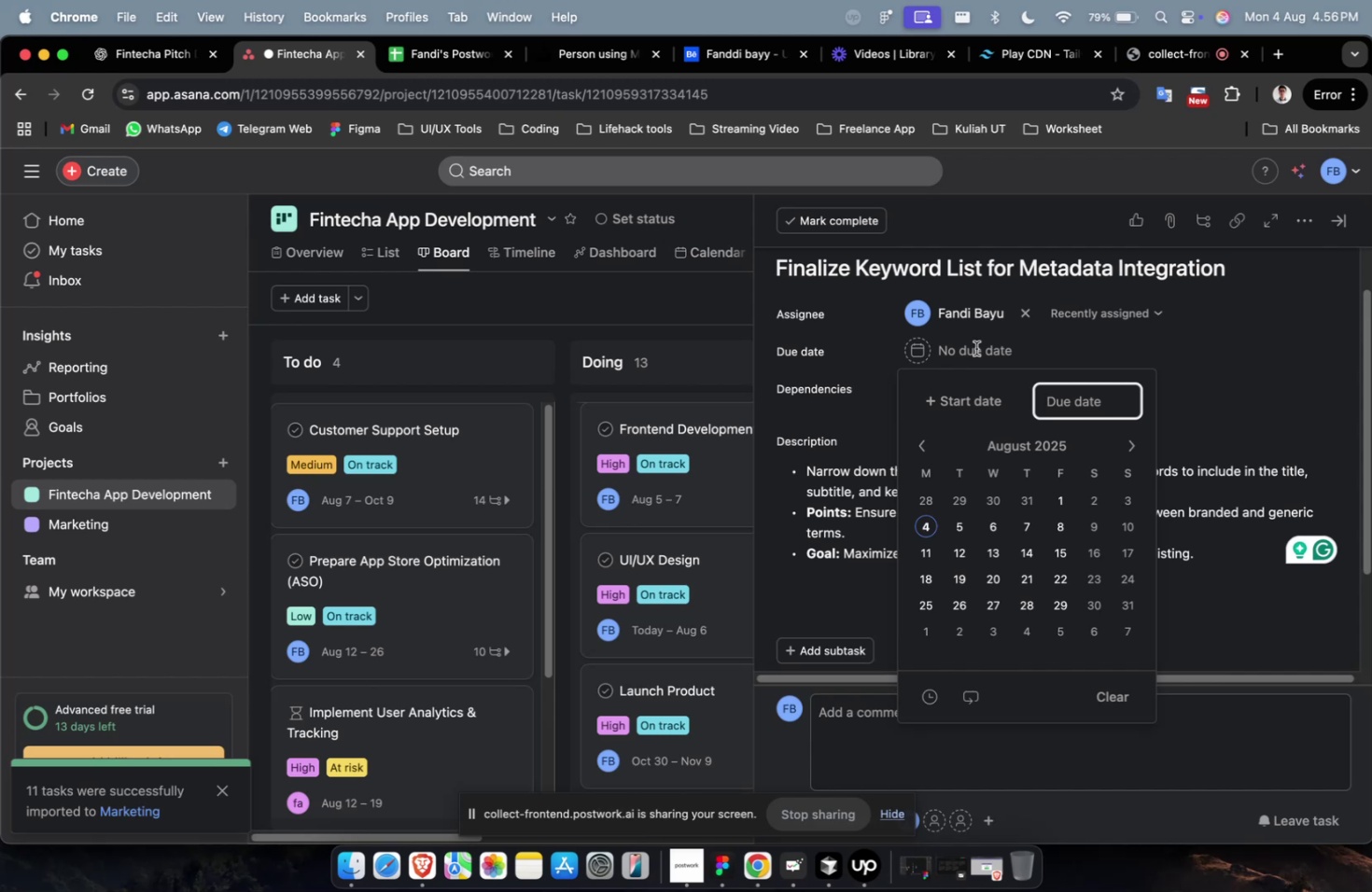 
scroll: coordinate [975, 348], scroll_direction: down, amount: 2.0
 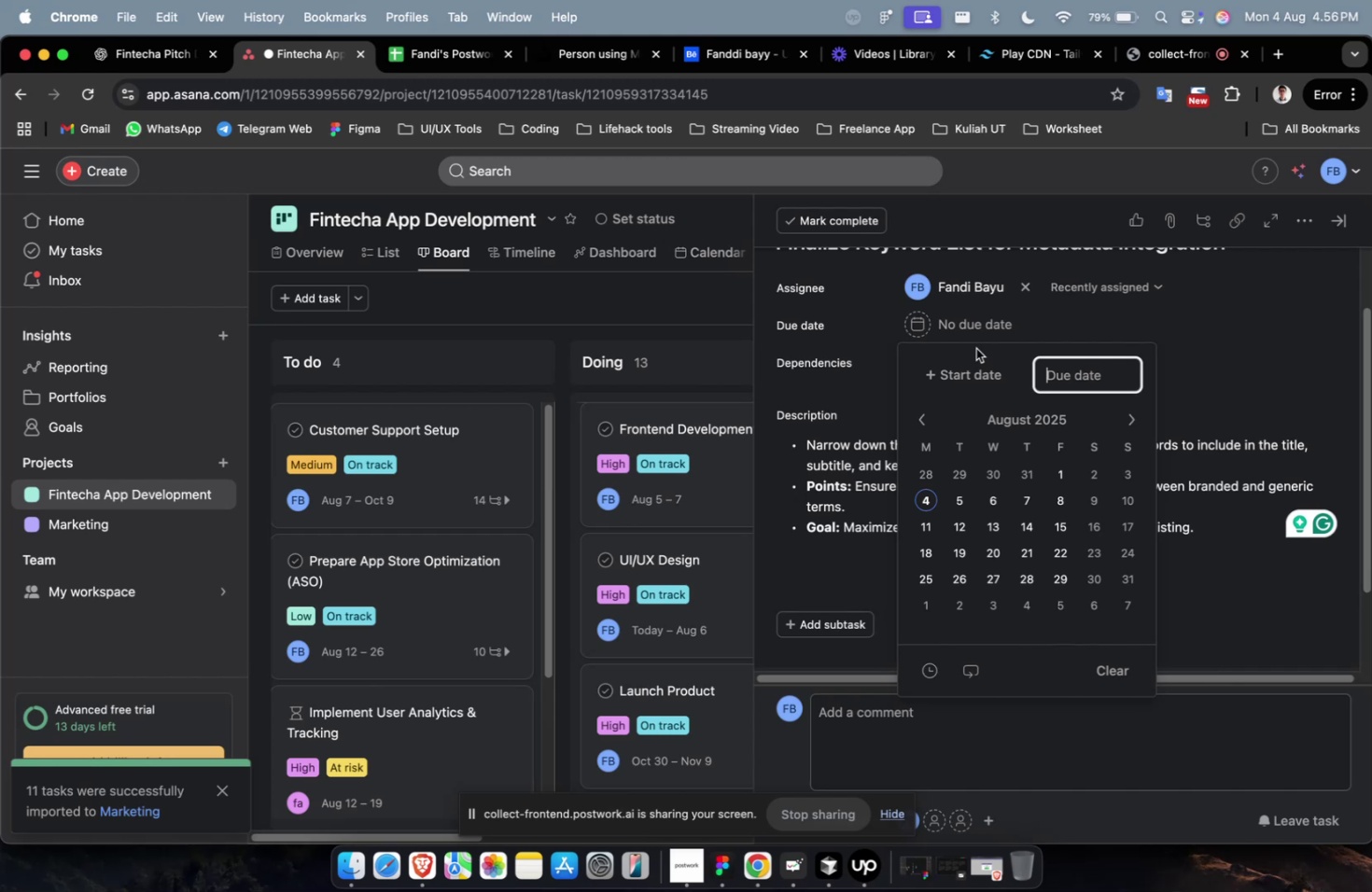 
wait(22.8)
 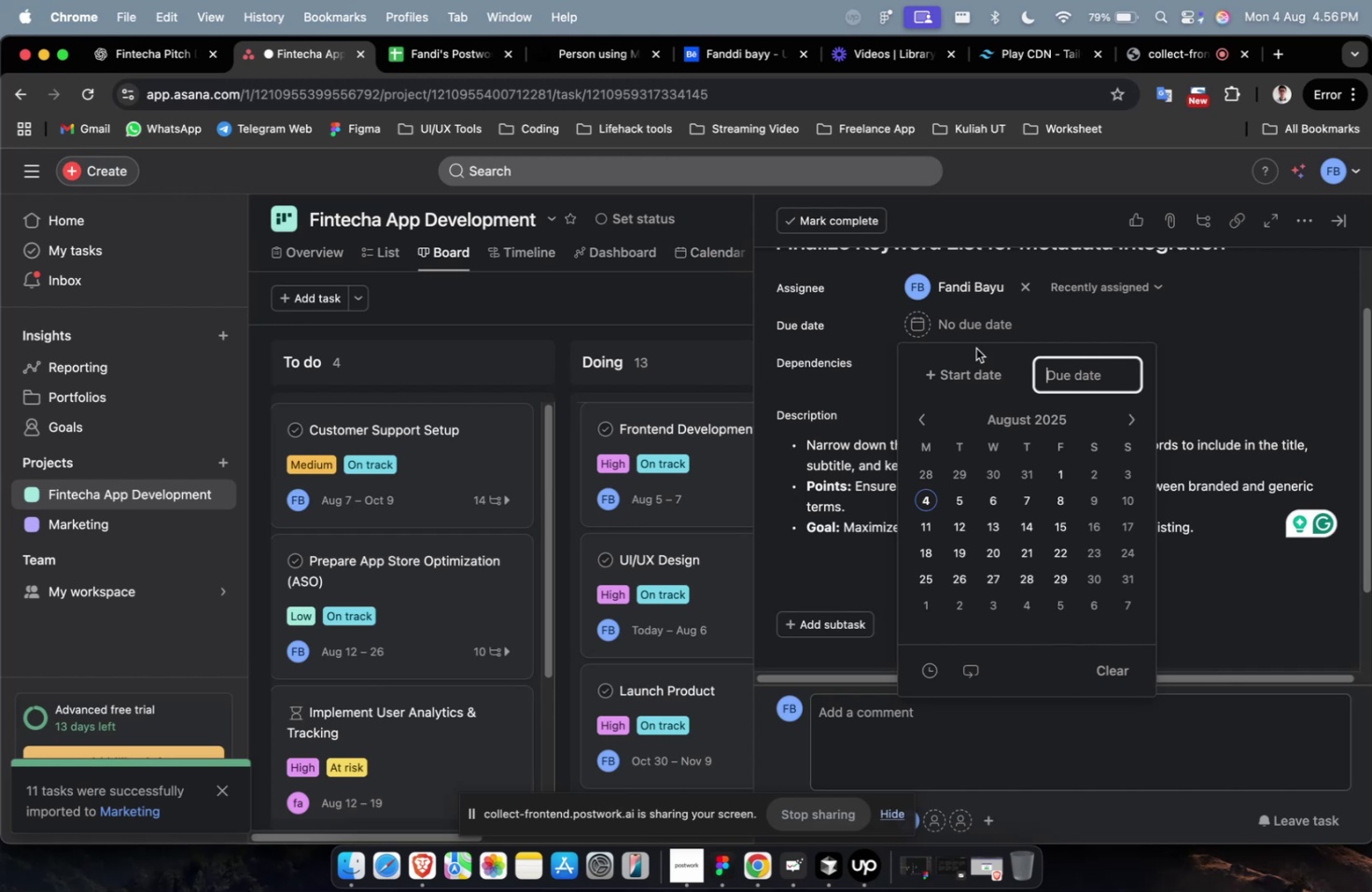 
scroll: coordinate [975, 348], scroll_direction: down, amount: 4.0
 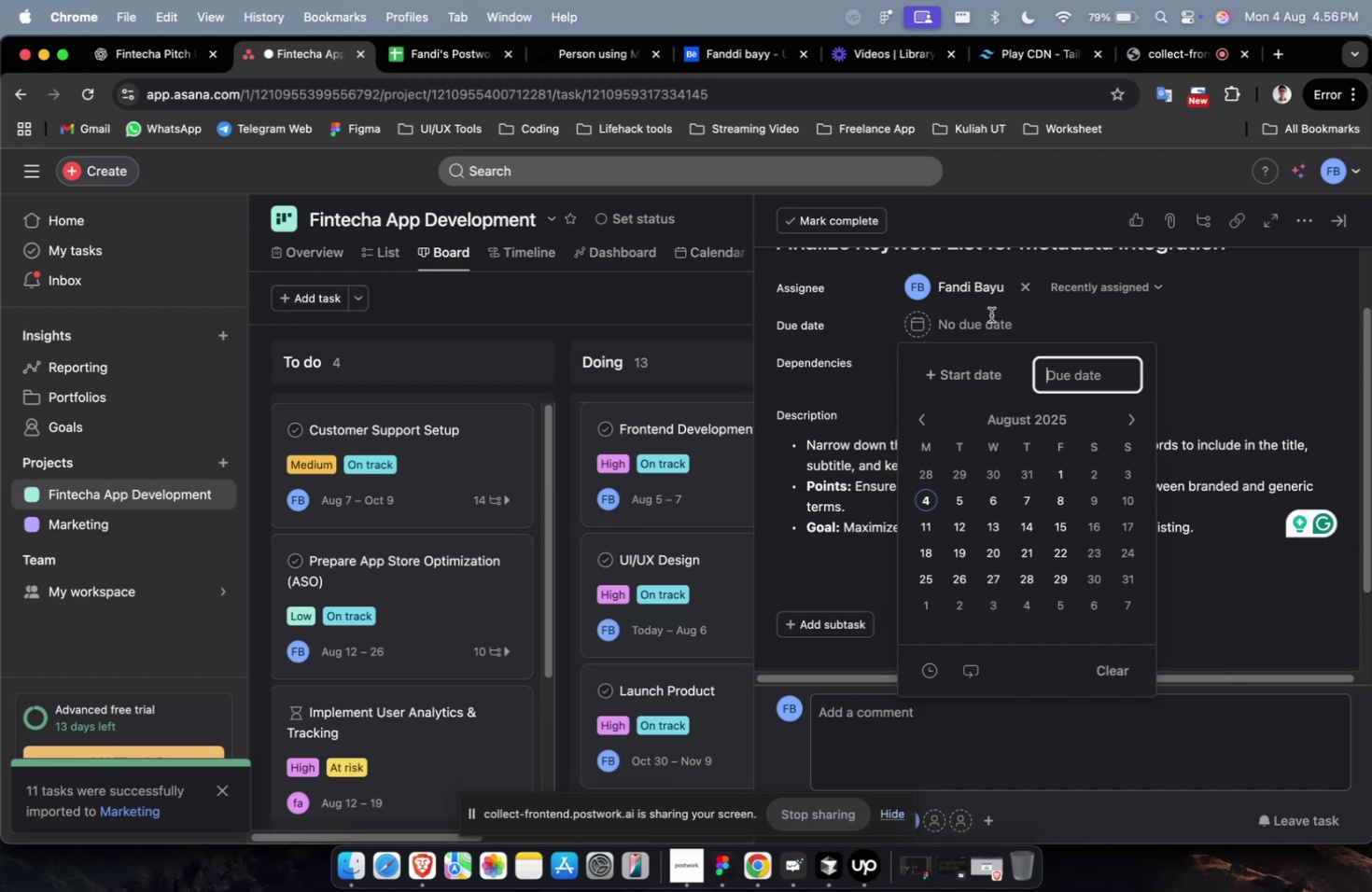 
scroll: coordinate [1006, 272], scroll_direction: up, amount: 7.0
 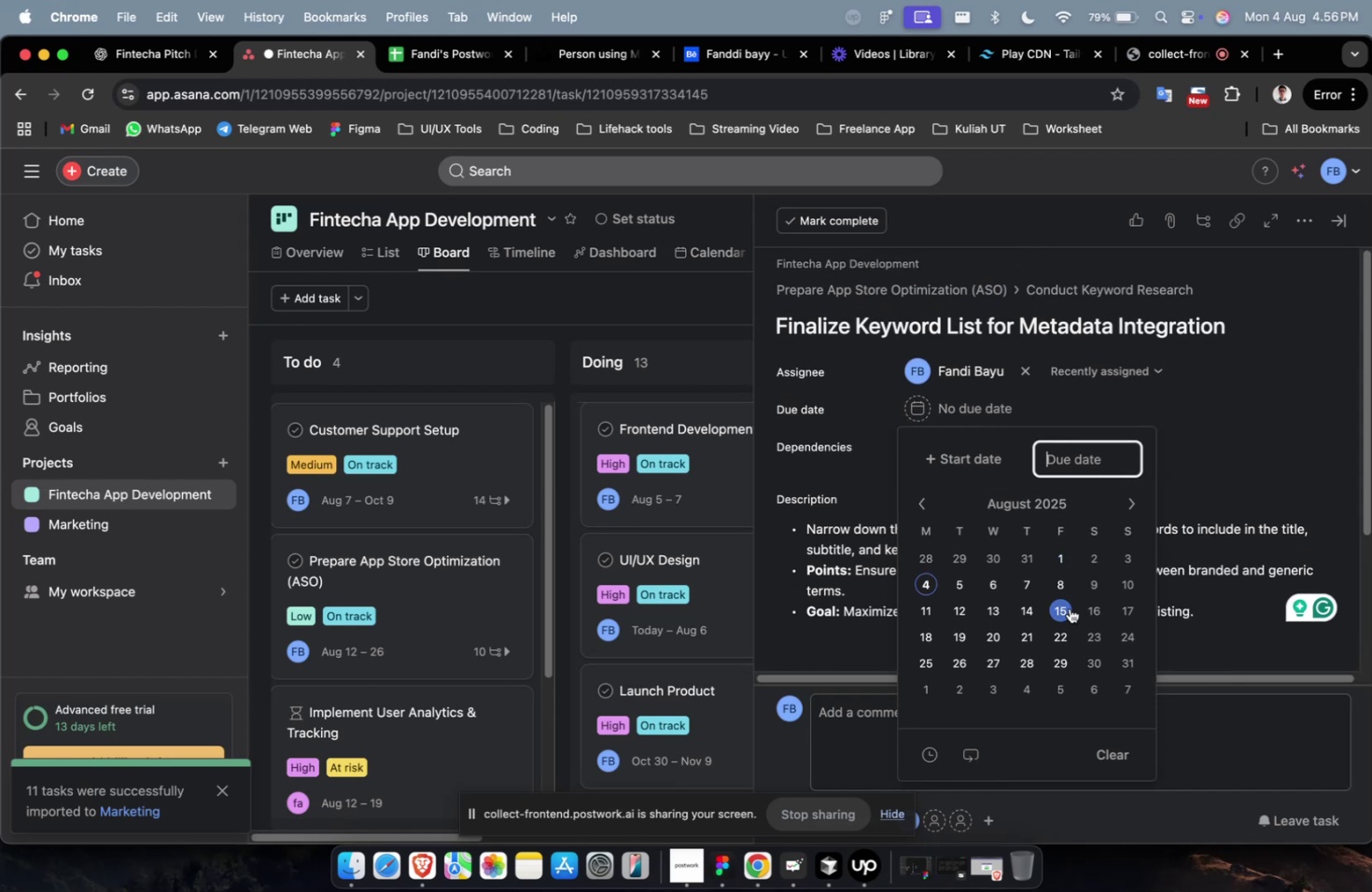 
left_click([924, 574])
 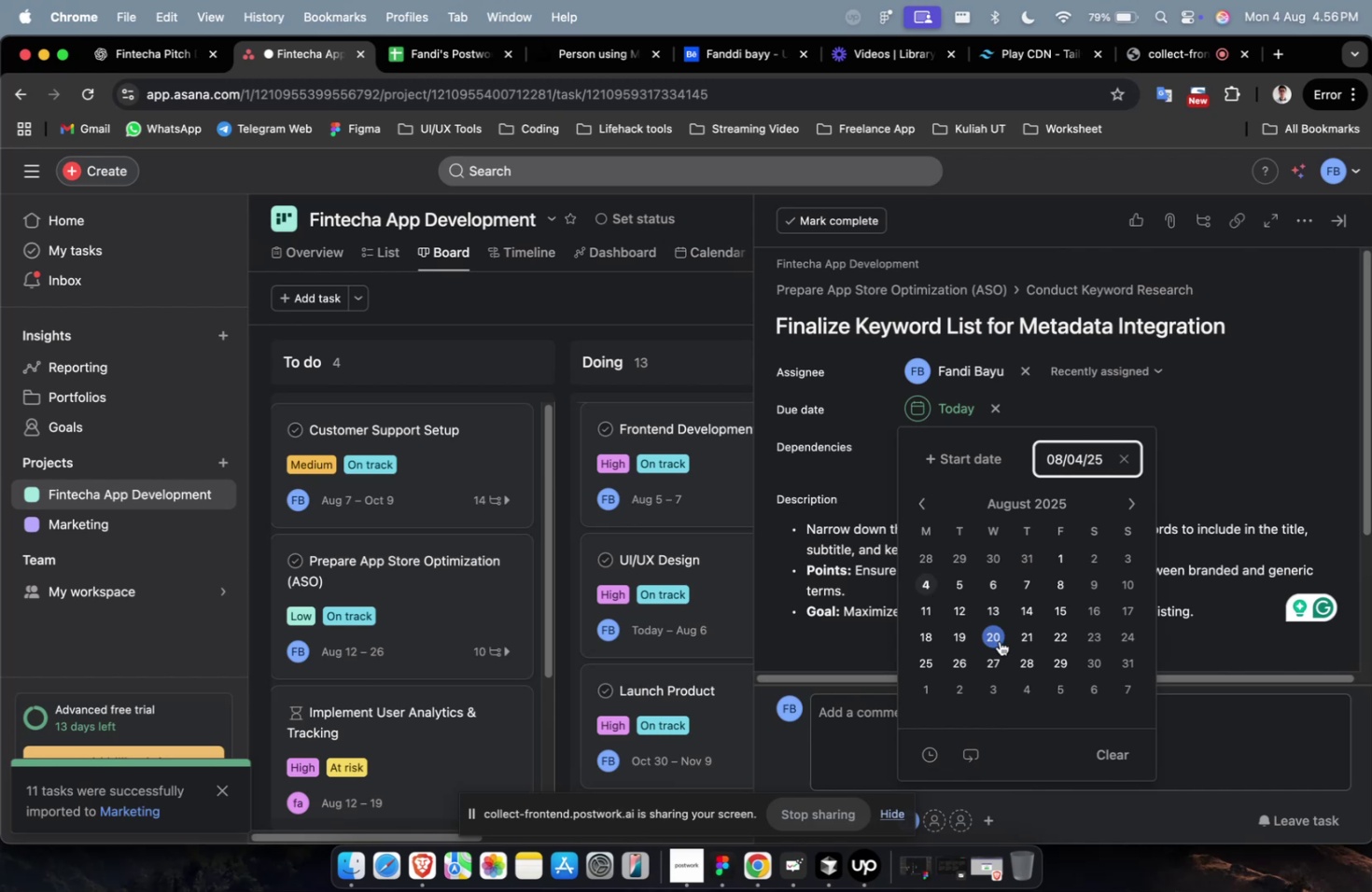 
left_click([999, 640])
 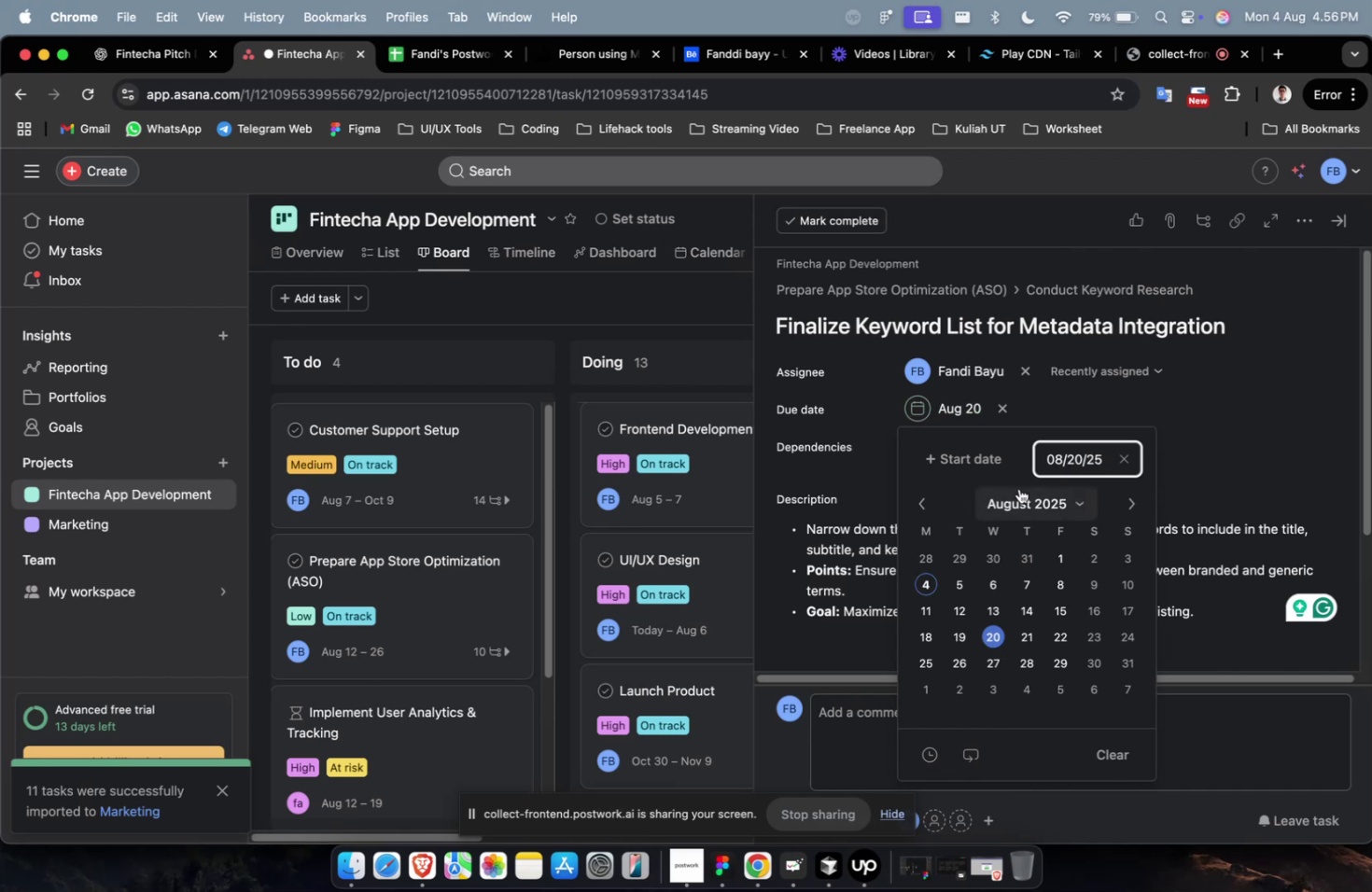 
double_click([987, 456])
 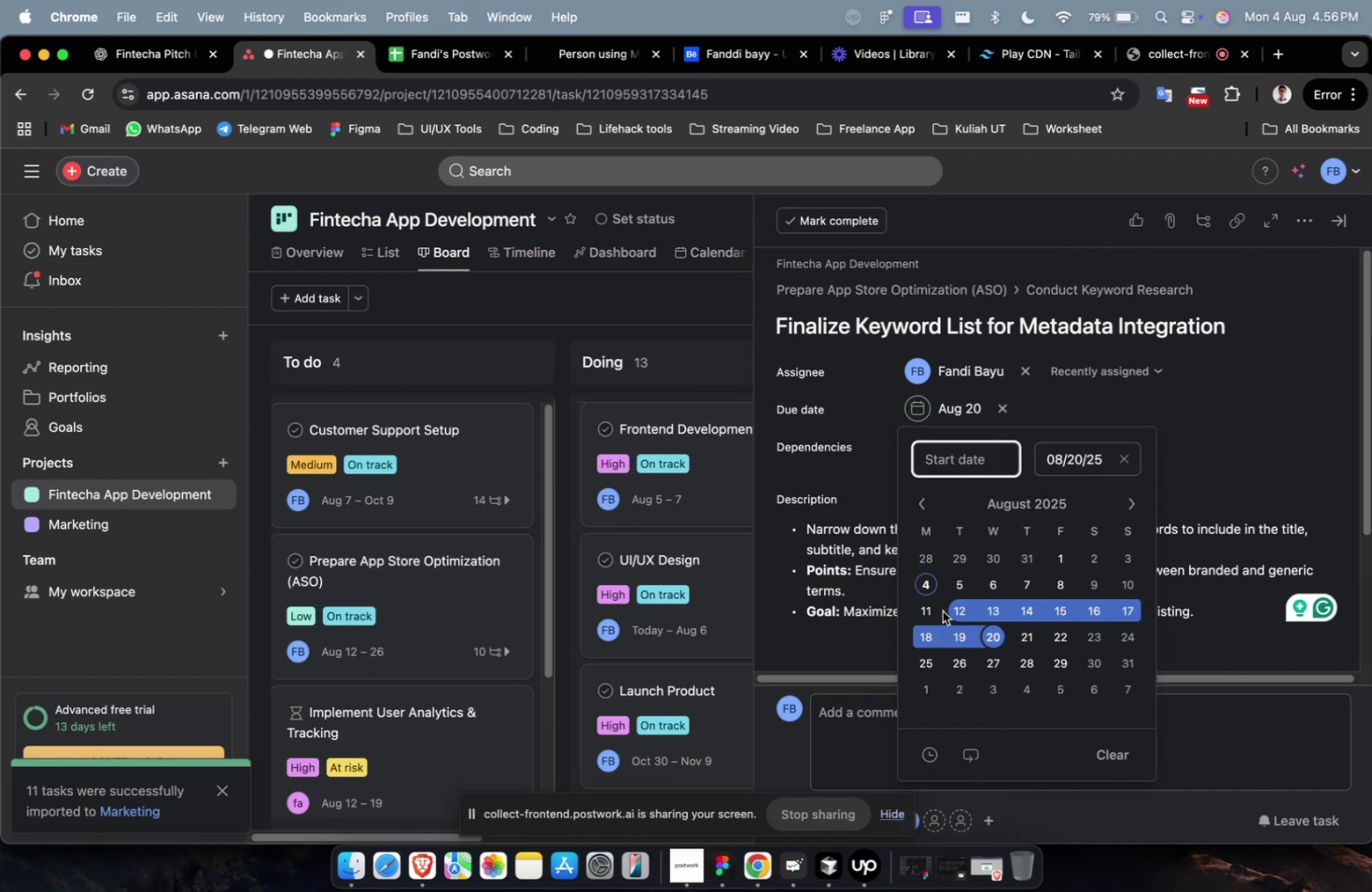 
left_click([932, 609])
 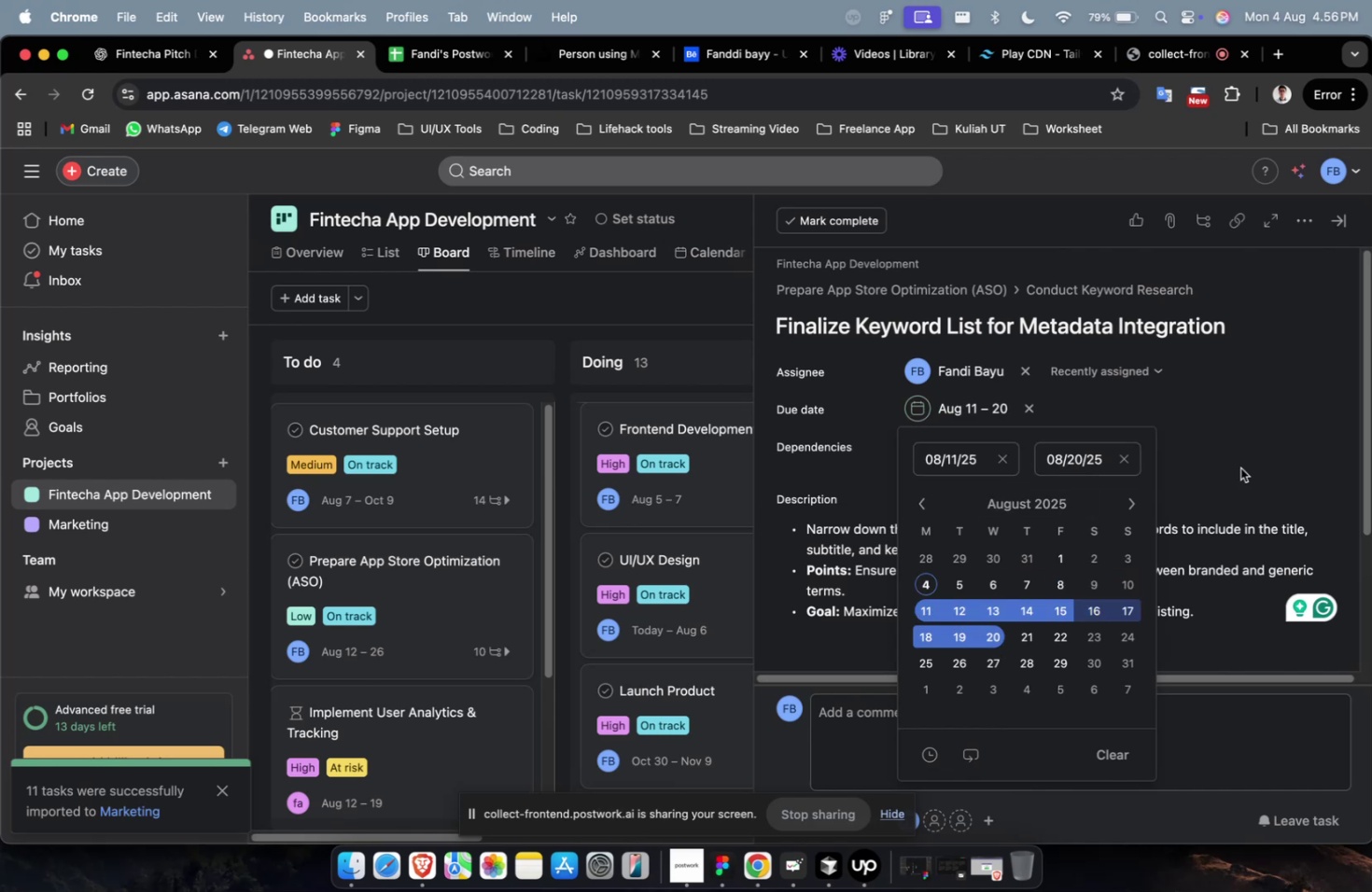 
double_click([1250, 453])
 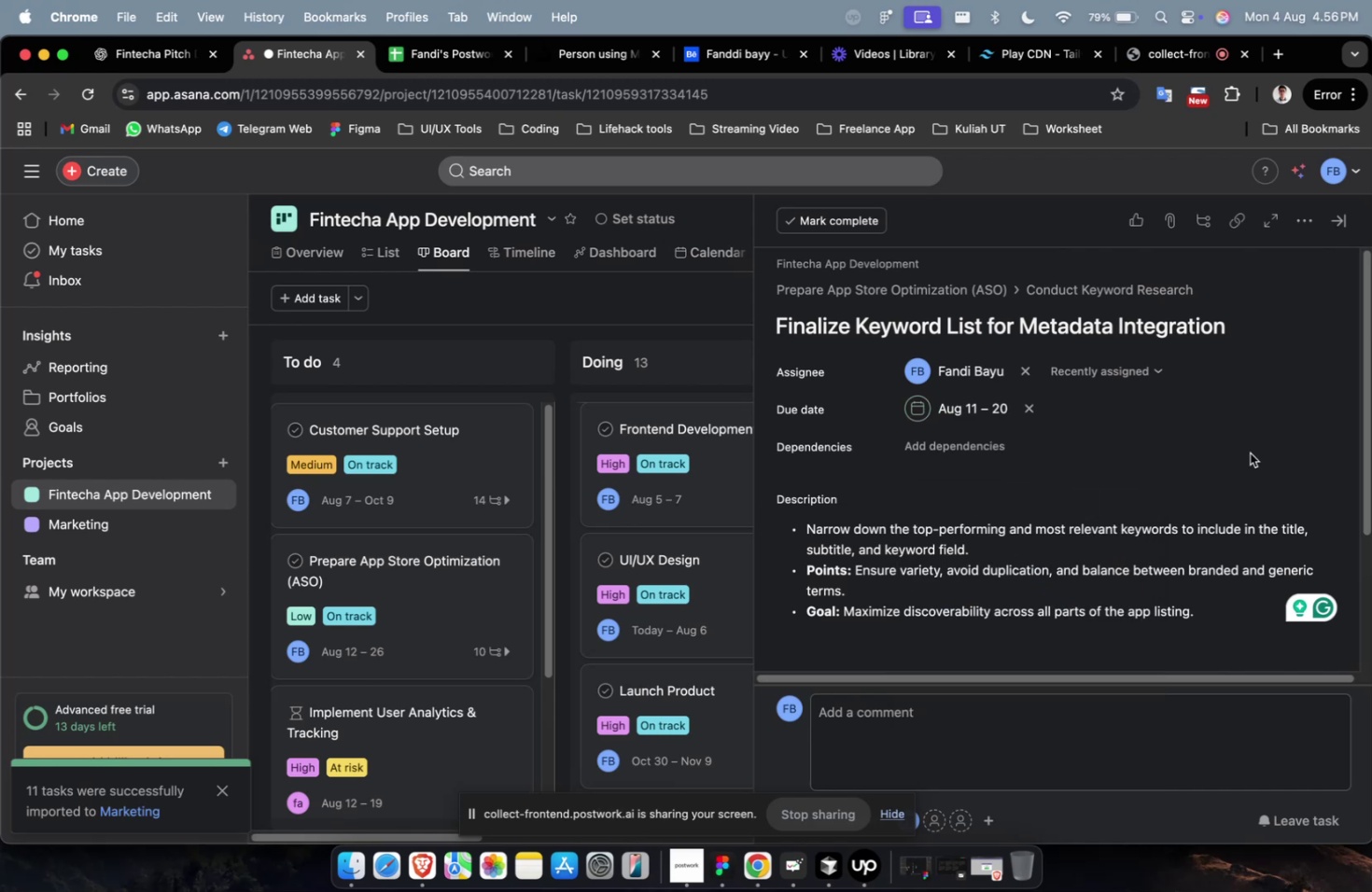 
scroll: coordinate [1158, 477], scroll_direction: down, amount: 8.0
 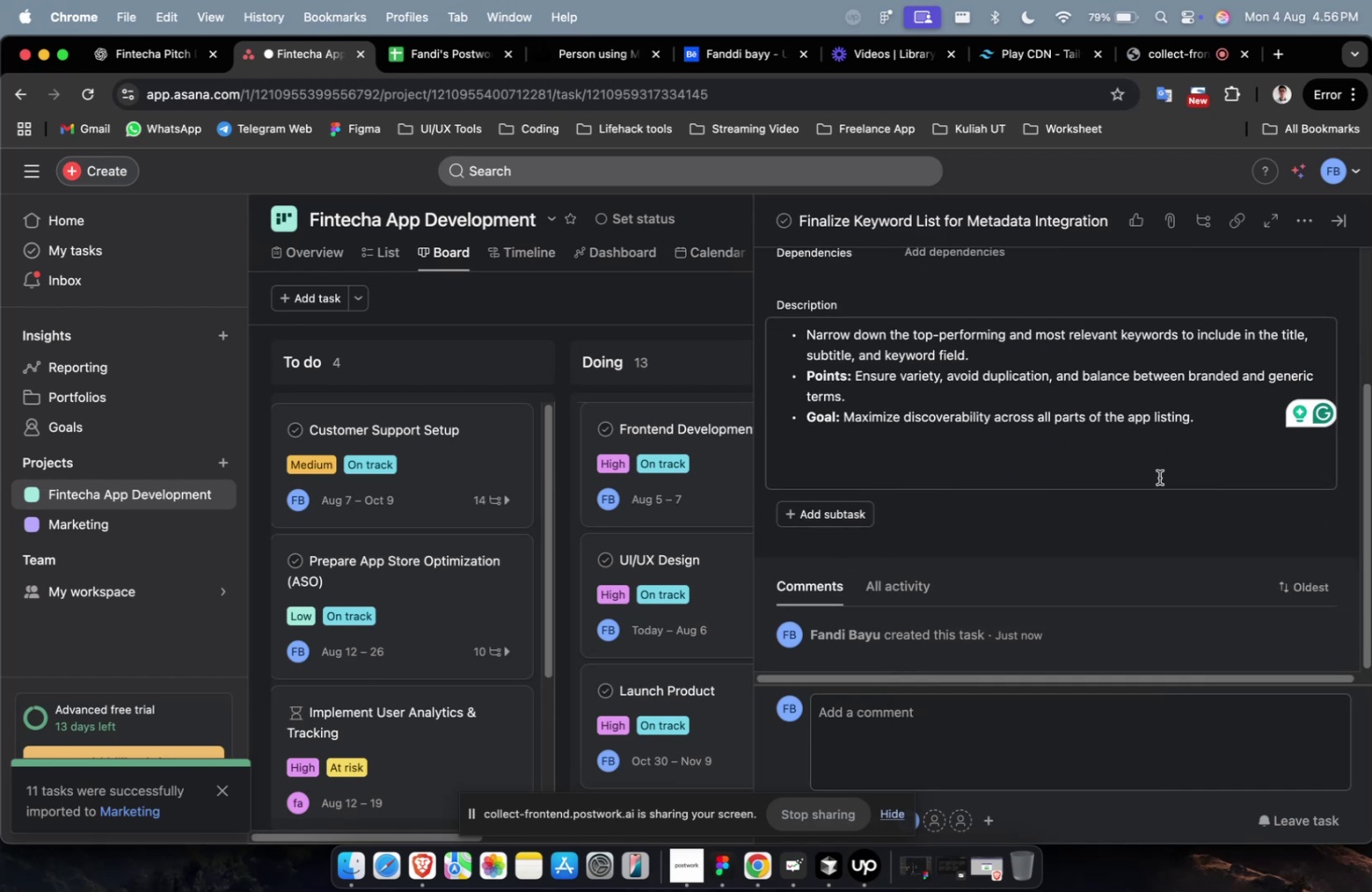 
scroll: coordinate [1107, 479], scroll_direction: up, amount: 4.0
 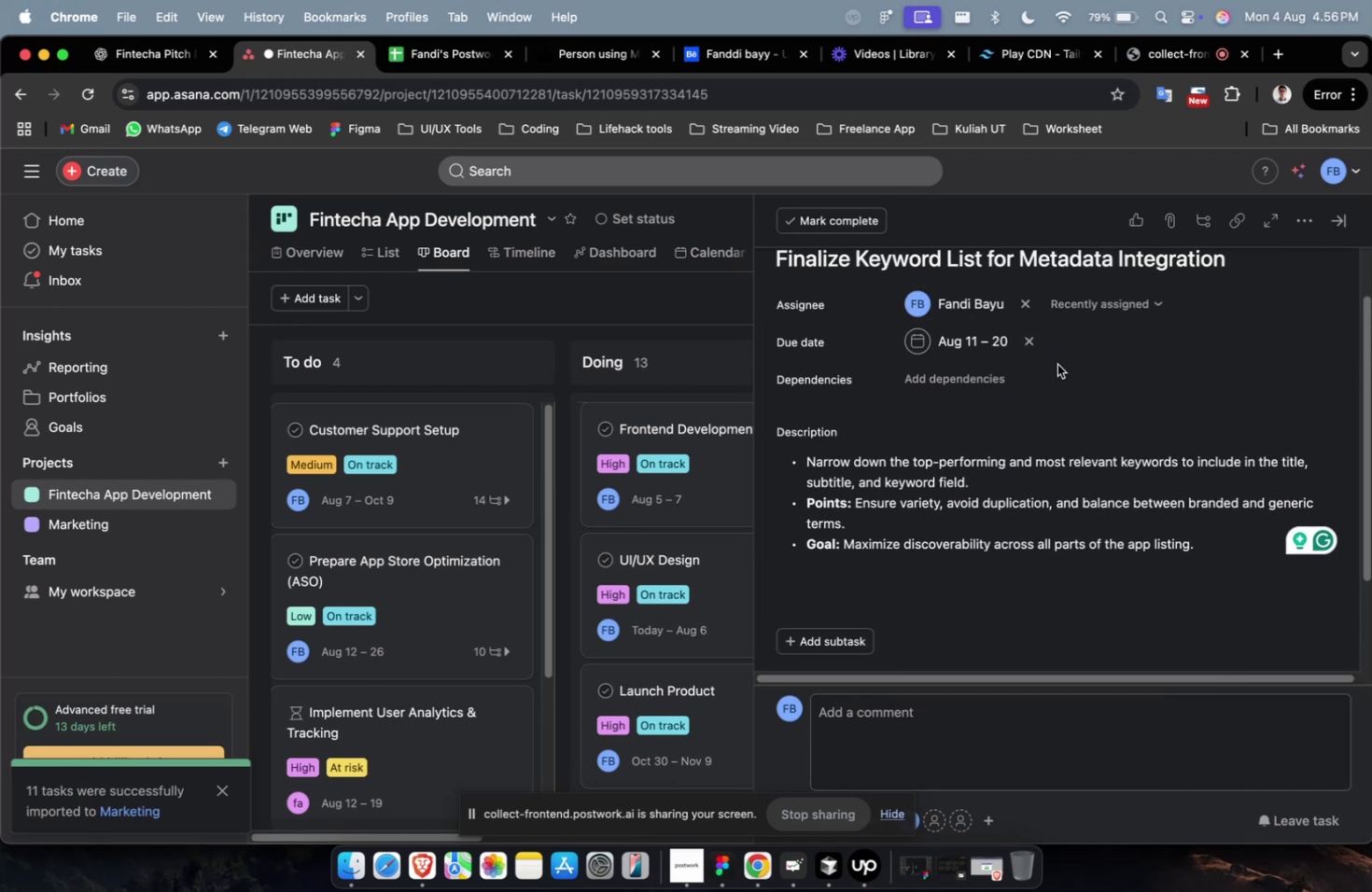 
left_click([1103, 310])
 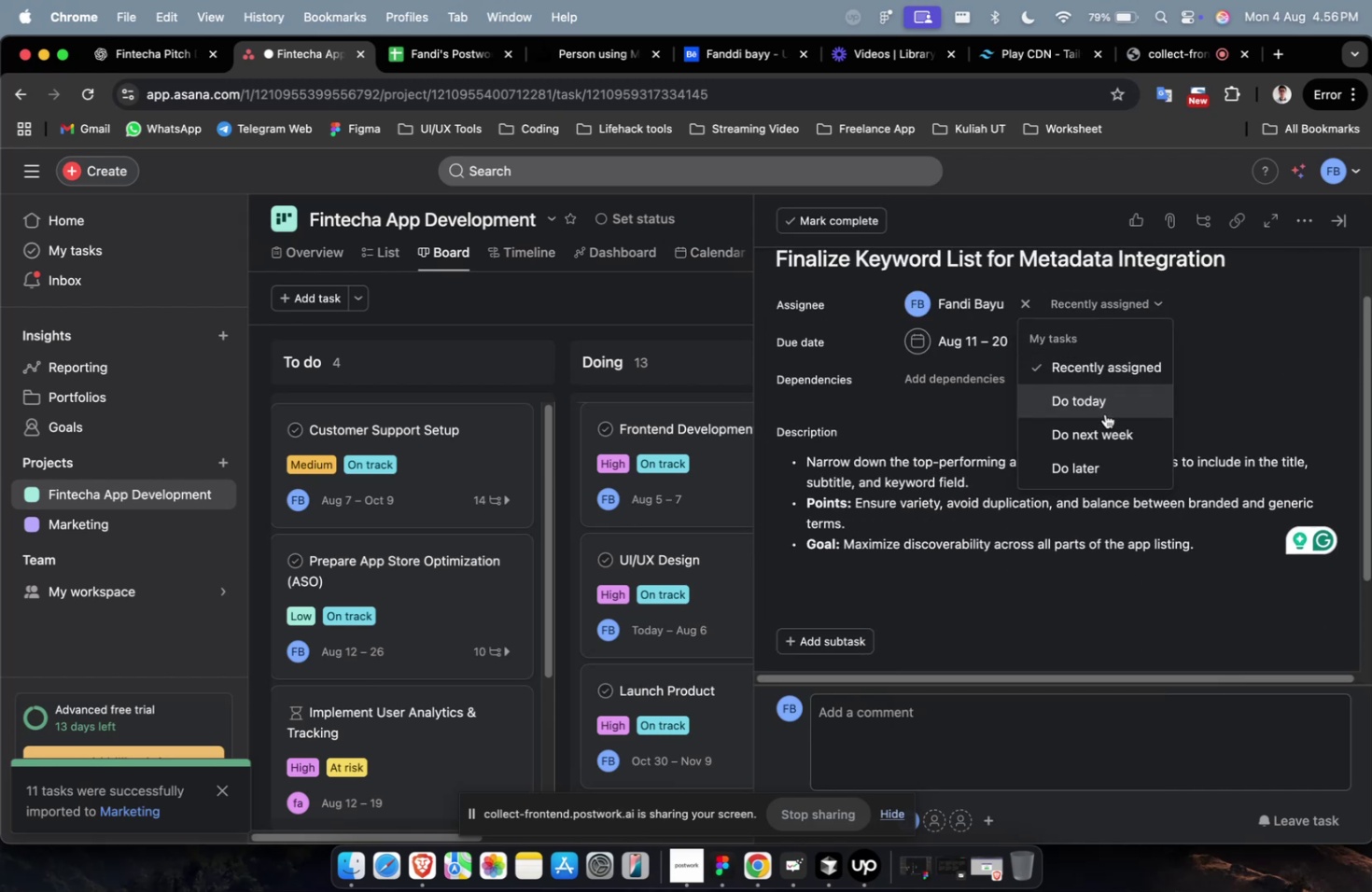 
left_click([1105, 421])
 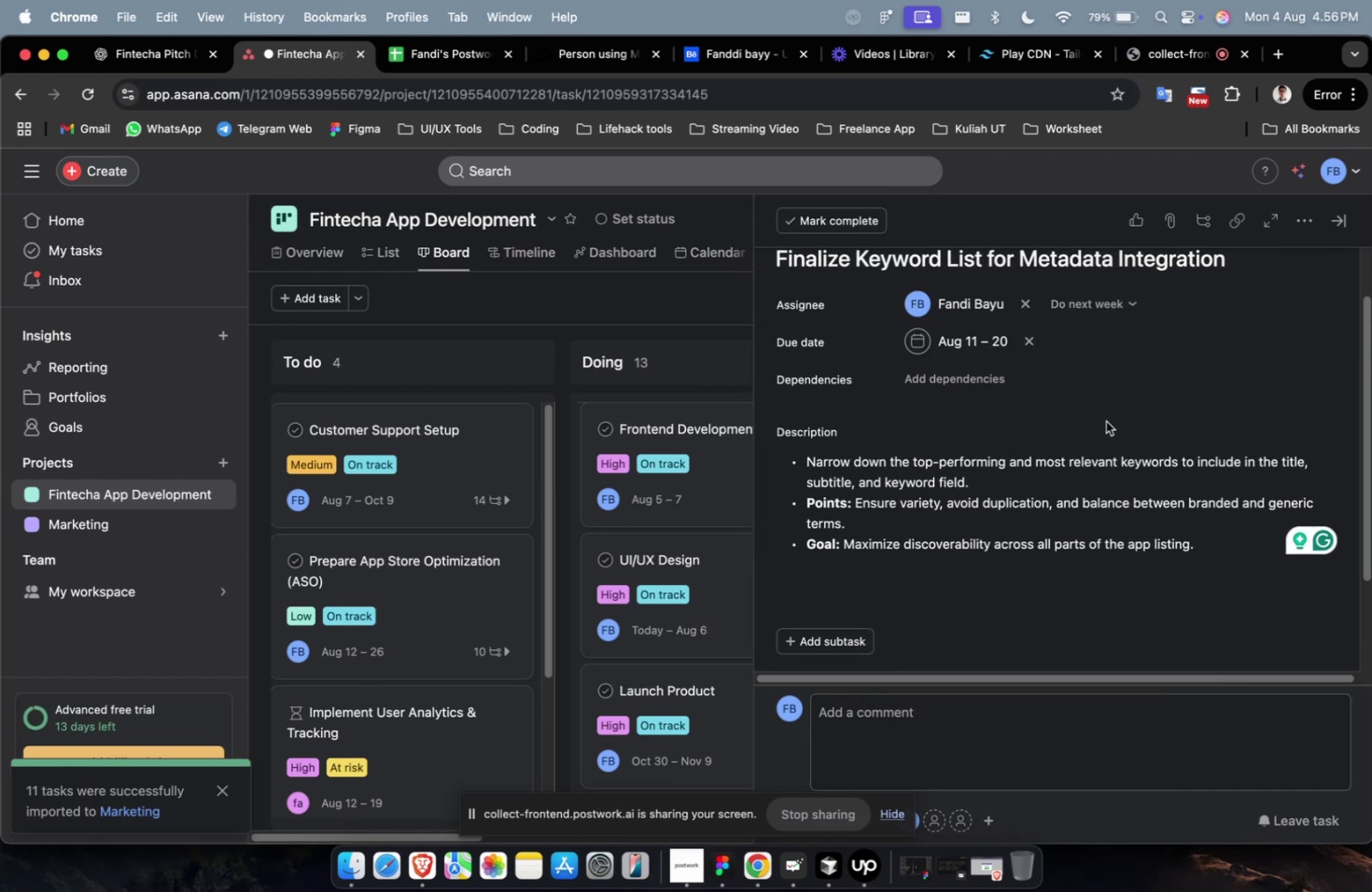 
scroll: coordinate [1106, 421], scroll_direction: down, amount: 15.0
 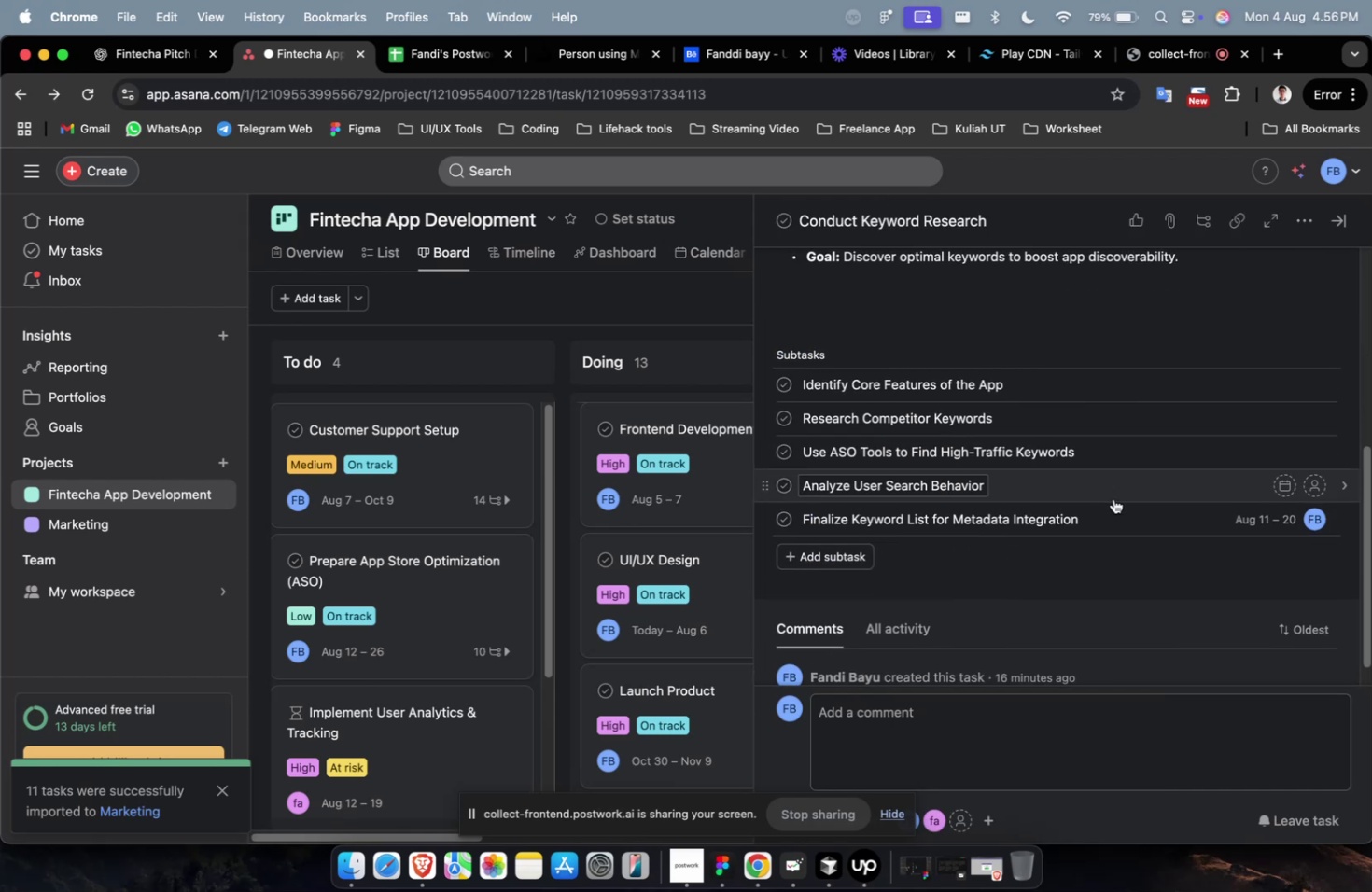 
left_click([1113, 498])
 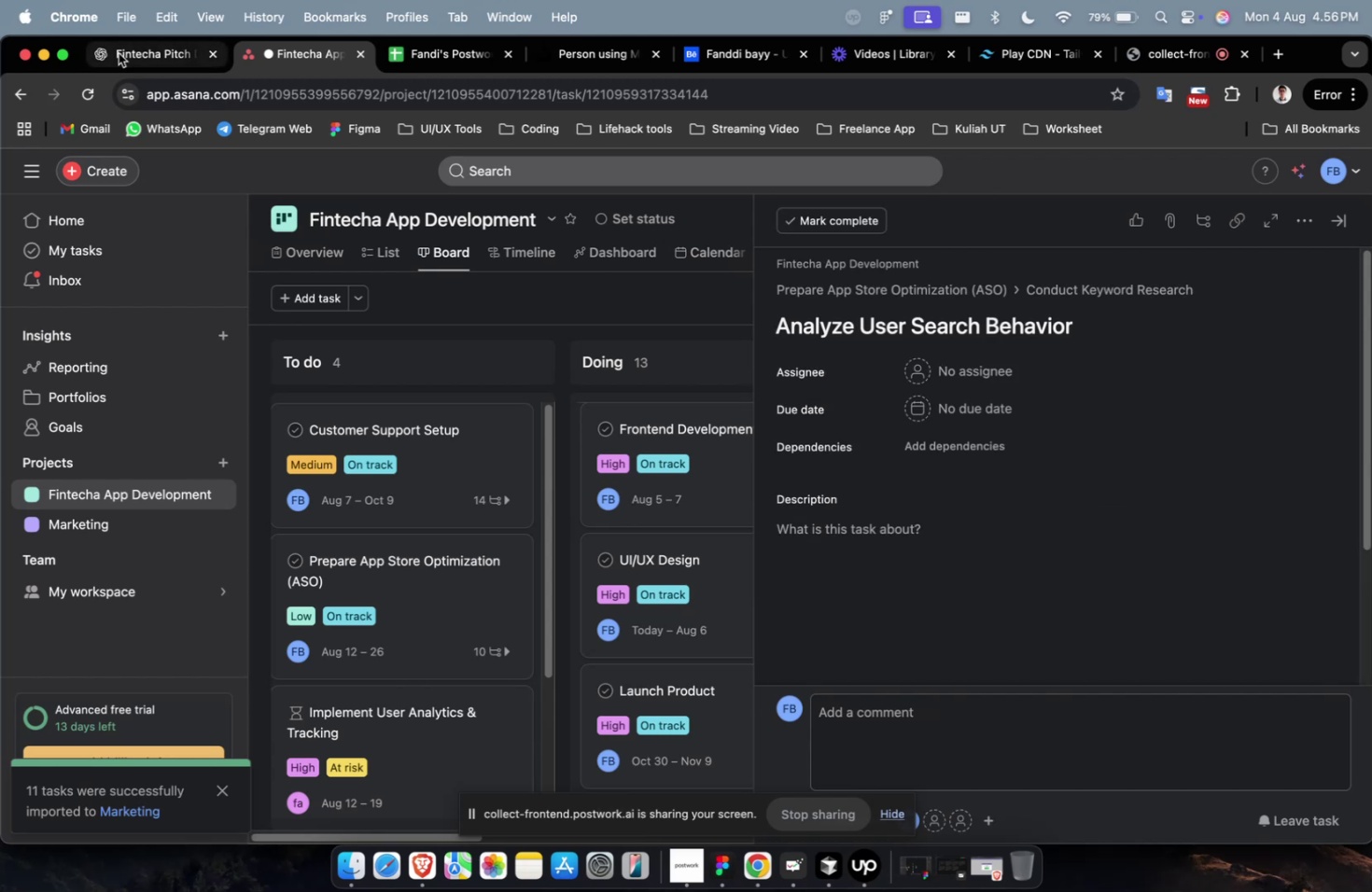 
left_click([140, 55])
 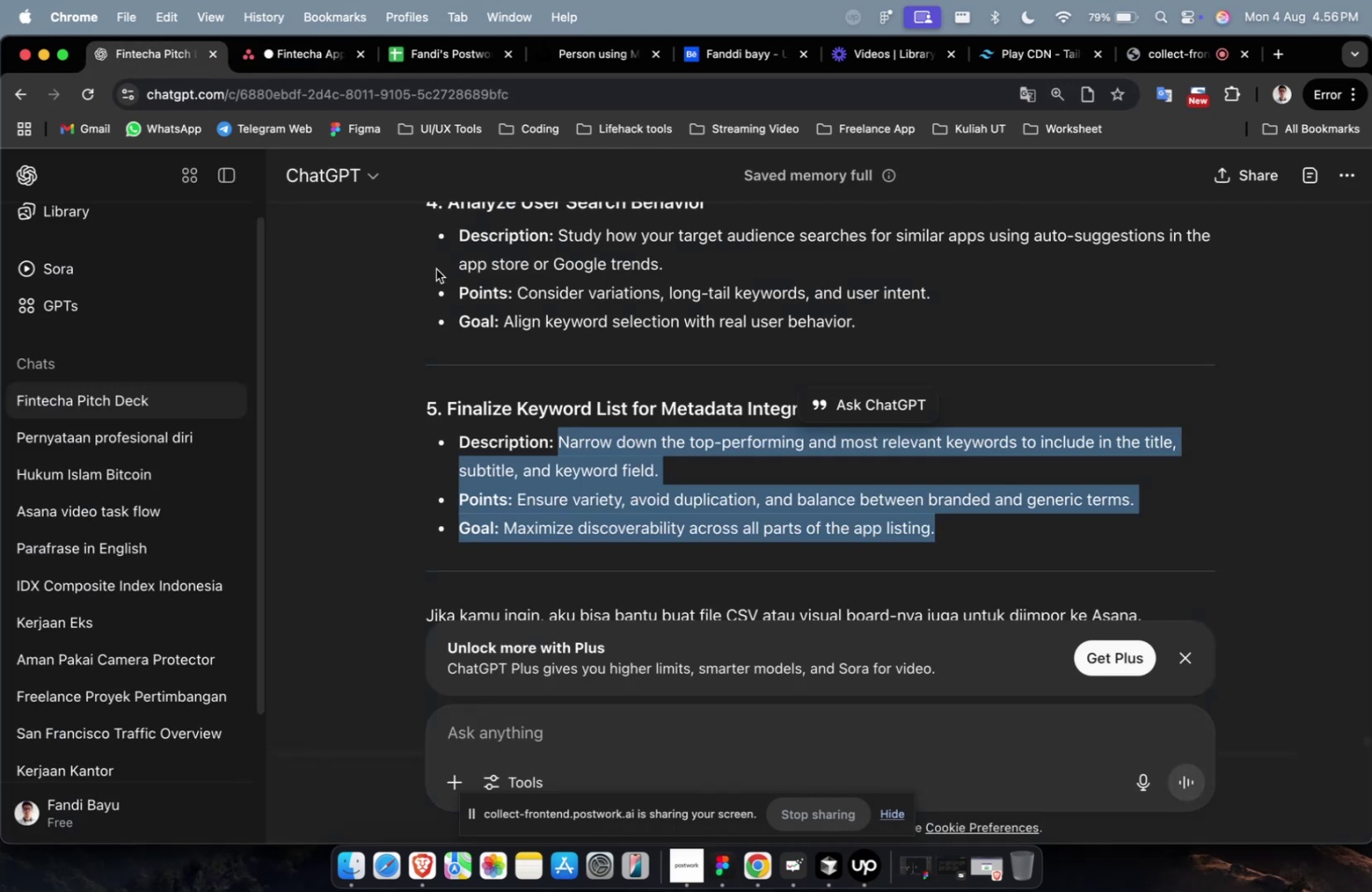 
scroll: coordinate [632, 372], scroll_direction: up, amount: 2.0
 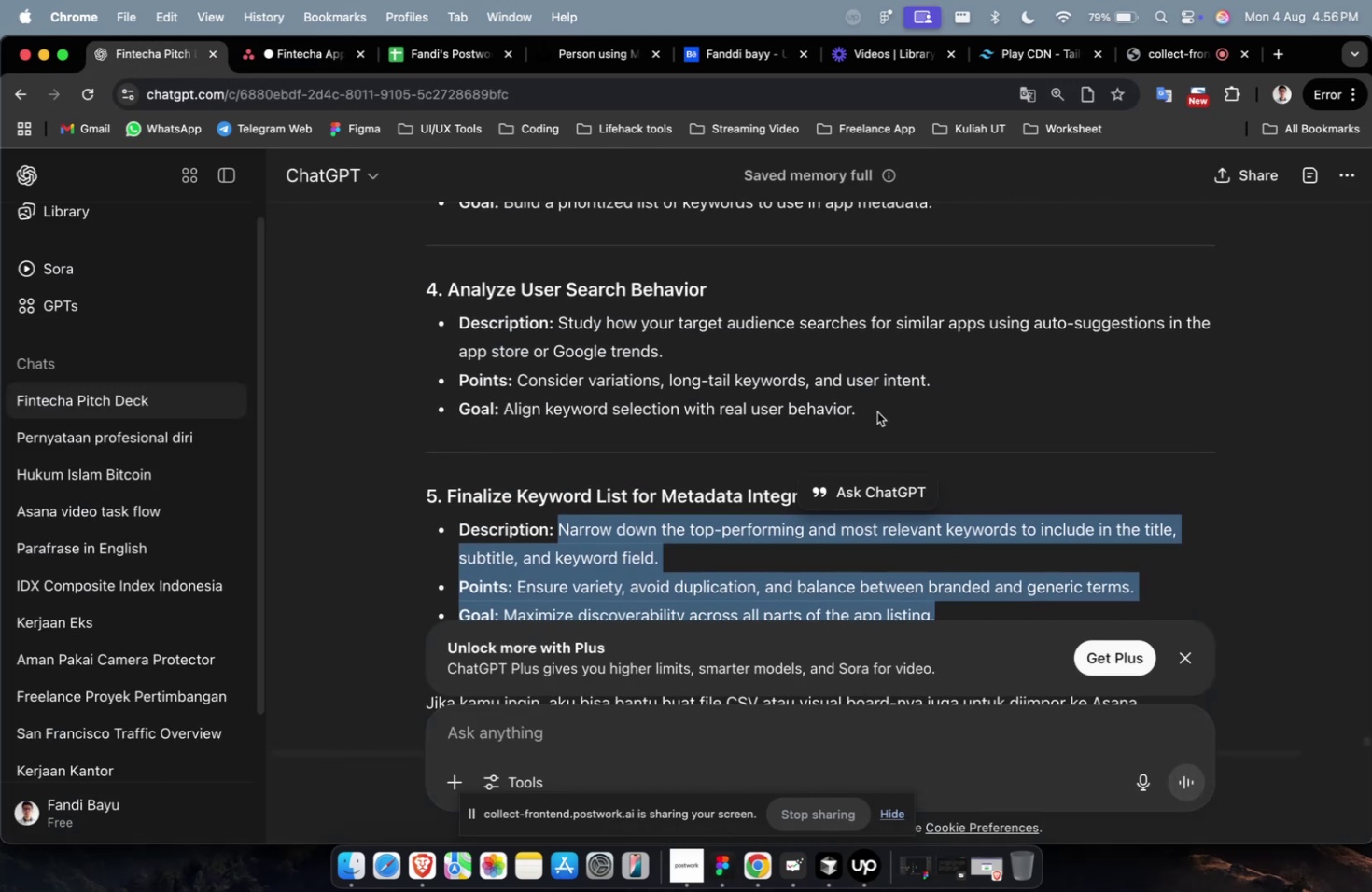 
left_click_drag(start_coordinate=[877, 413], to_coordinate=[553, 332])
 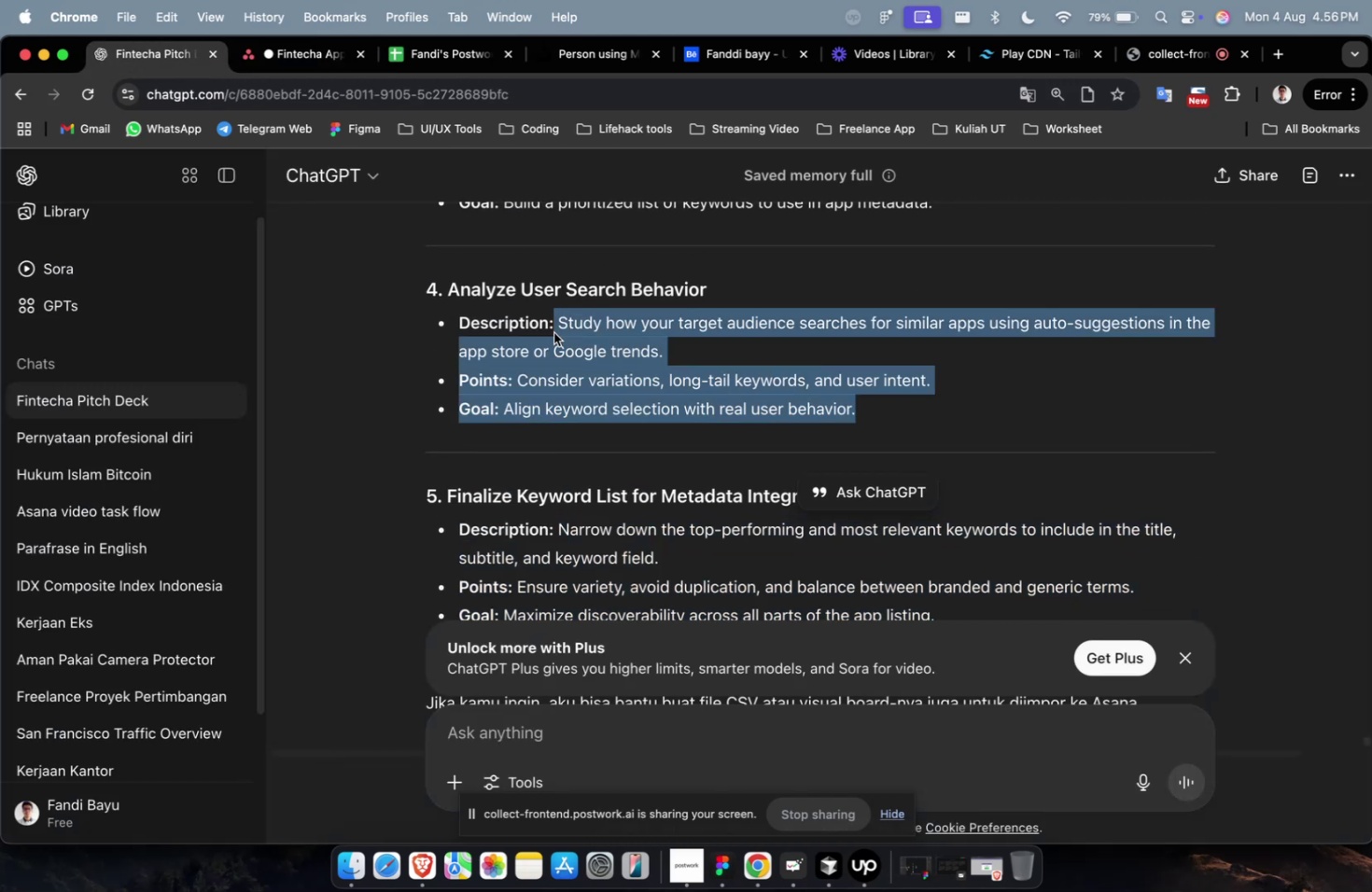 
key(Meta+C)
 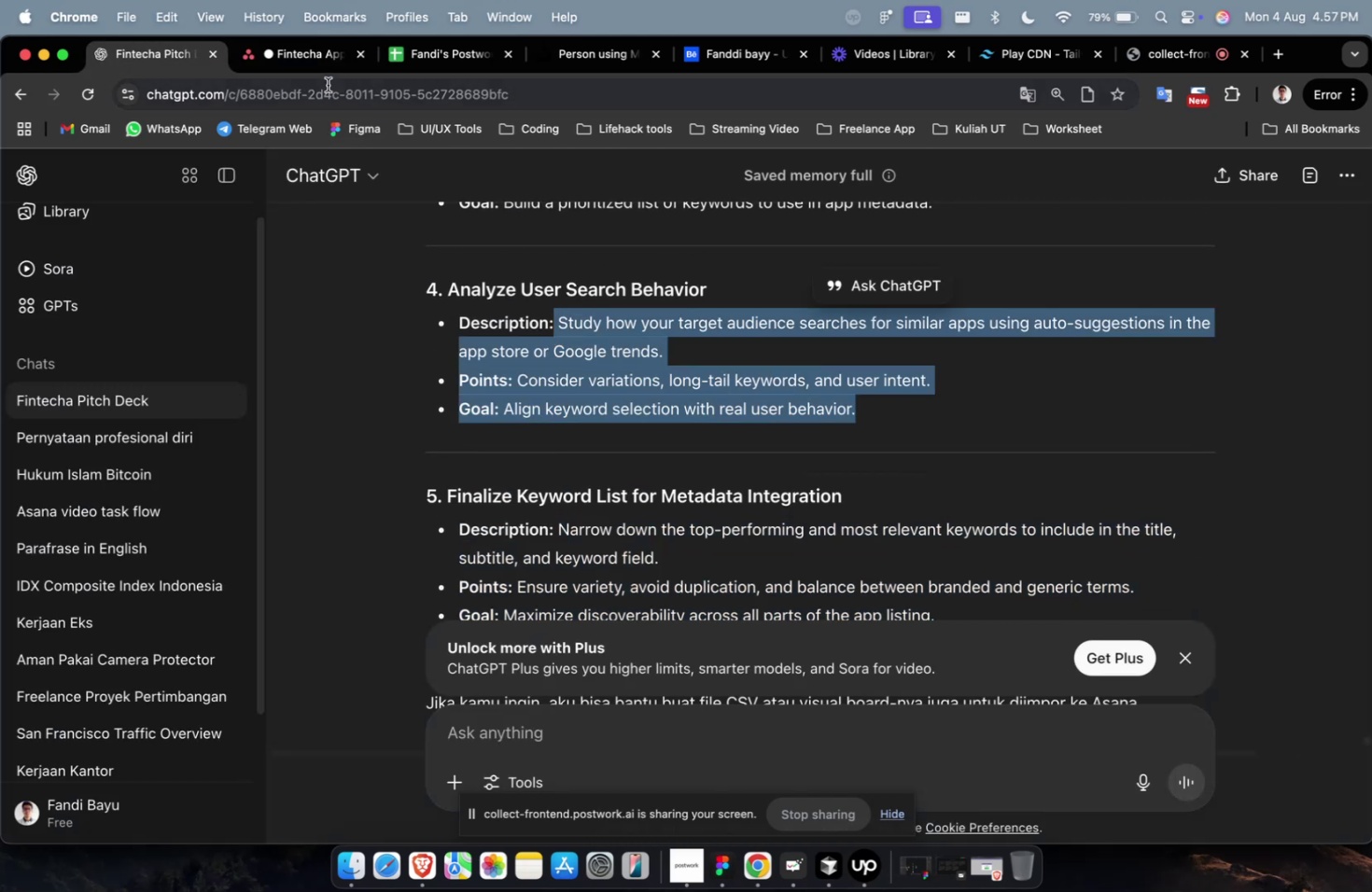 
left_click([322, 74])
 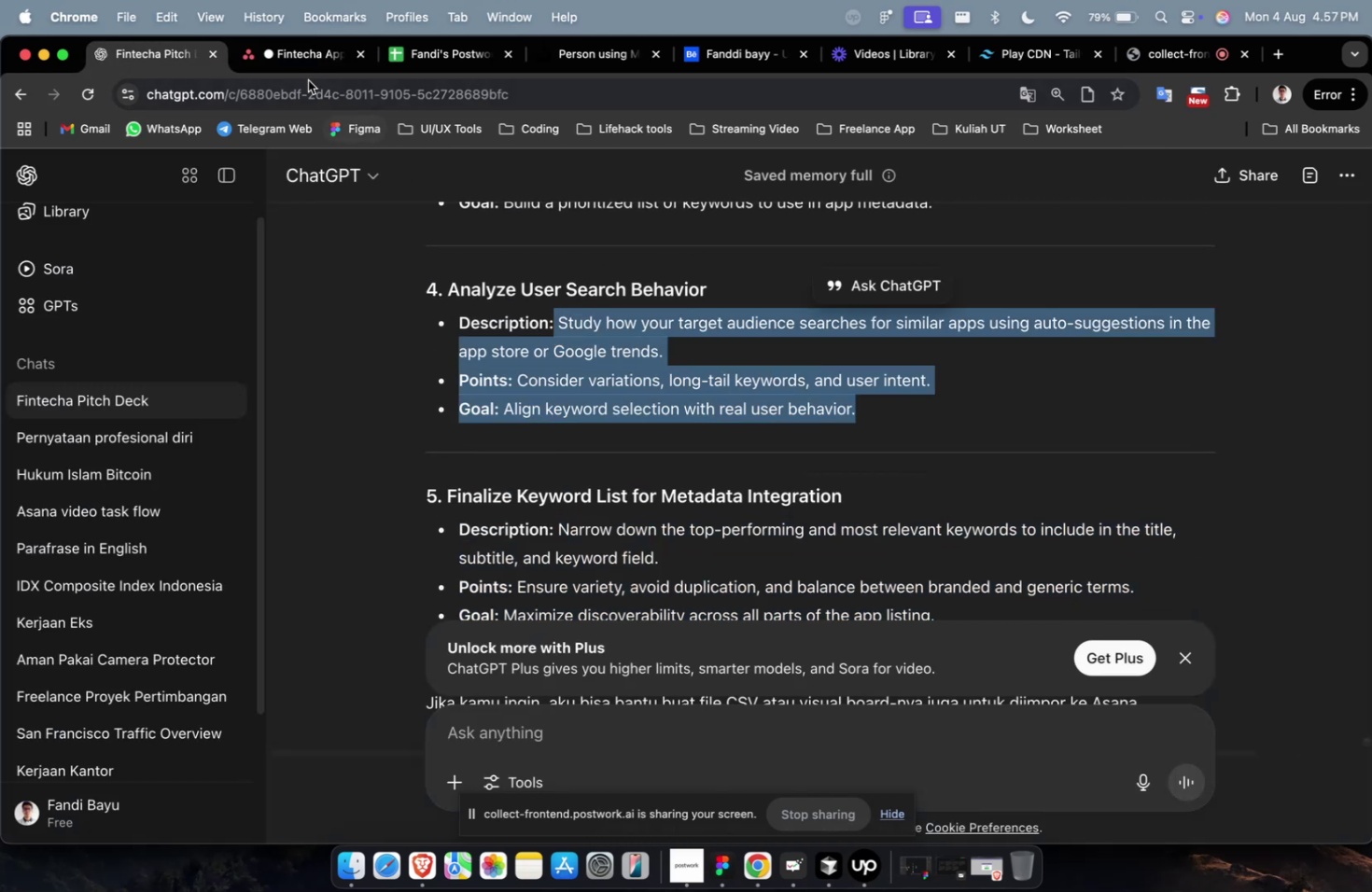 
left_click([308, 63])
 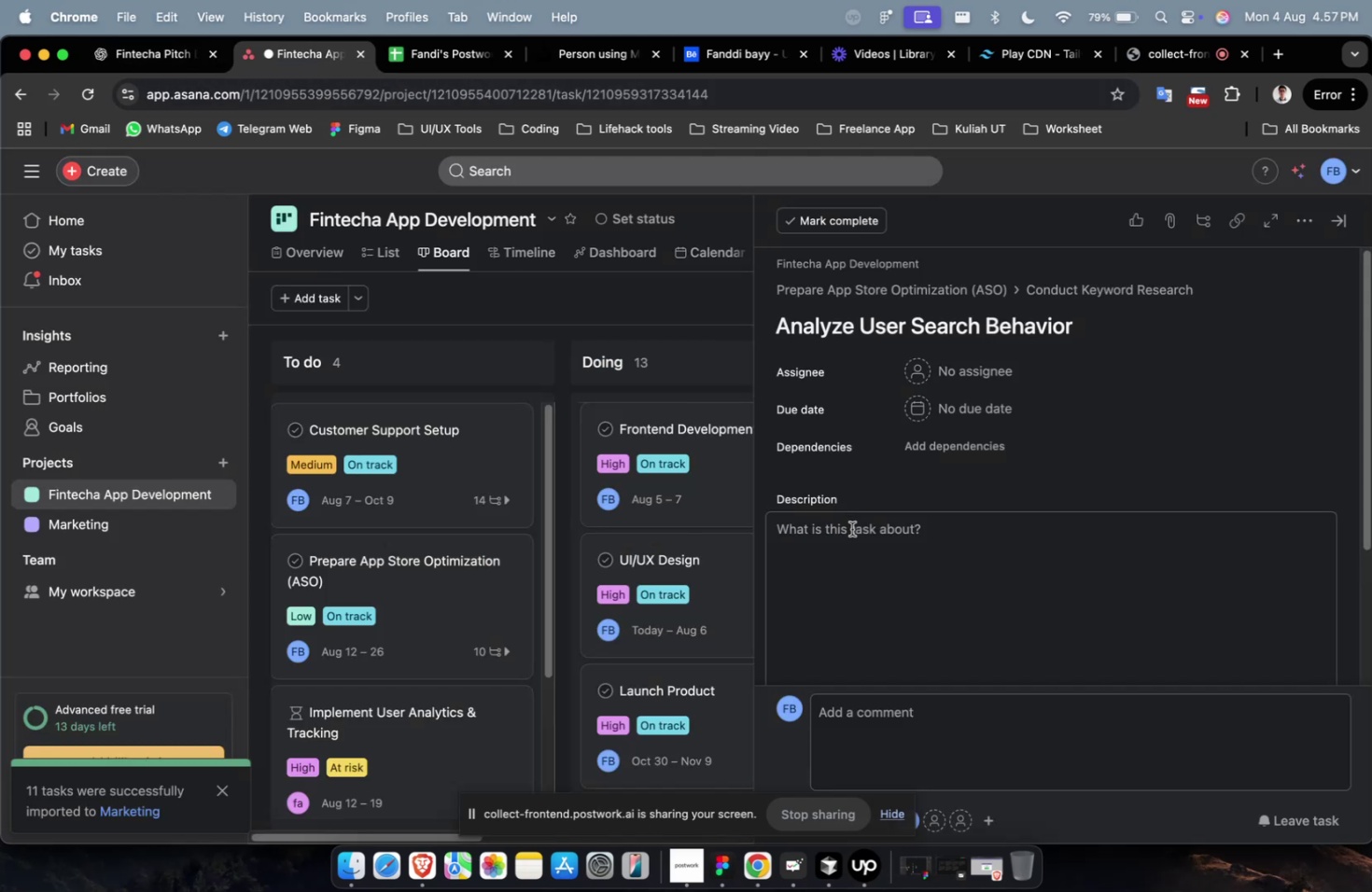 
double_click([874, 543])
 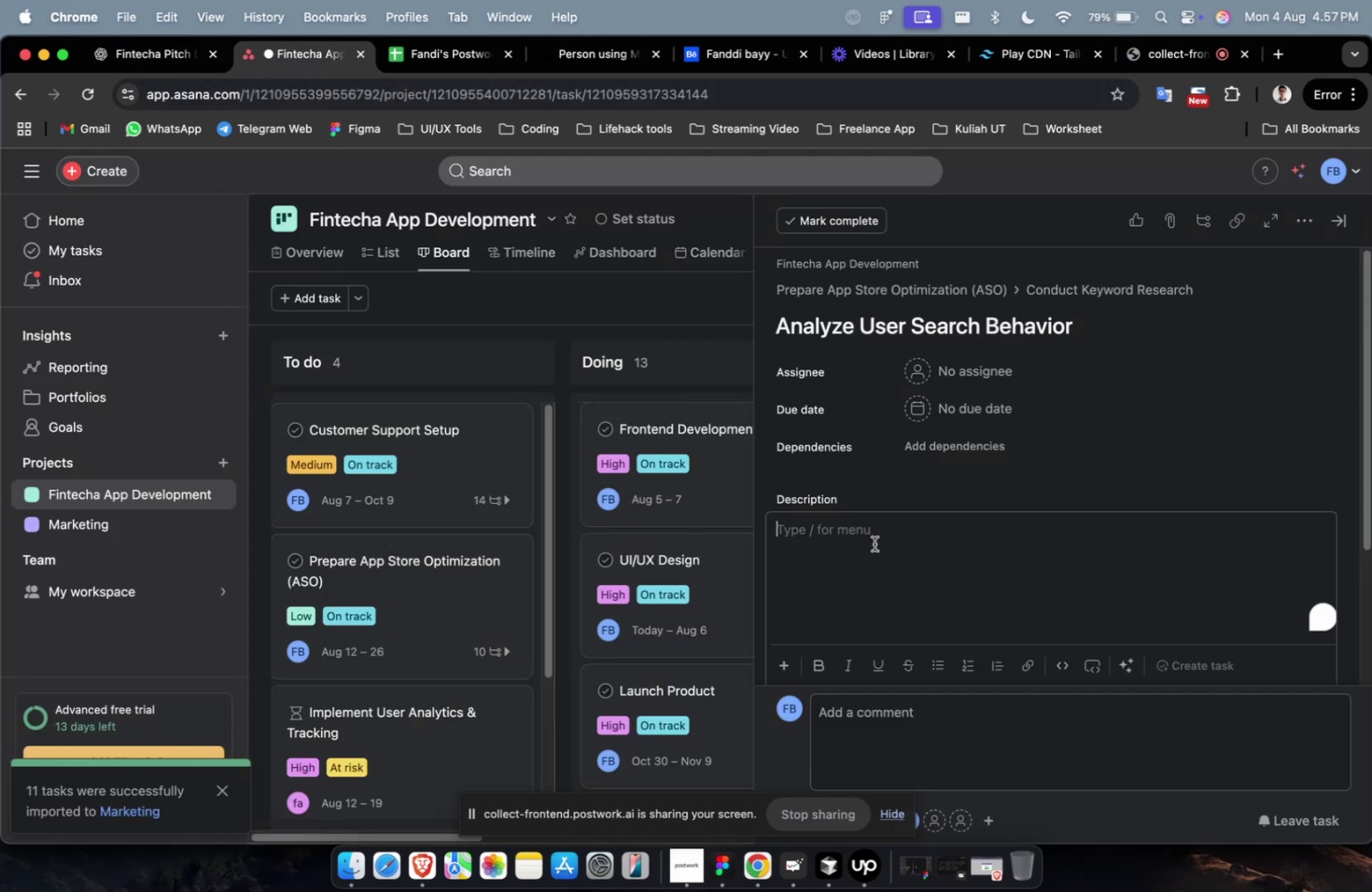 
key(Meta+V)
 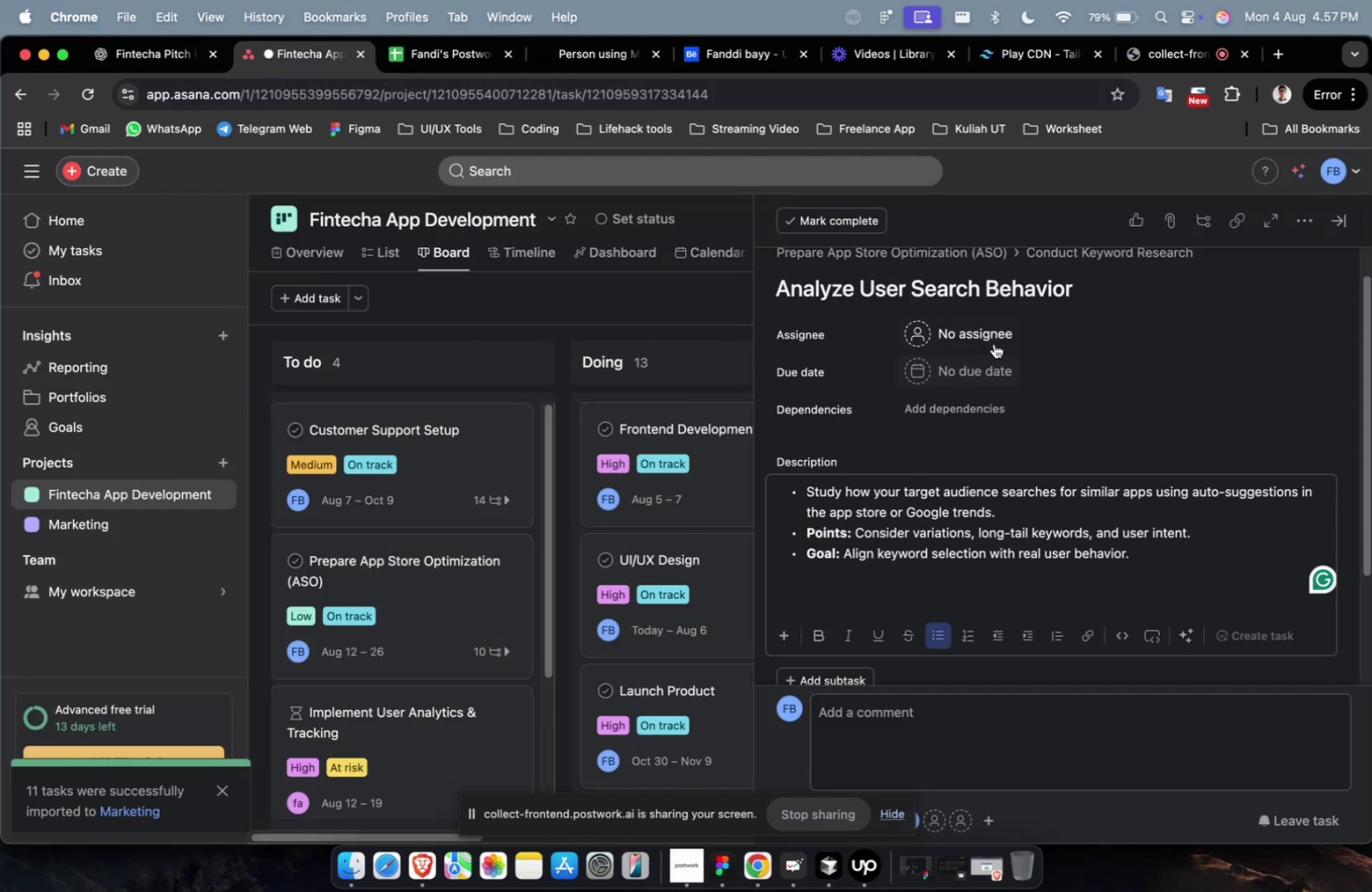 
left_click([991, 338])
 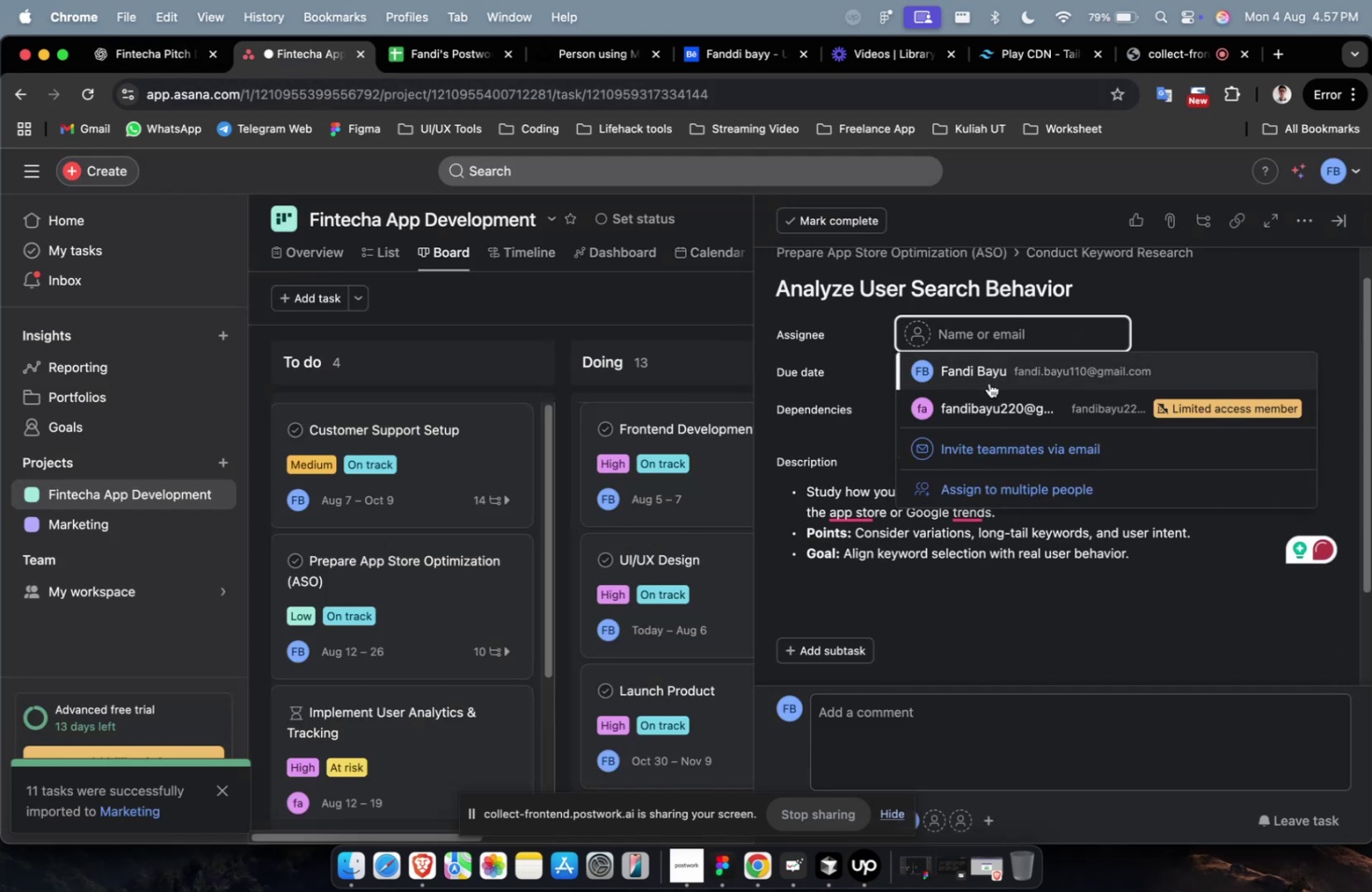 
left_click([987, 397])
 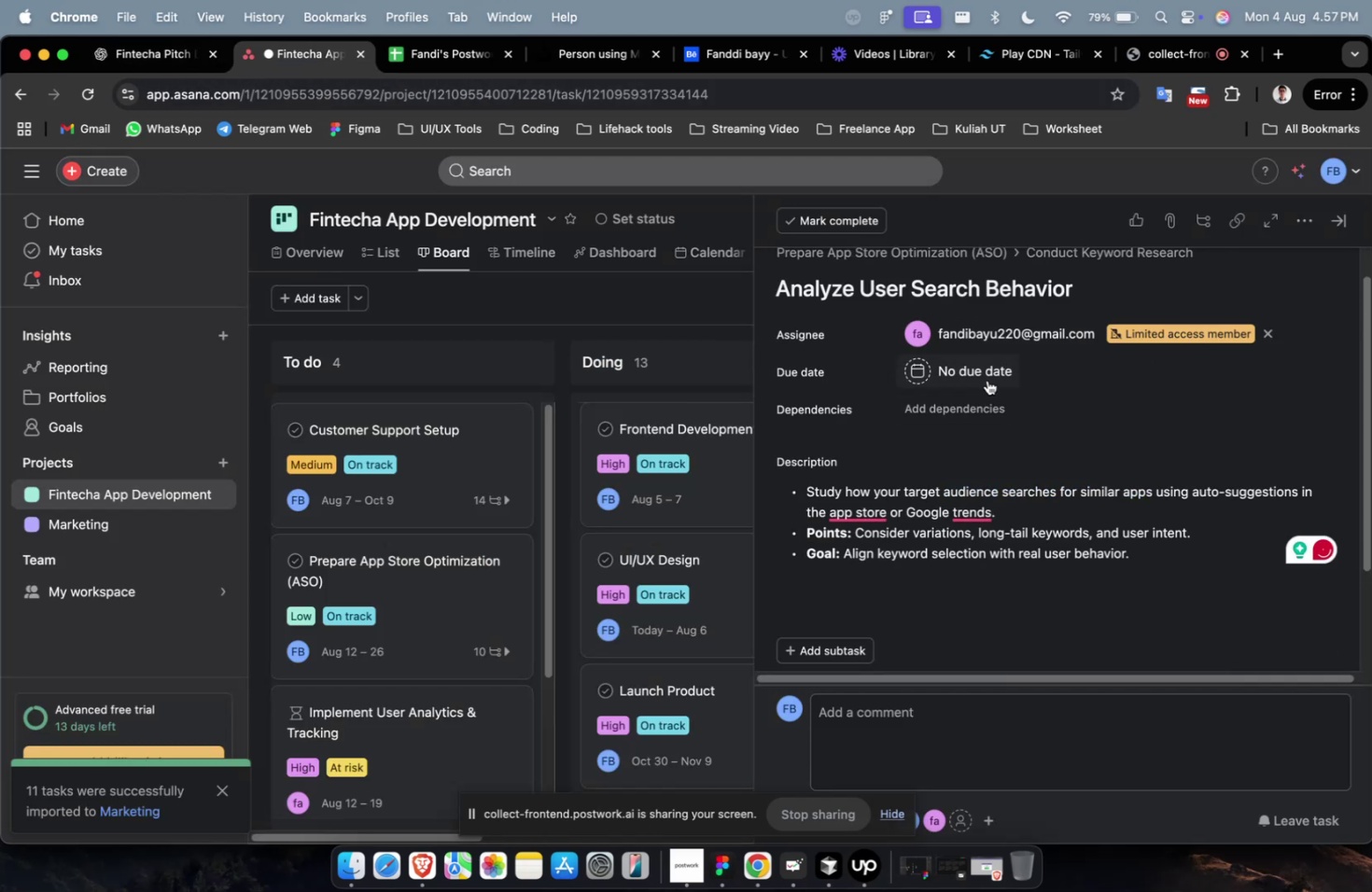 
double_click([985, 376])
 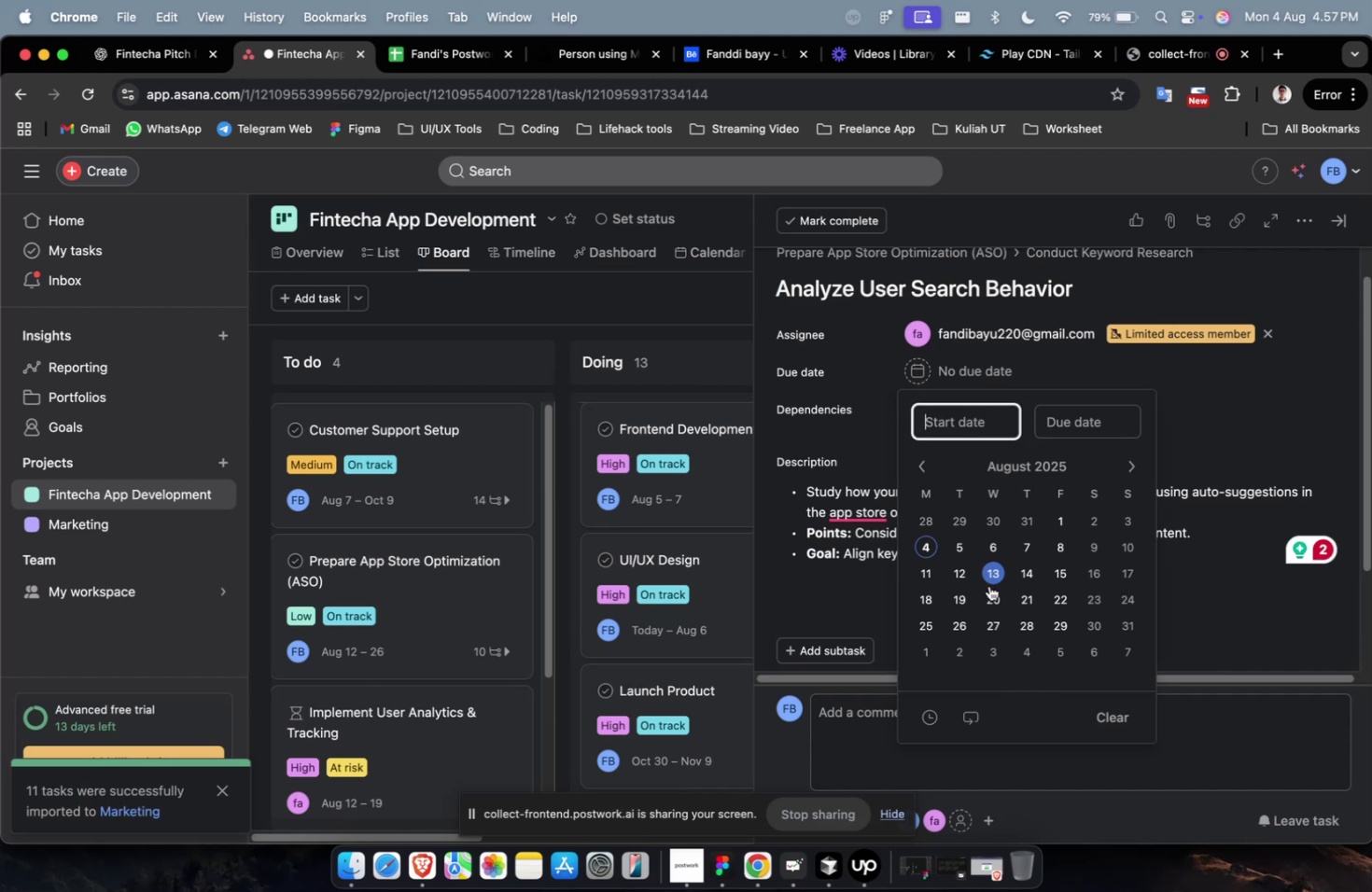 
left_click([988, 585])
 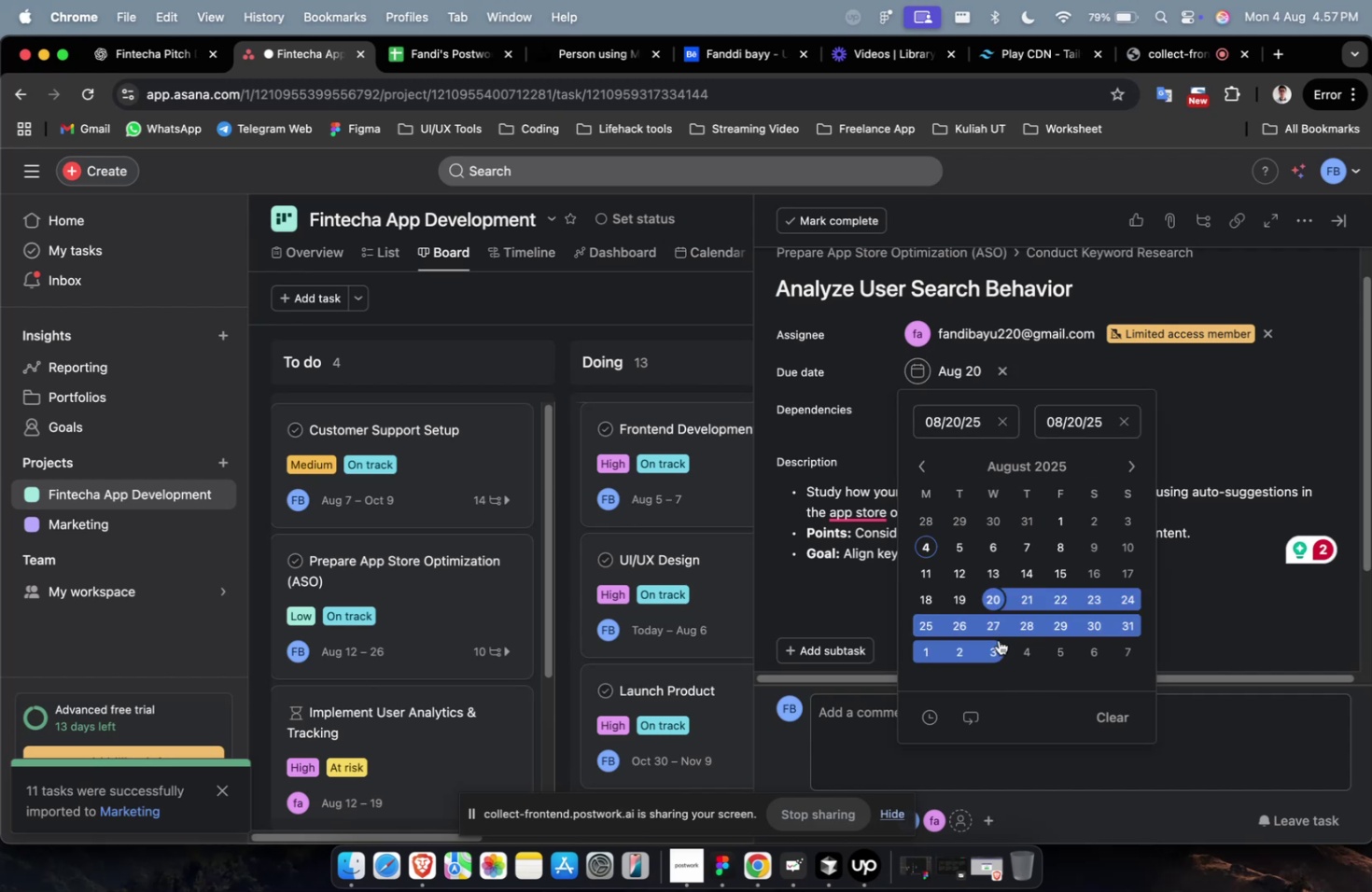 
left_click([998, 644])
 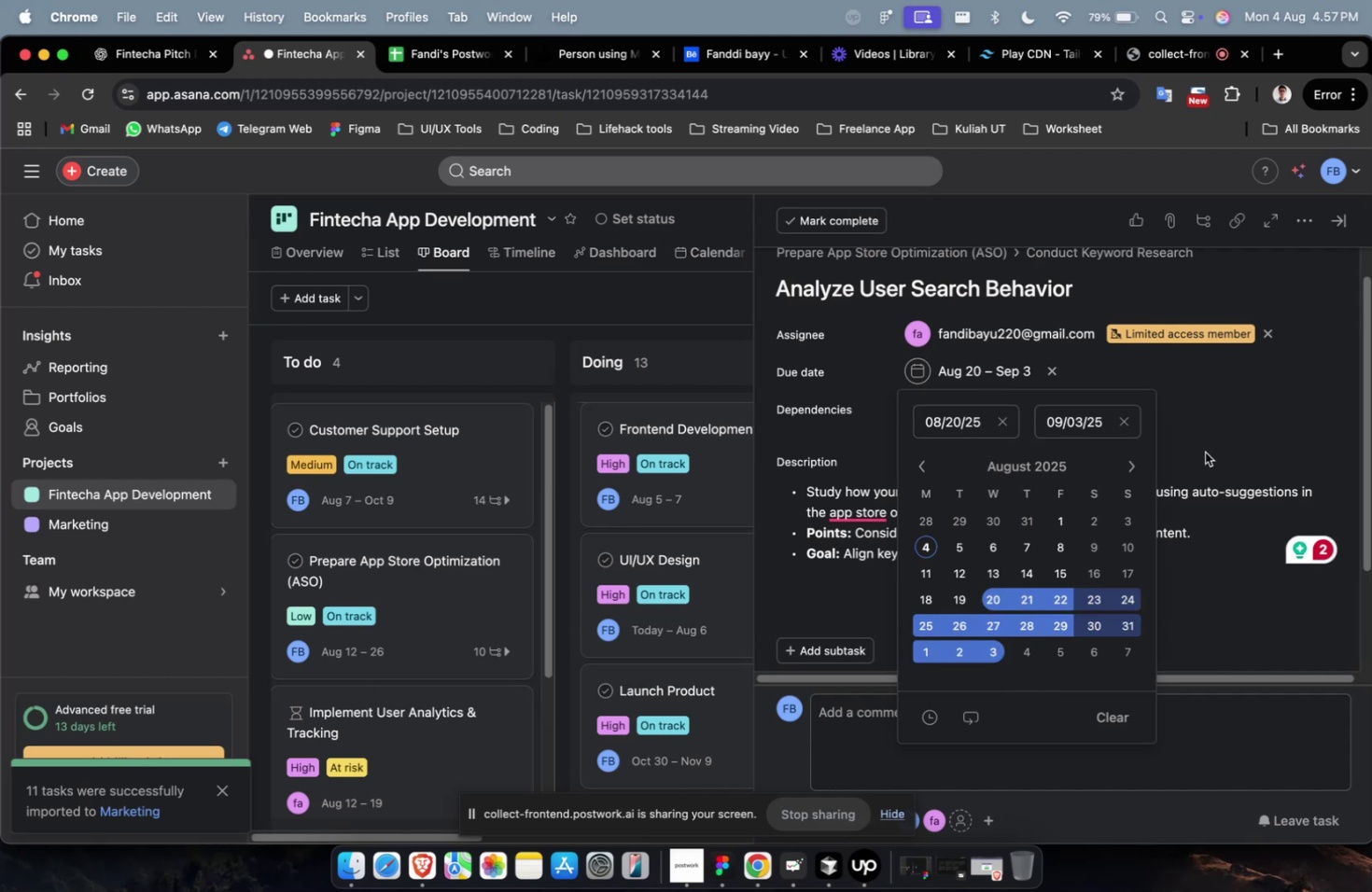 
double_click([1216, 444])
 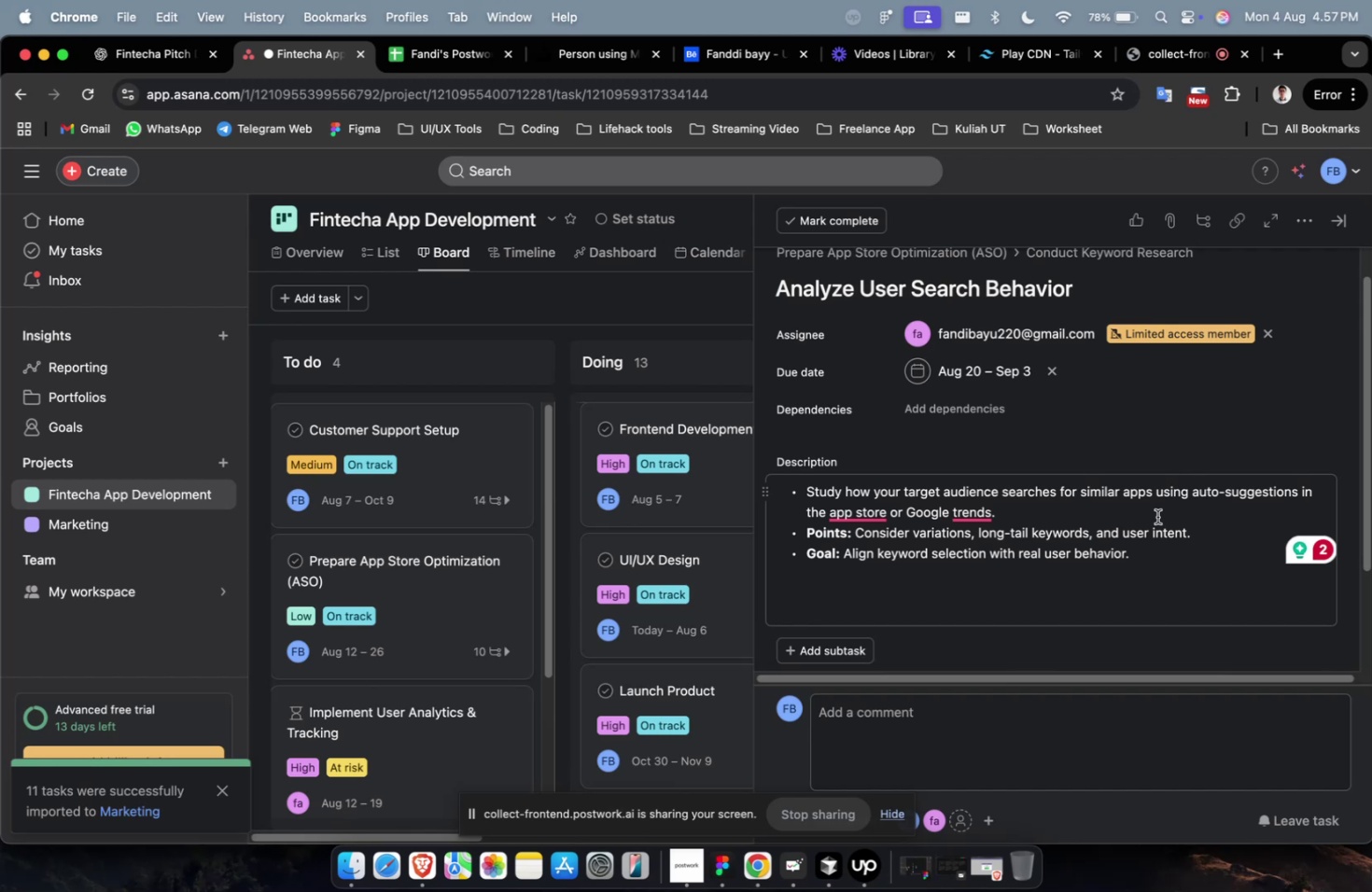 
wait(36.81)
 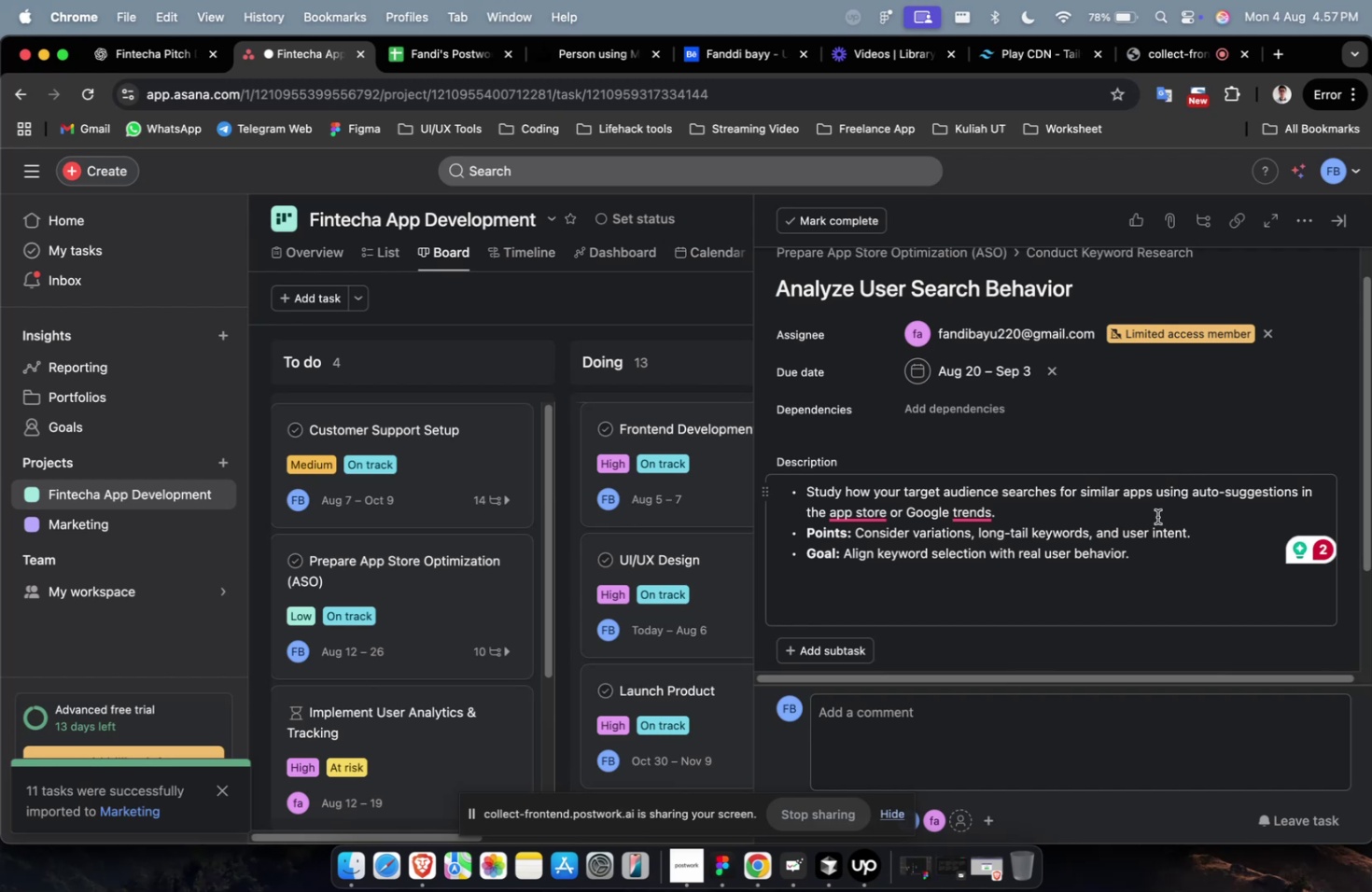 
scroll: coordinate [1167, 326], scroll_direction: down, amount: 10.0
 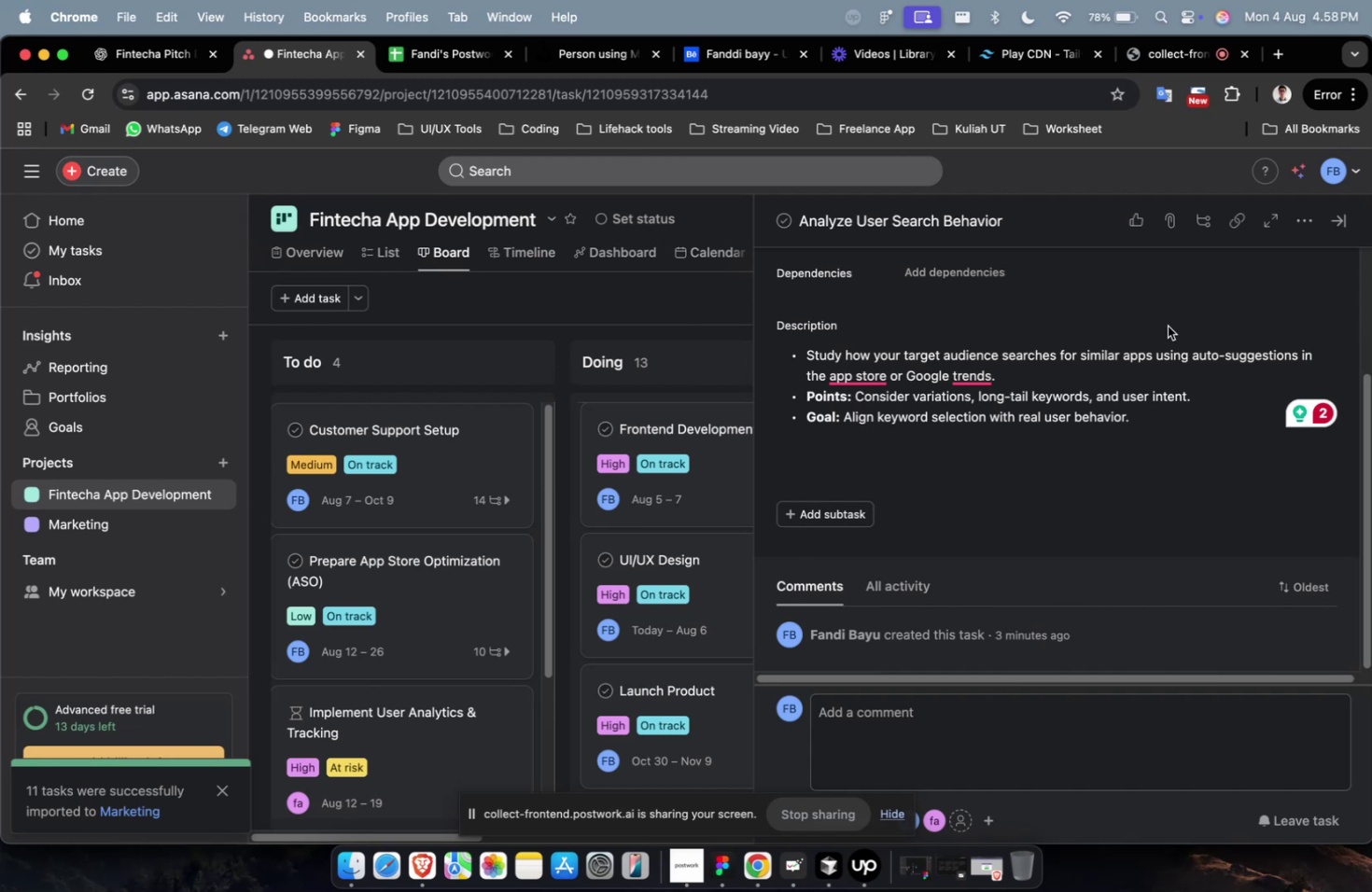 
wait(6.58)
 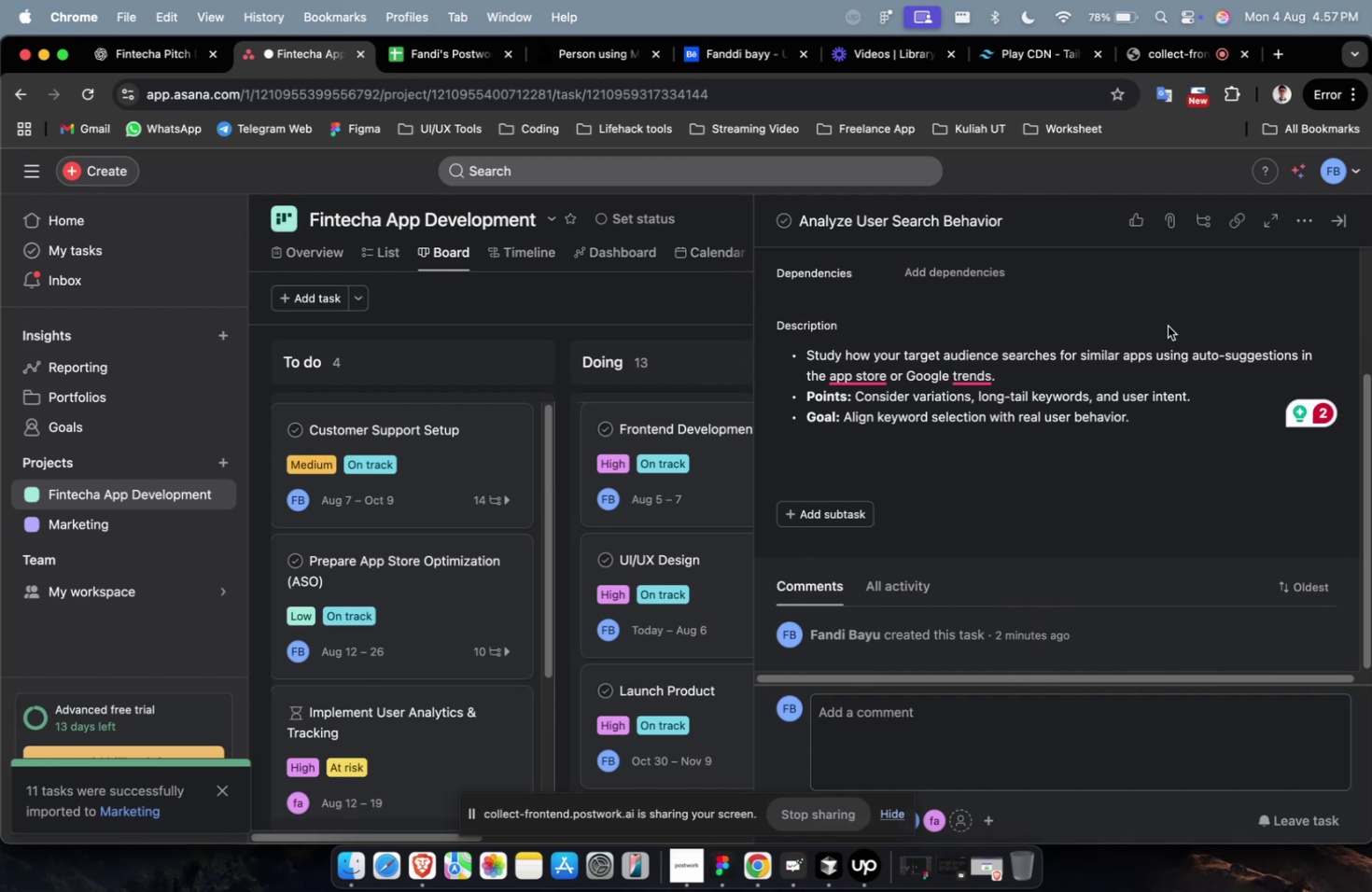 
scroll: coordinate [1167, 326], scroll_direction: down, amount: 3.0
 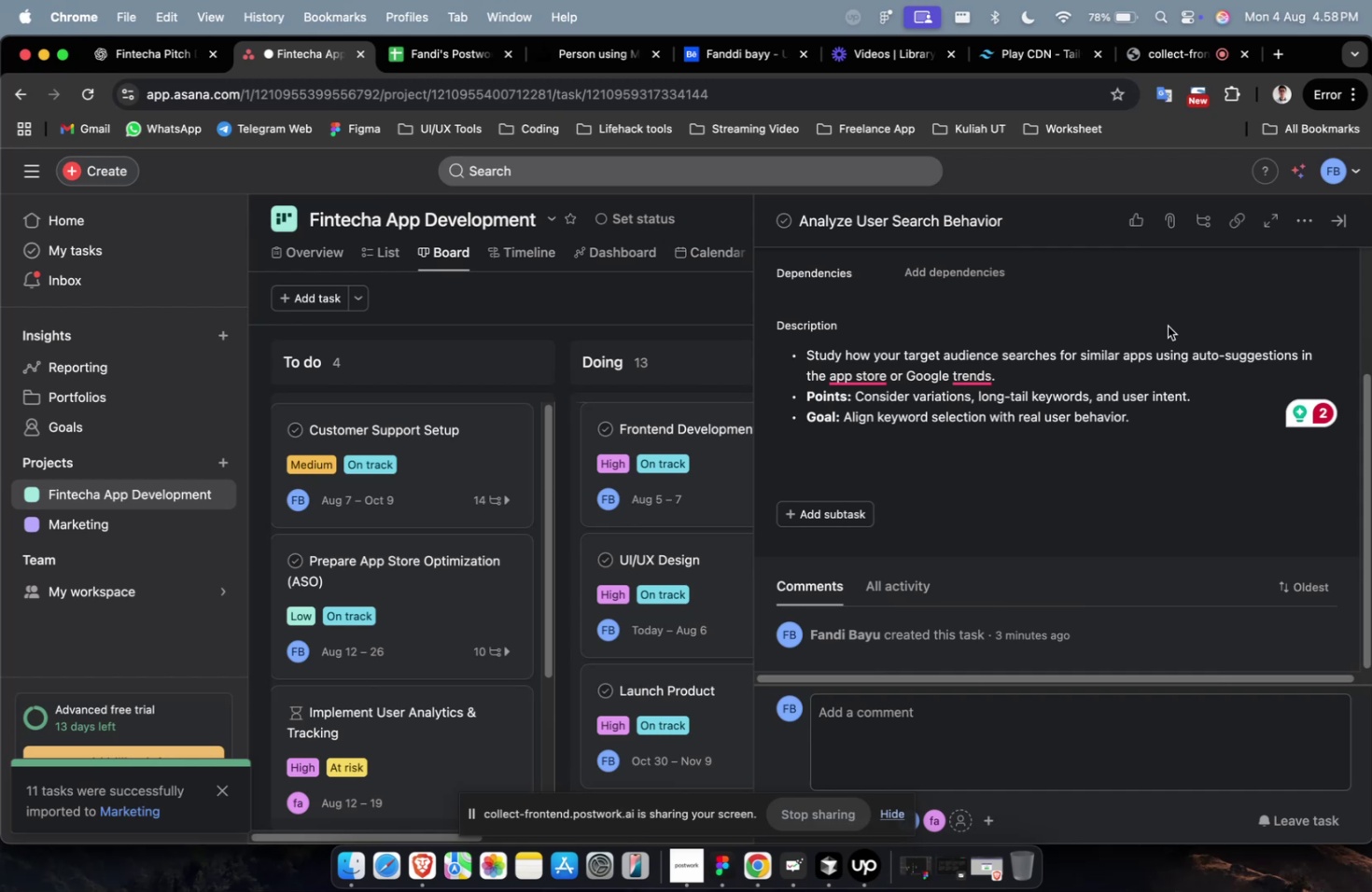 
wait(28.05)
 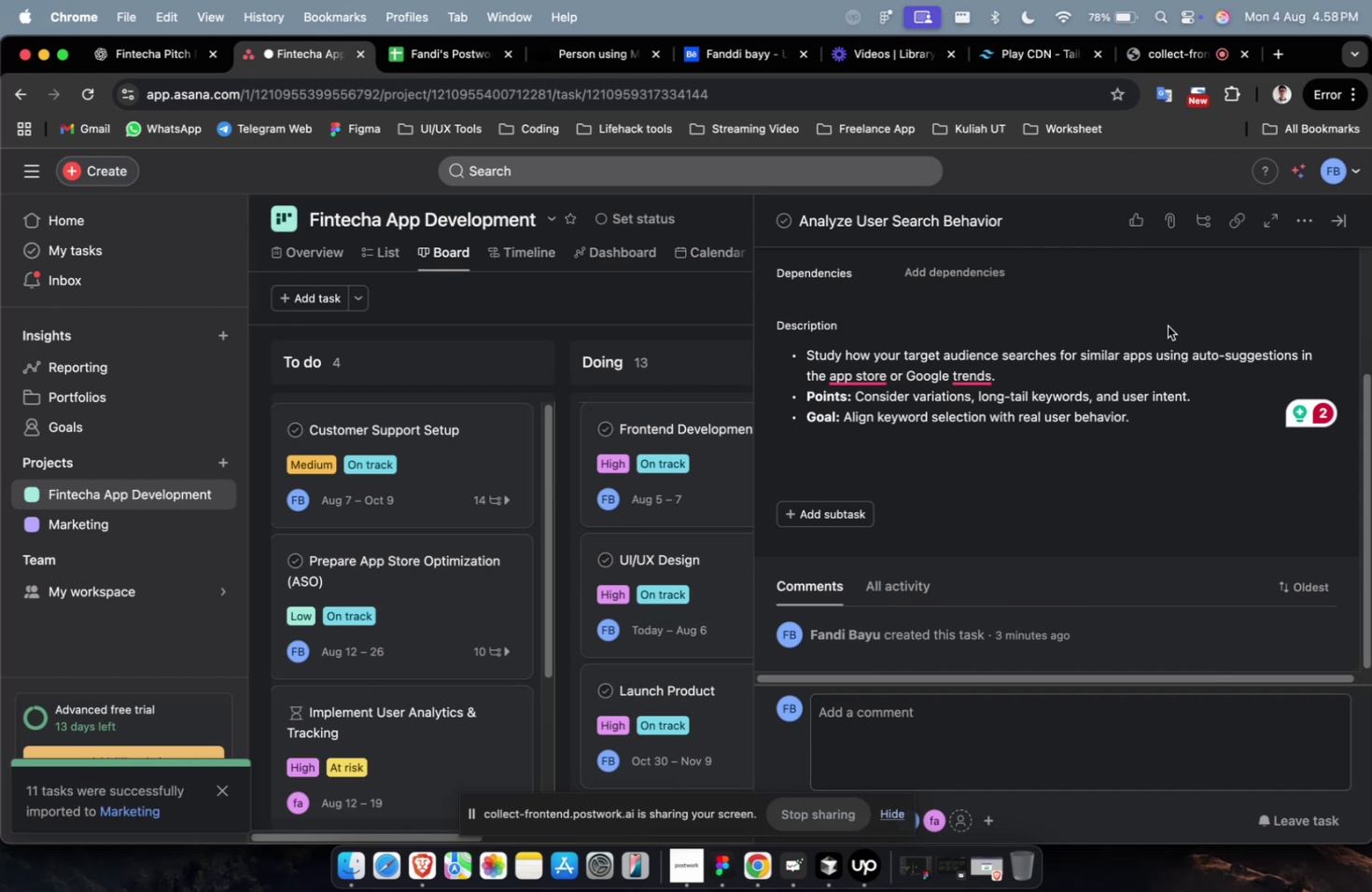 
scroll: coordinate [1161, 331], scroll_direction: up, amount: 13.0
 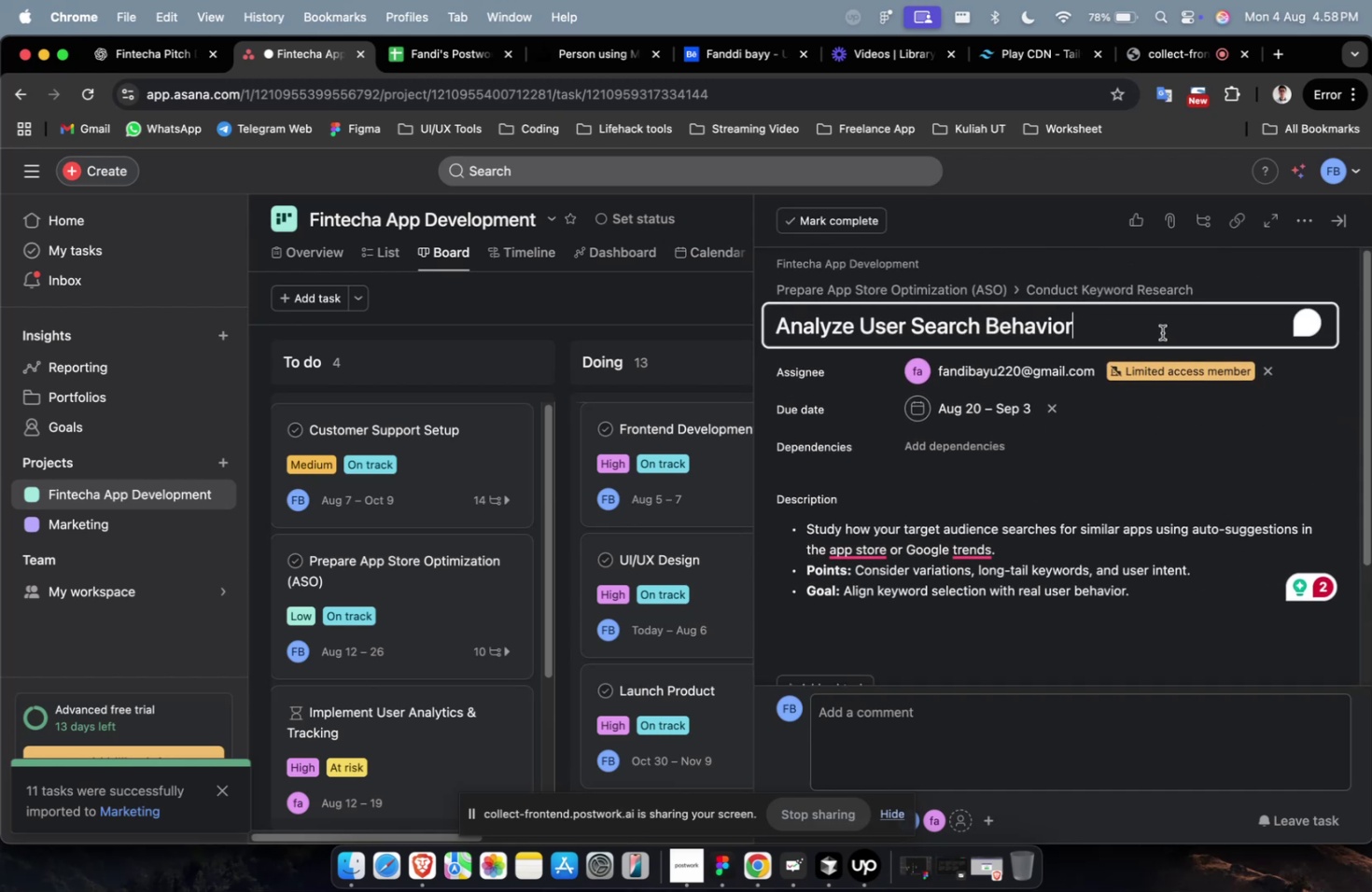 
scroll: coordinate [1159, 332], scroll_direction: down, amount: 13.0
 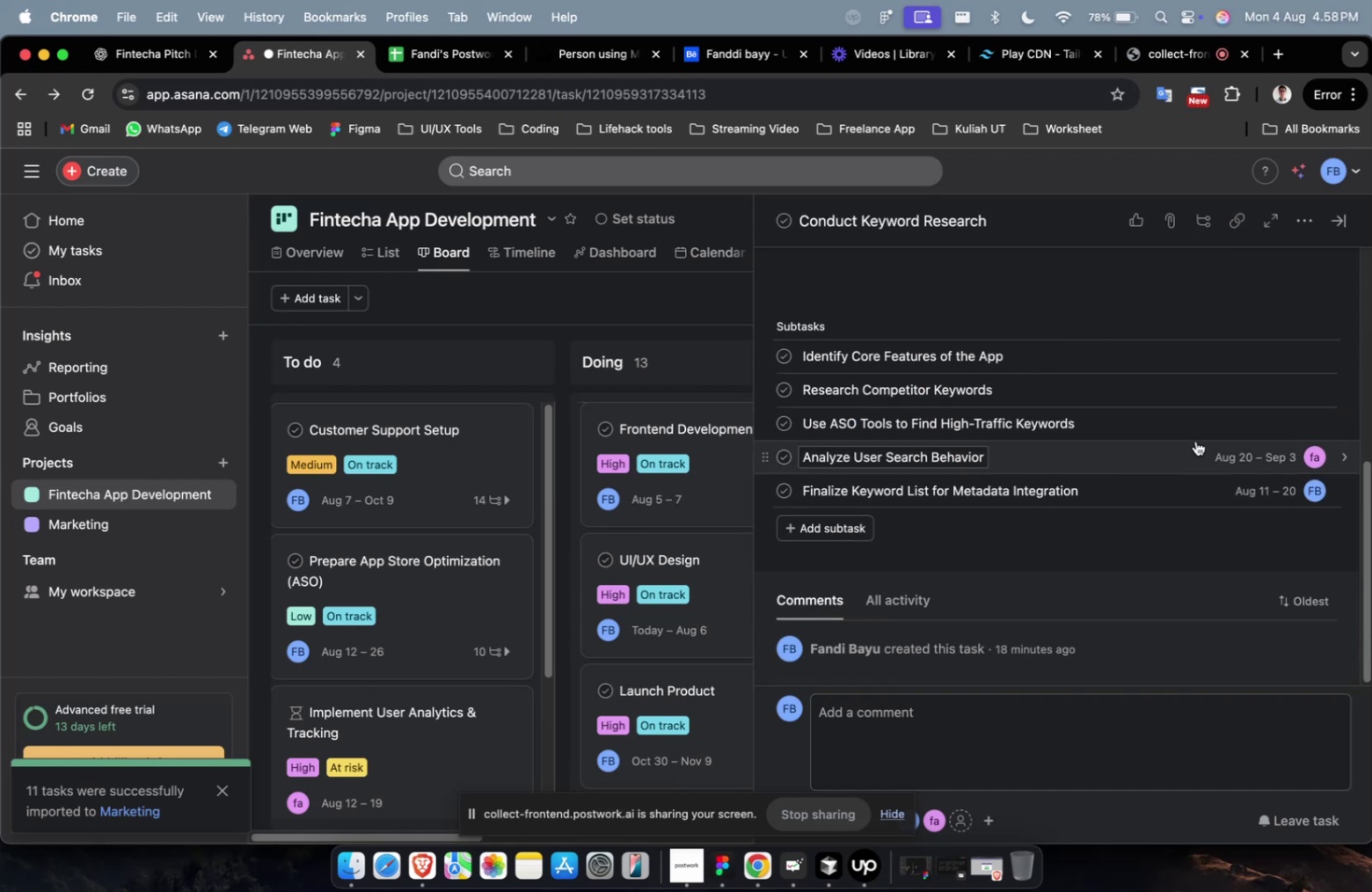 
left_click([1191, 431])
 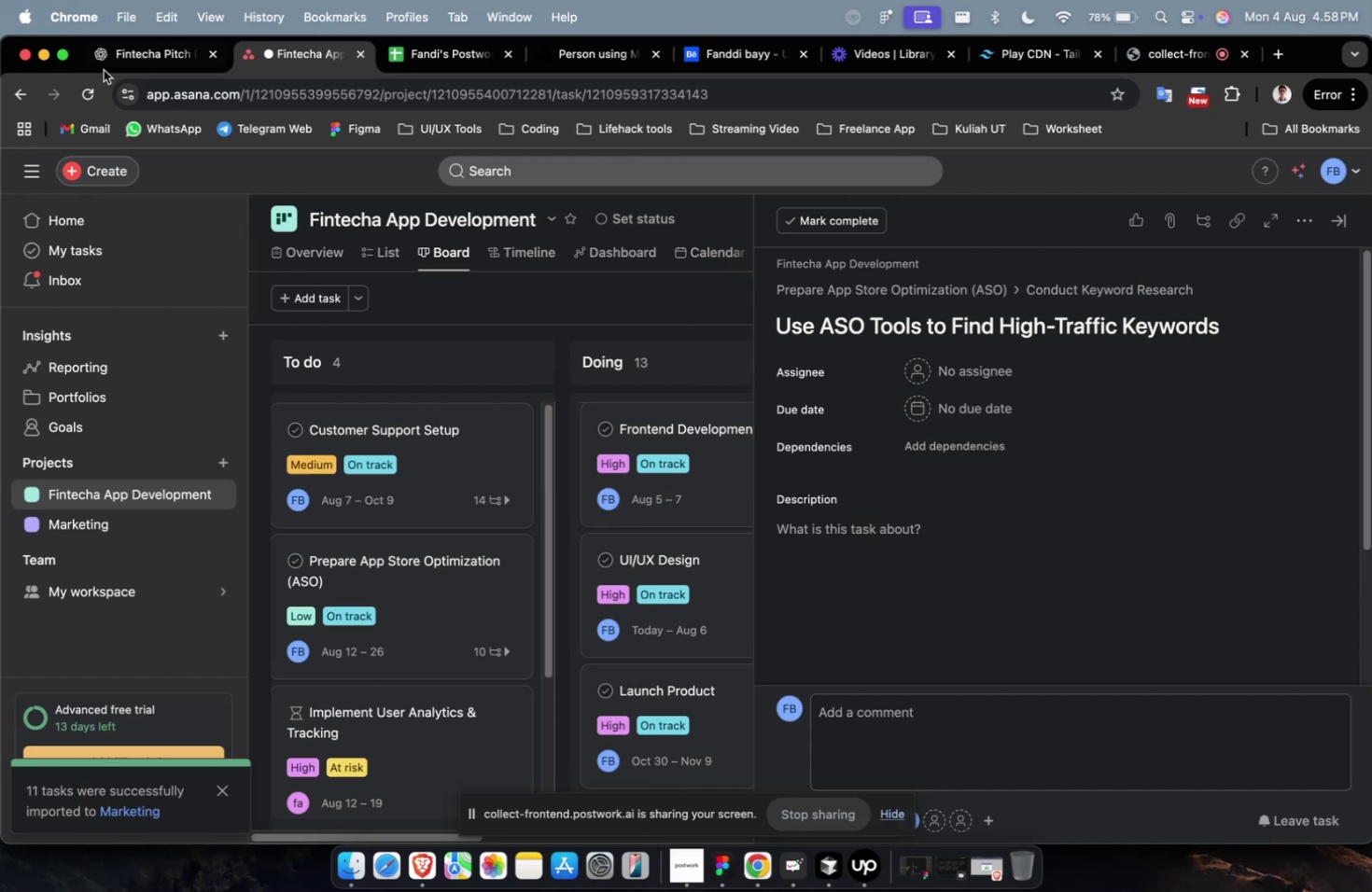 
left_click([138, 63])
 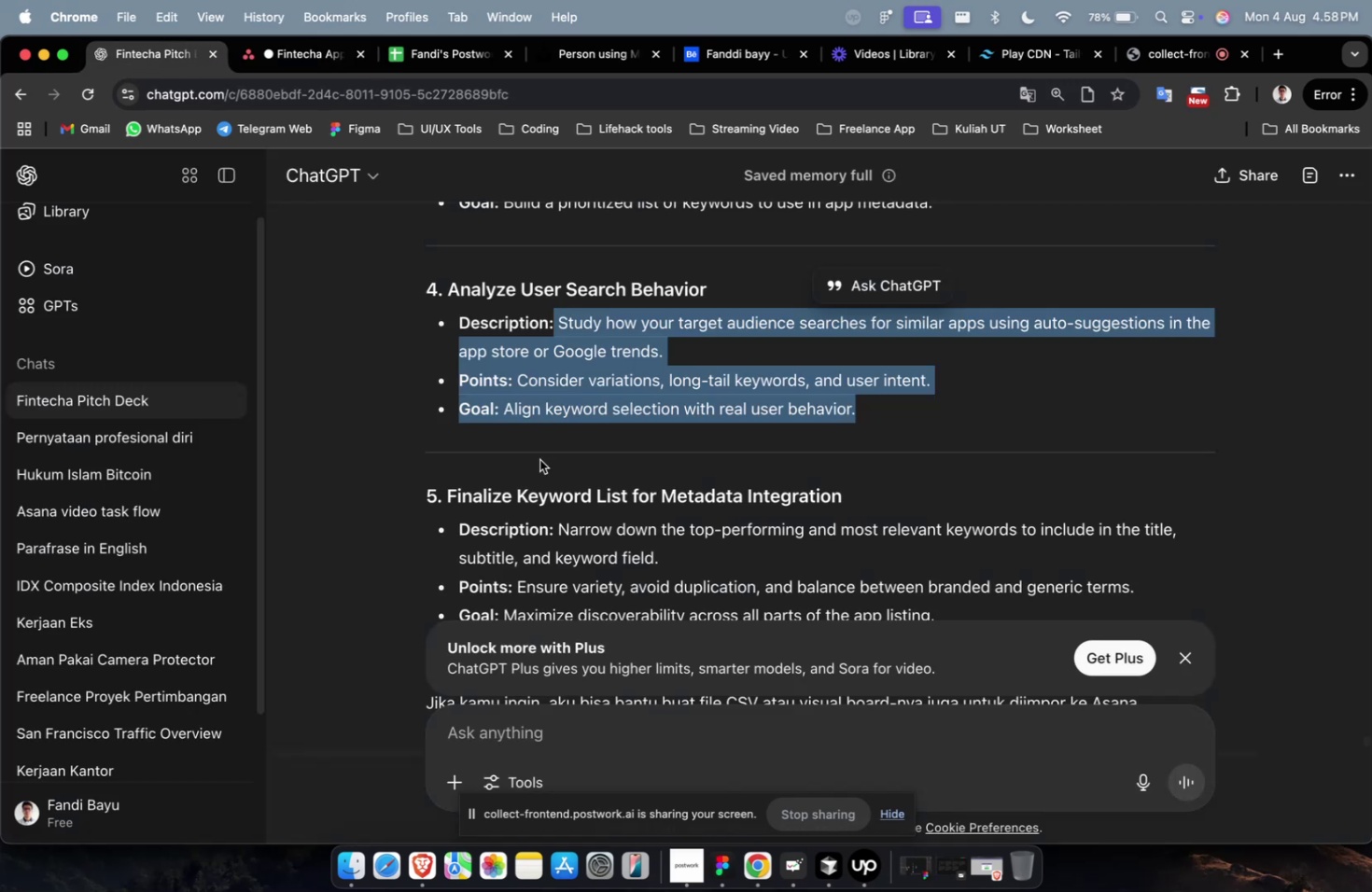 
scroll: coordinate [651, 552], scroll_direction: up, amount: 6.0
 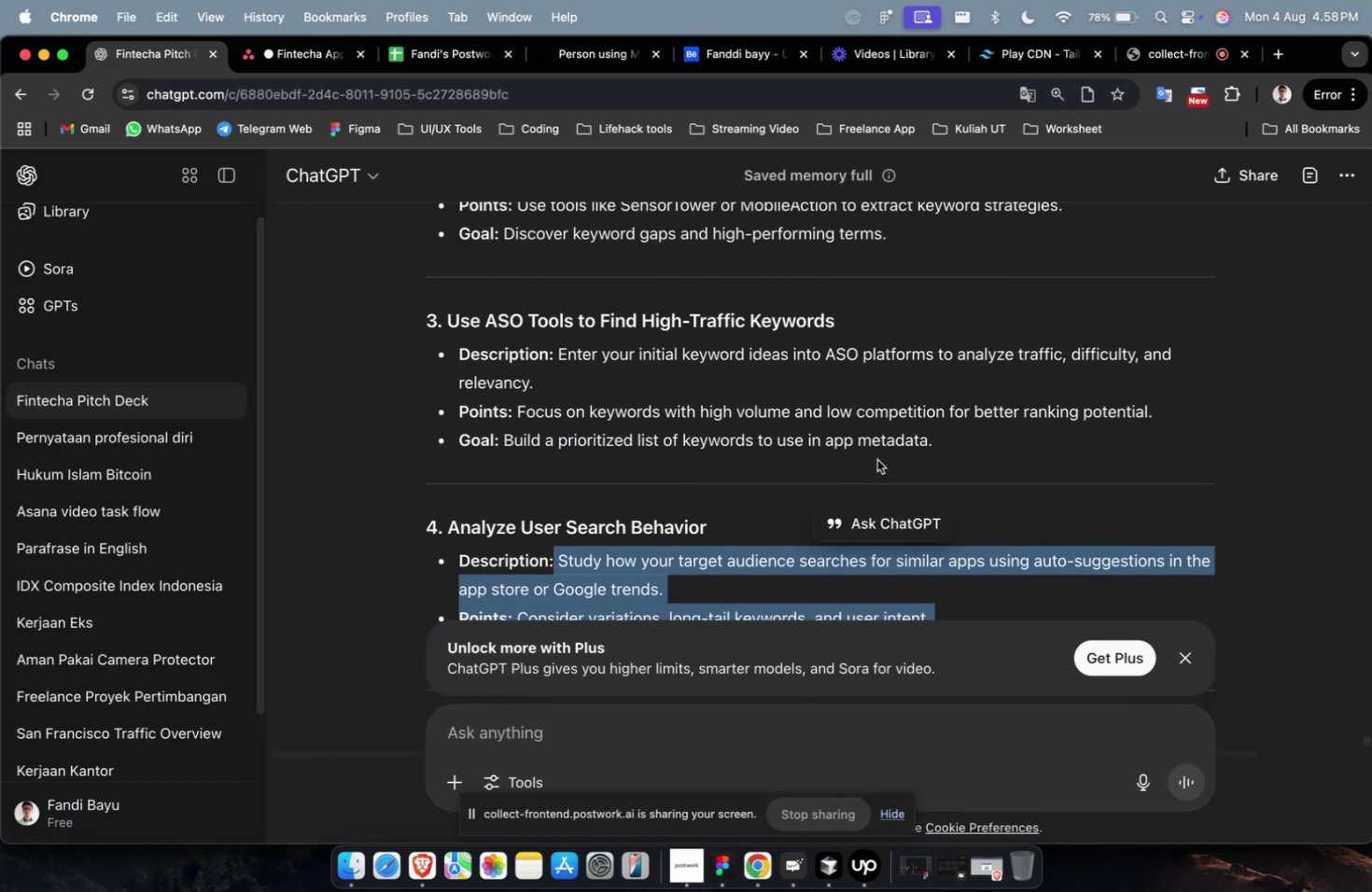 
left_click_drag(start_coordinate=[954, 440], to_coordinate=[556, 362])
 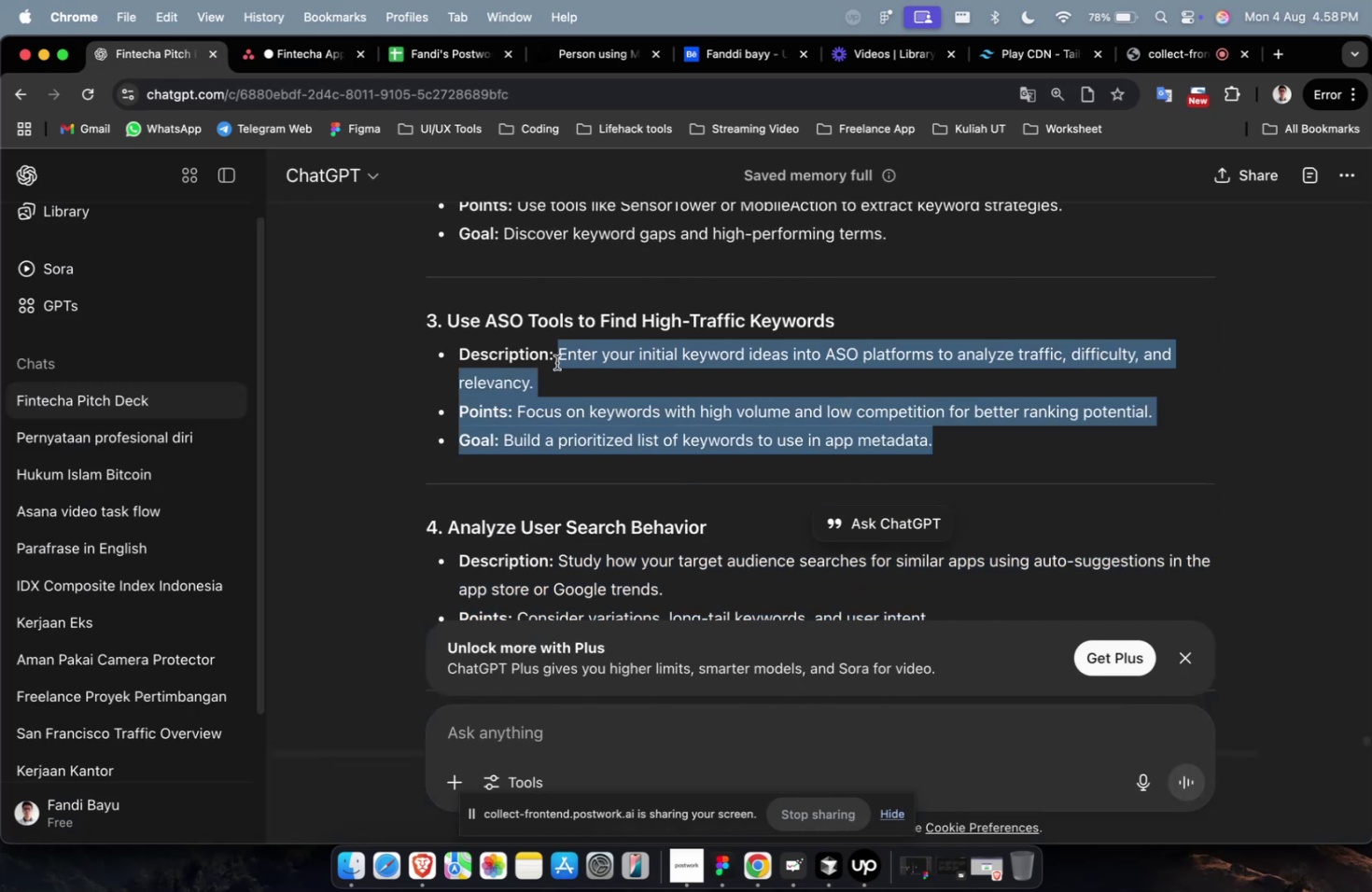 
key(Meta+C)
 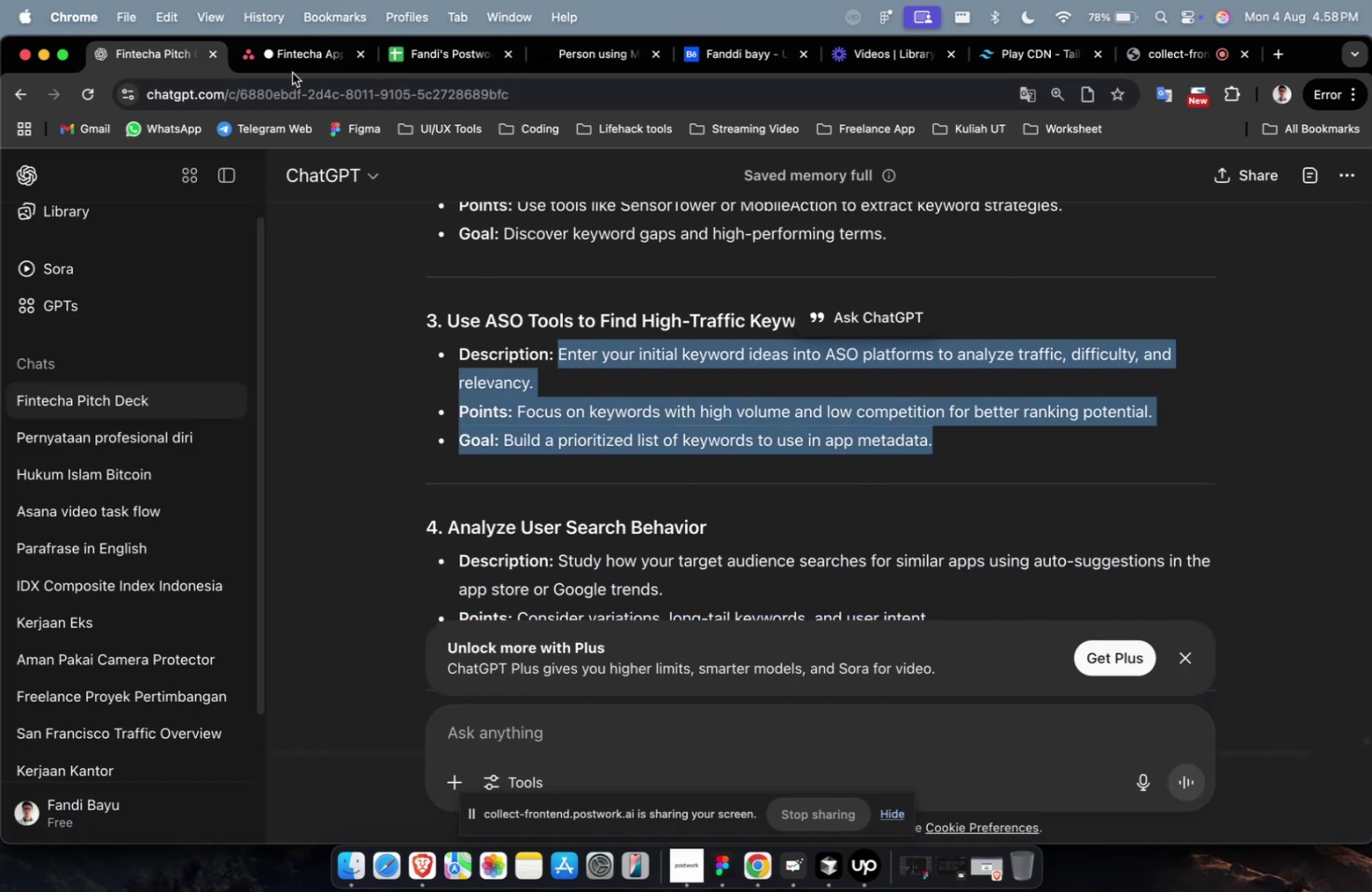 
left_click([284, 61])
 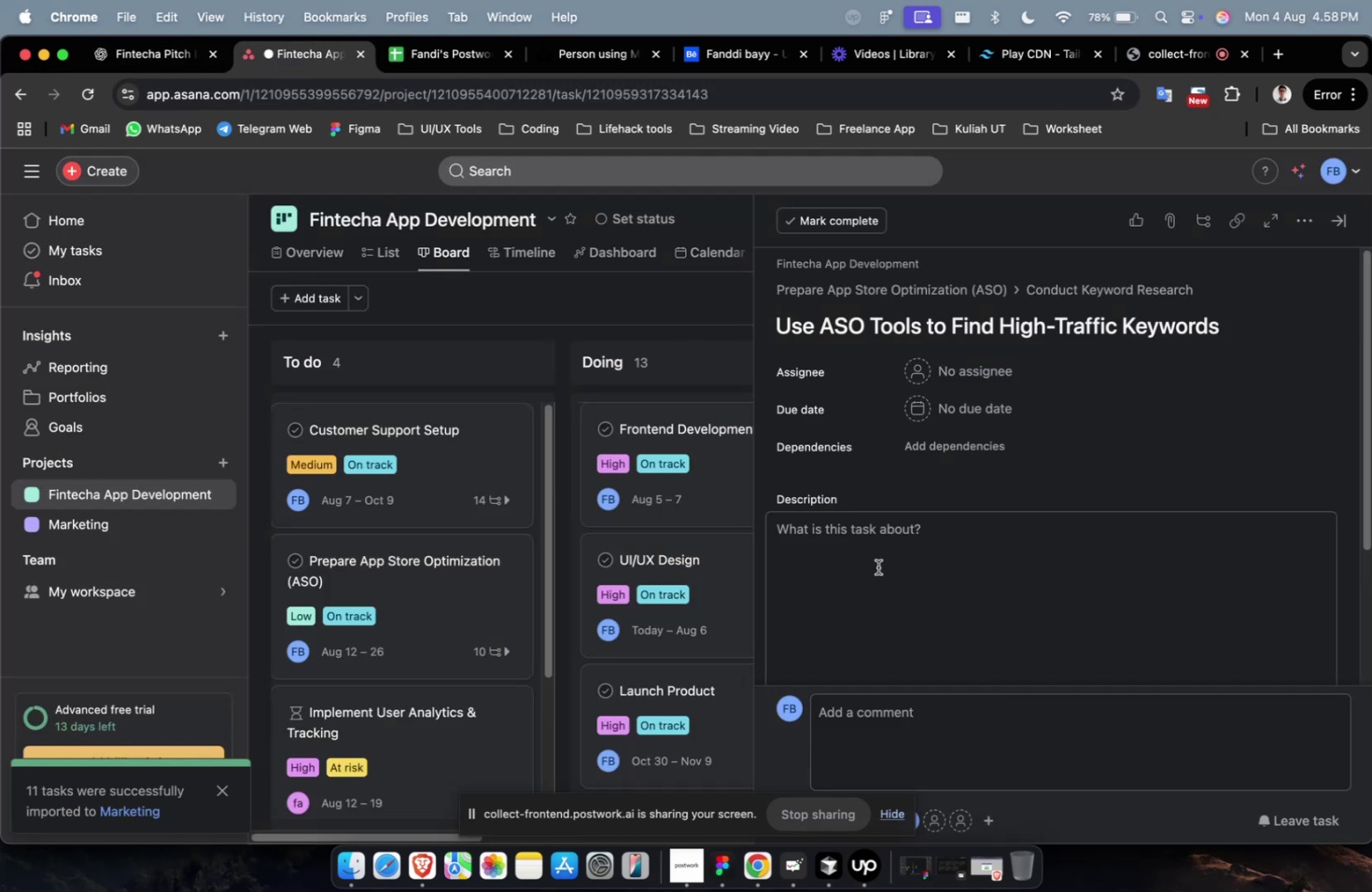 
double_click([896, 579])
 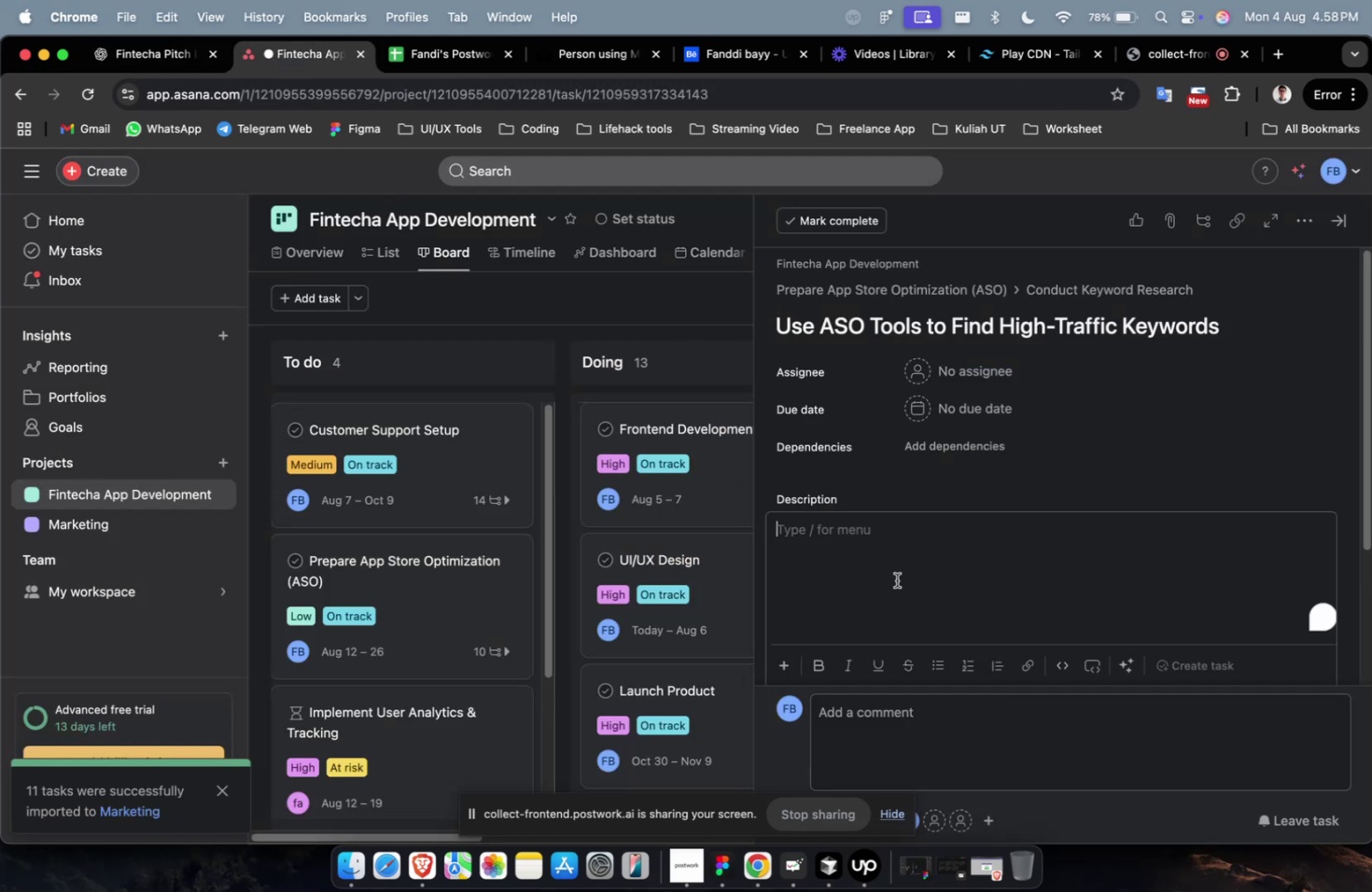 
key(Meta+V)
 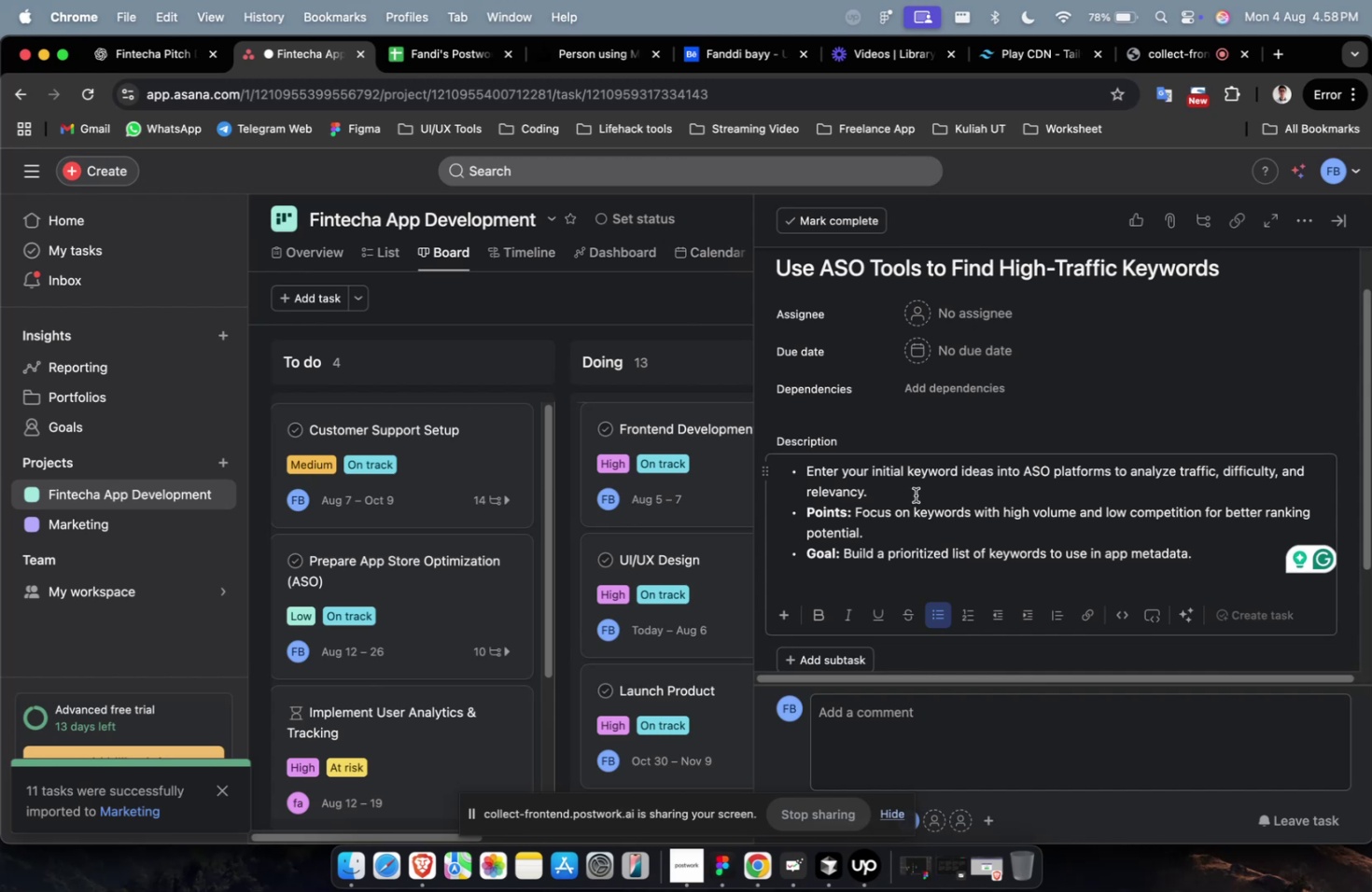 
wait(14.0)
 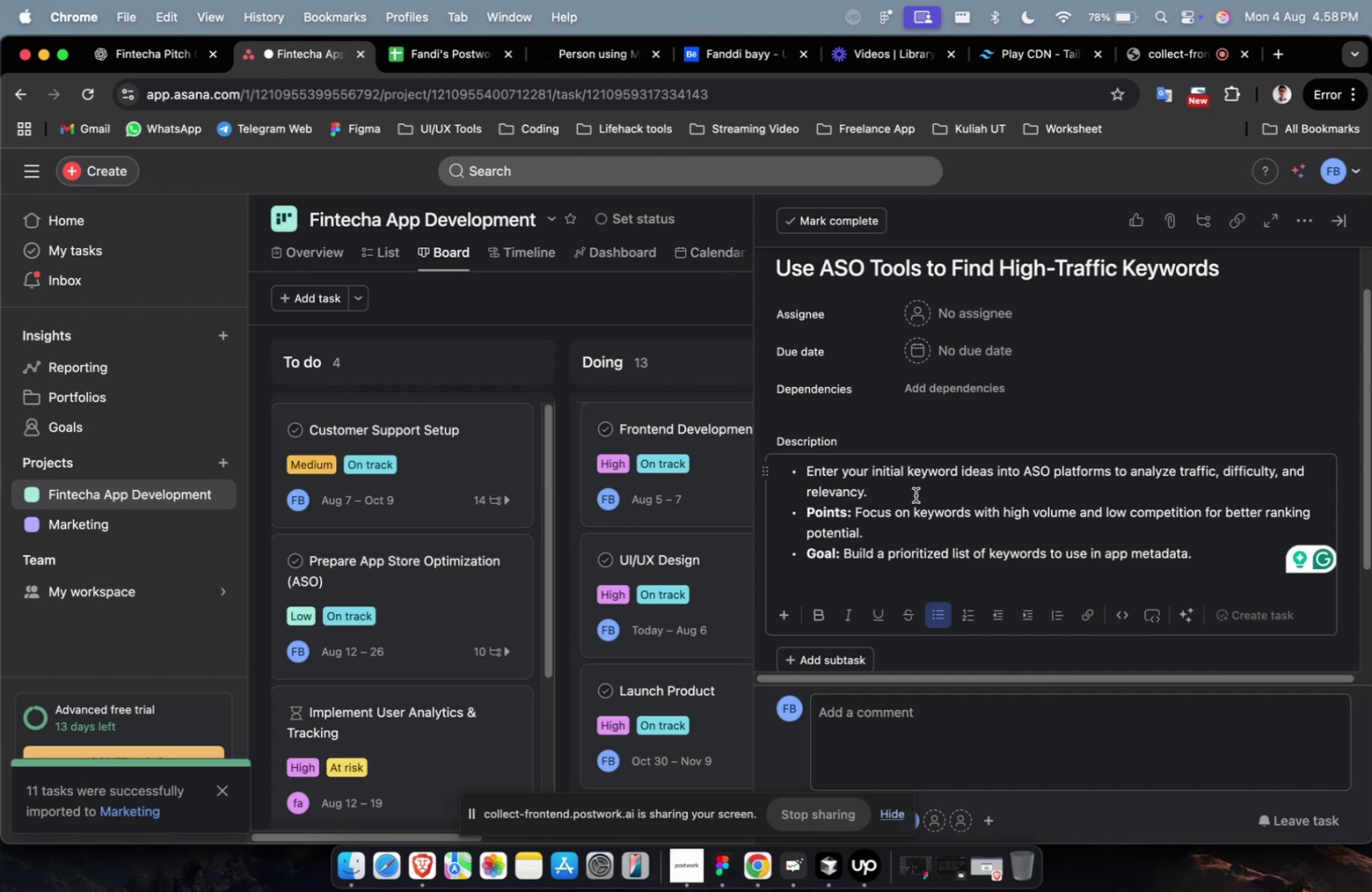 
scroll: coordinate [915, 495], scroll_direction: up, amount: 2.0
 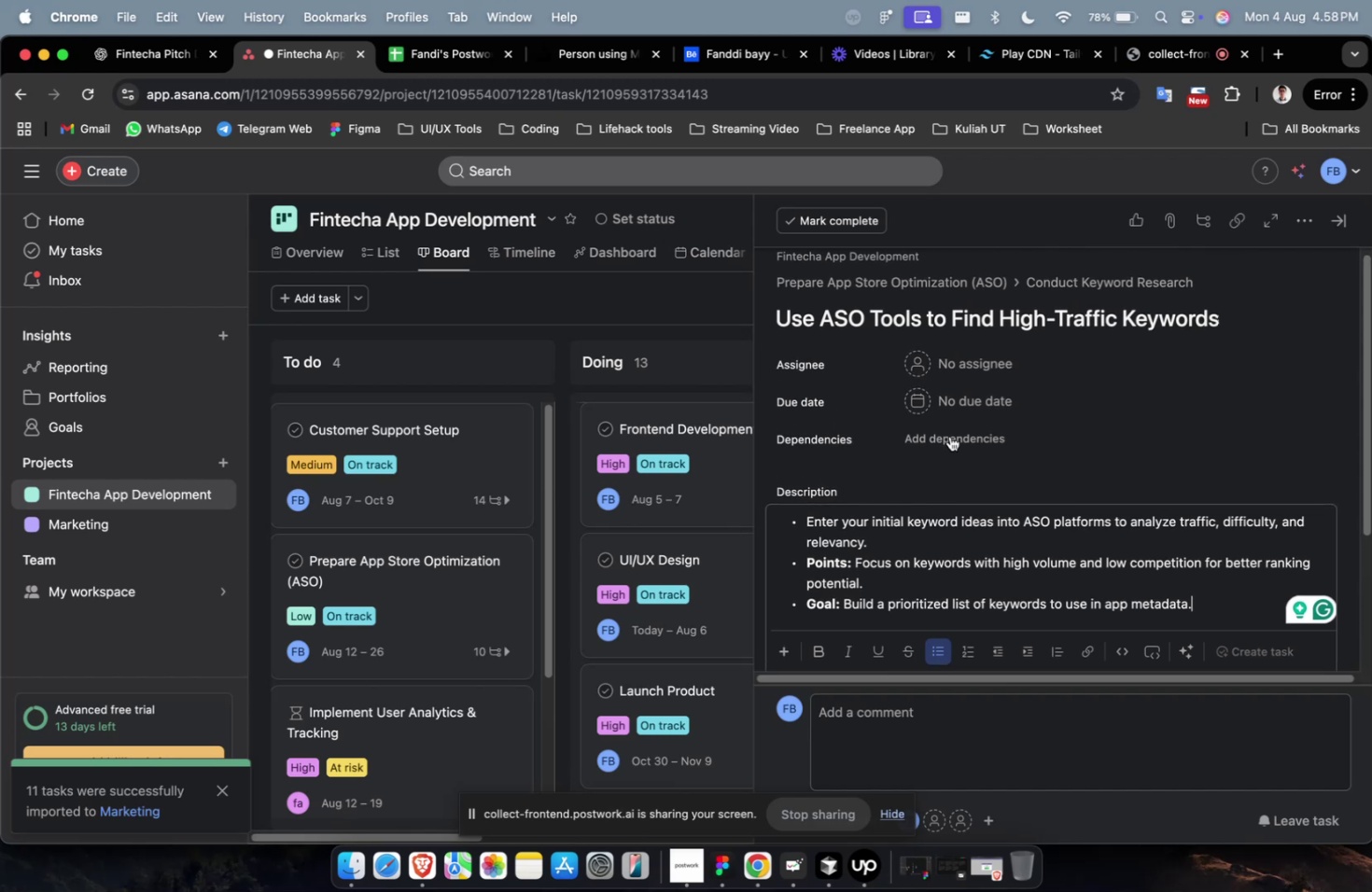 
left_click([988, 373])
 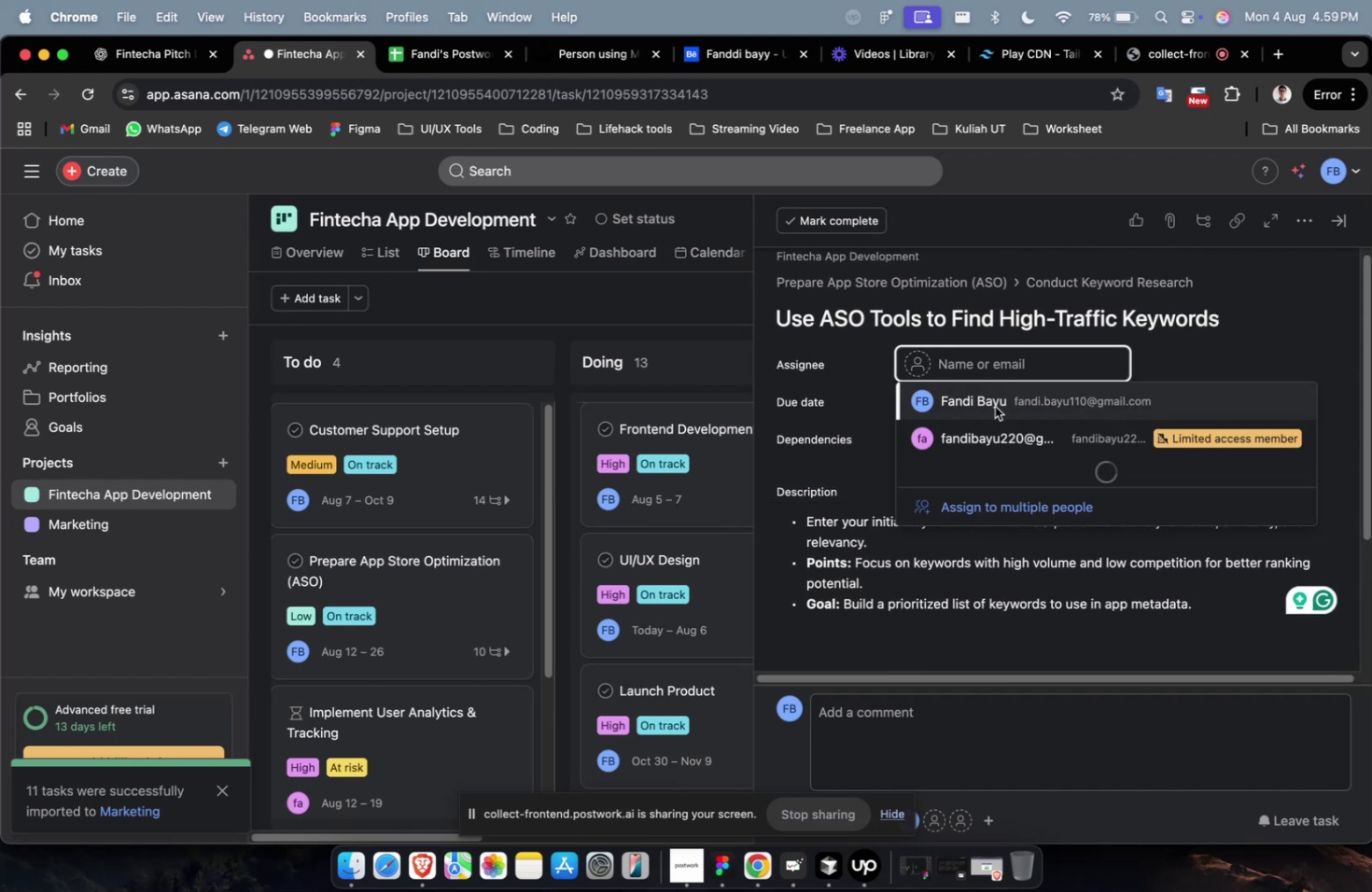 
left_click([1005, 447])
 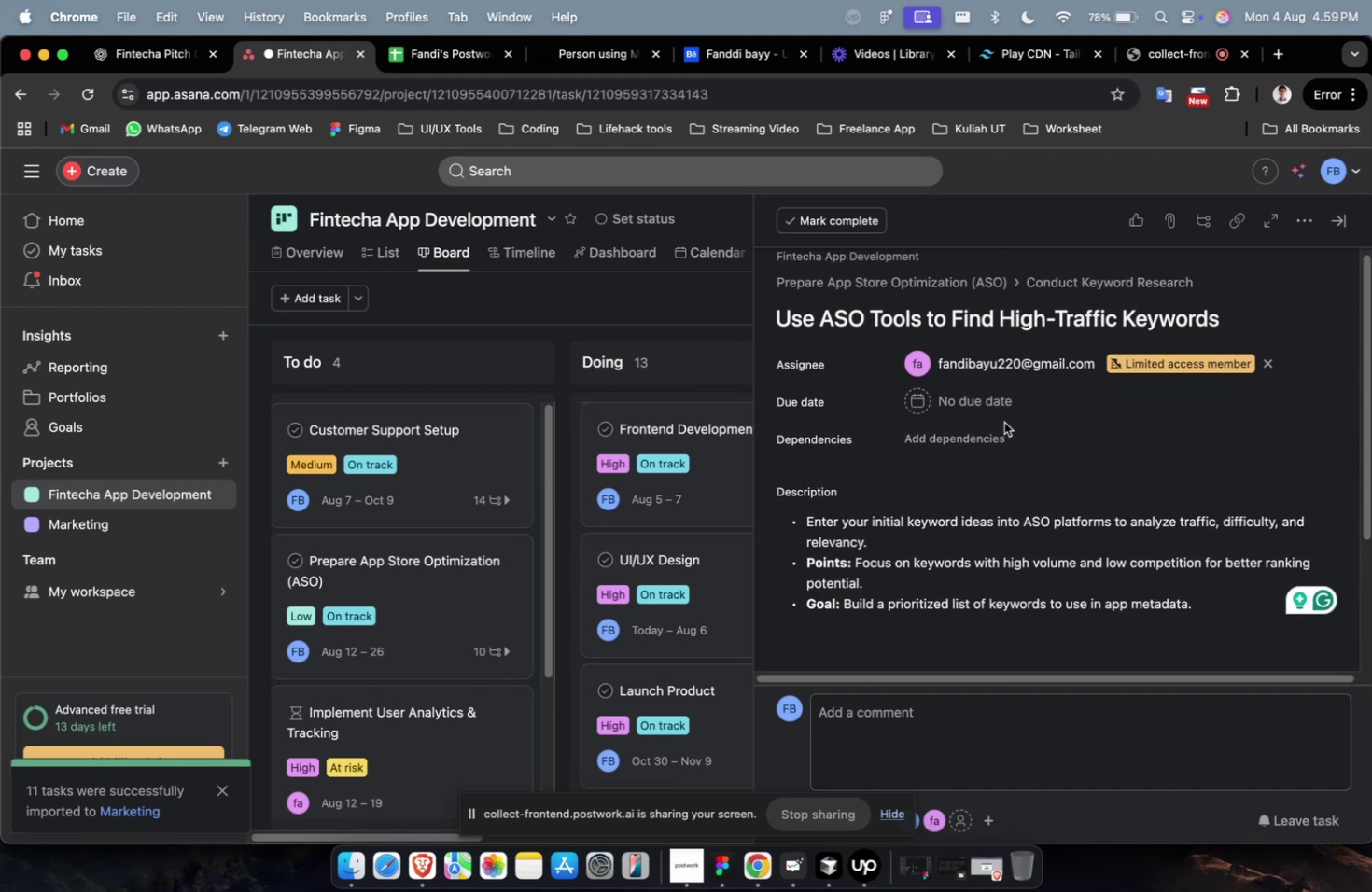 
double_click([1001, 412])
 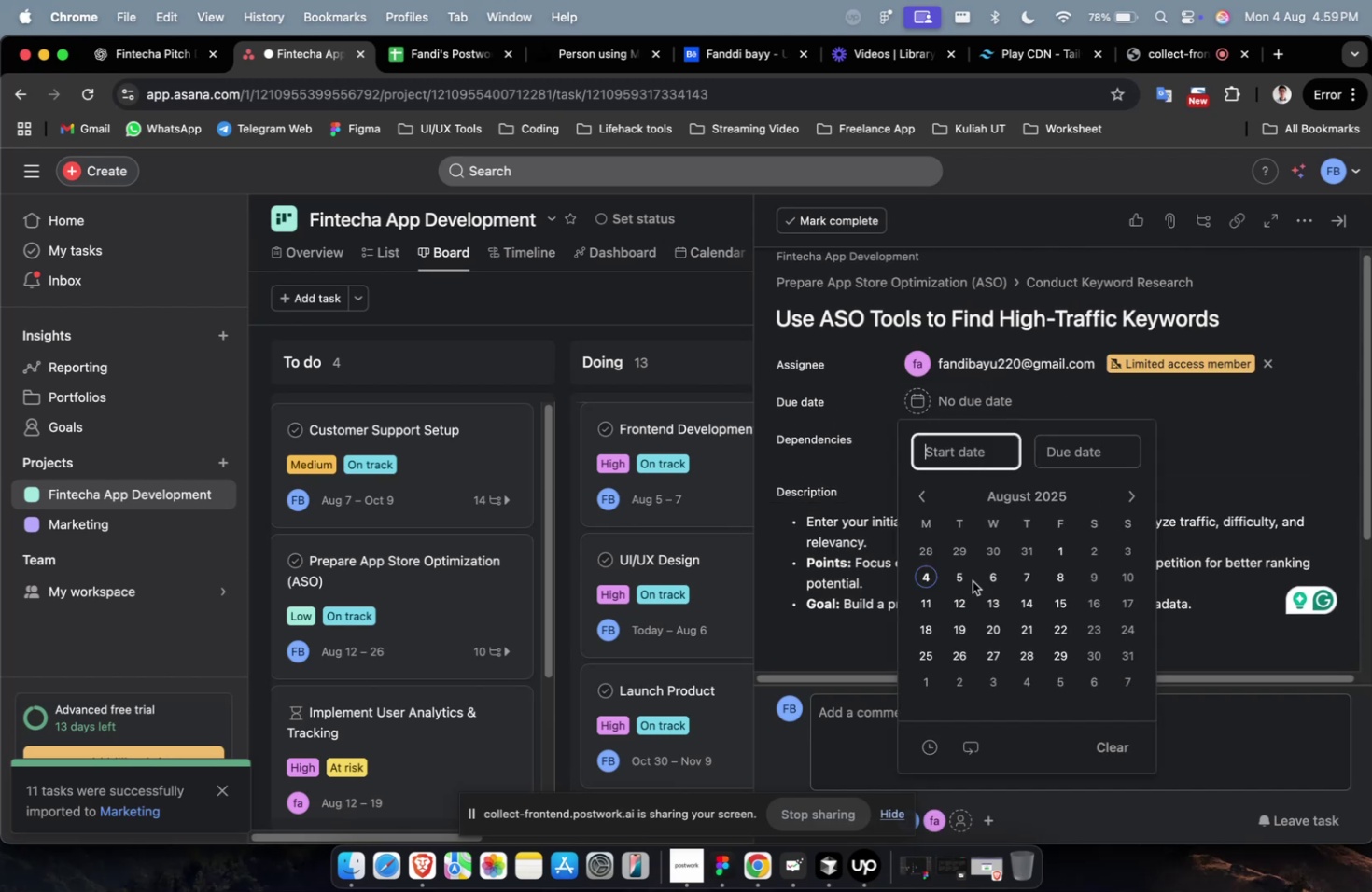 
double_click([966, 591])
 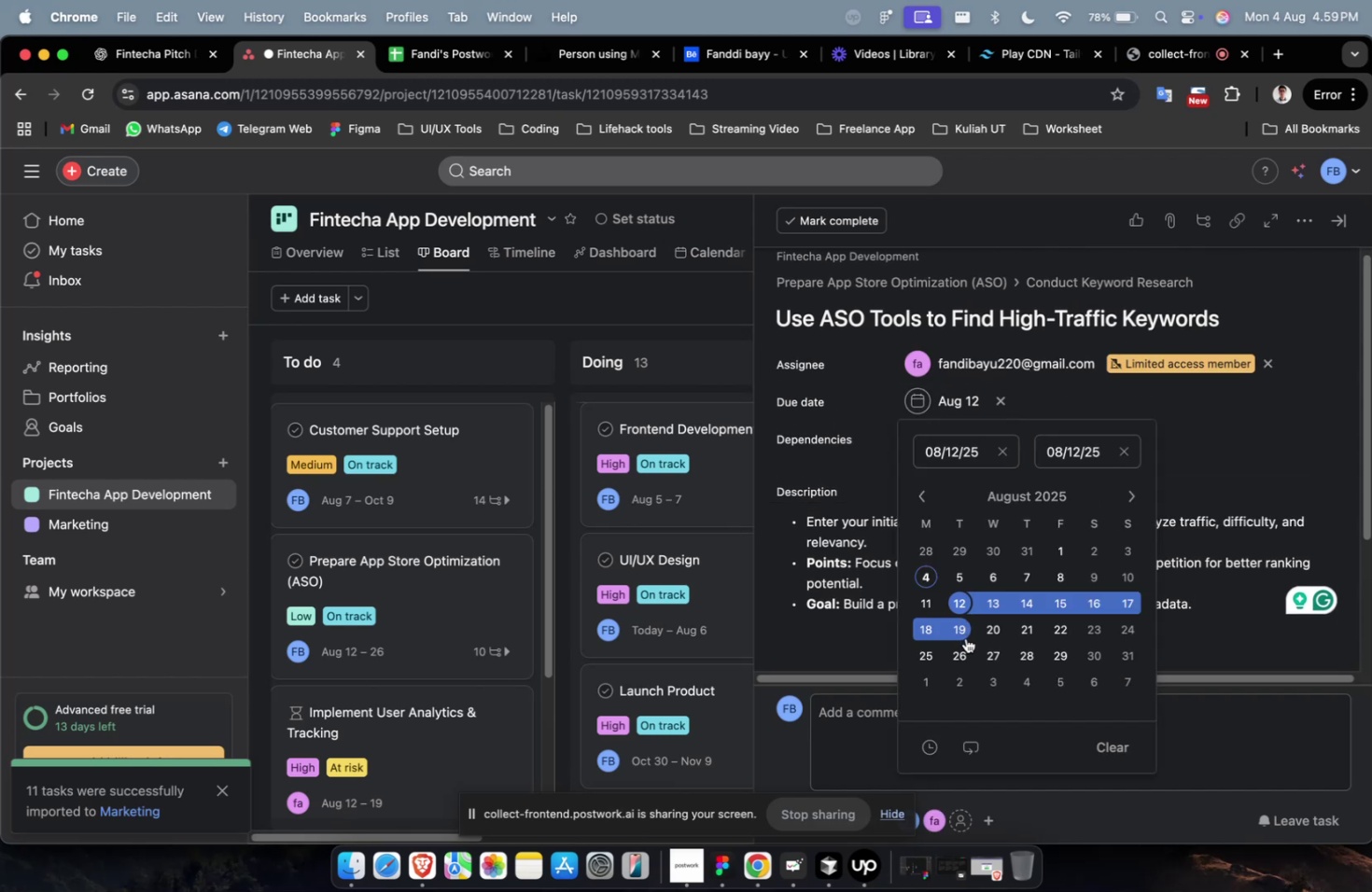 
left_click([964, 641])
 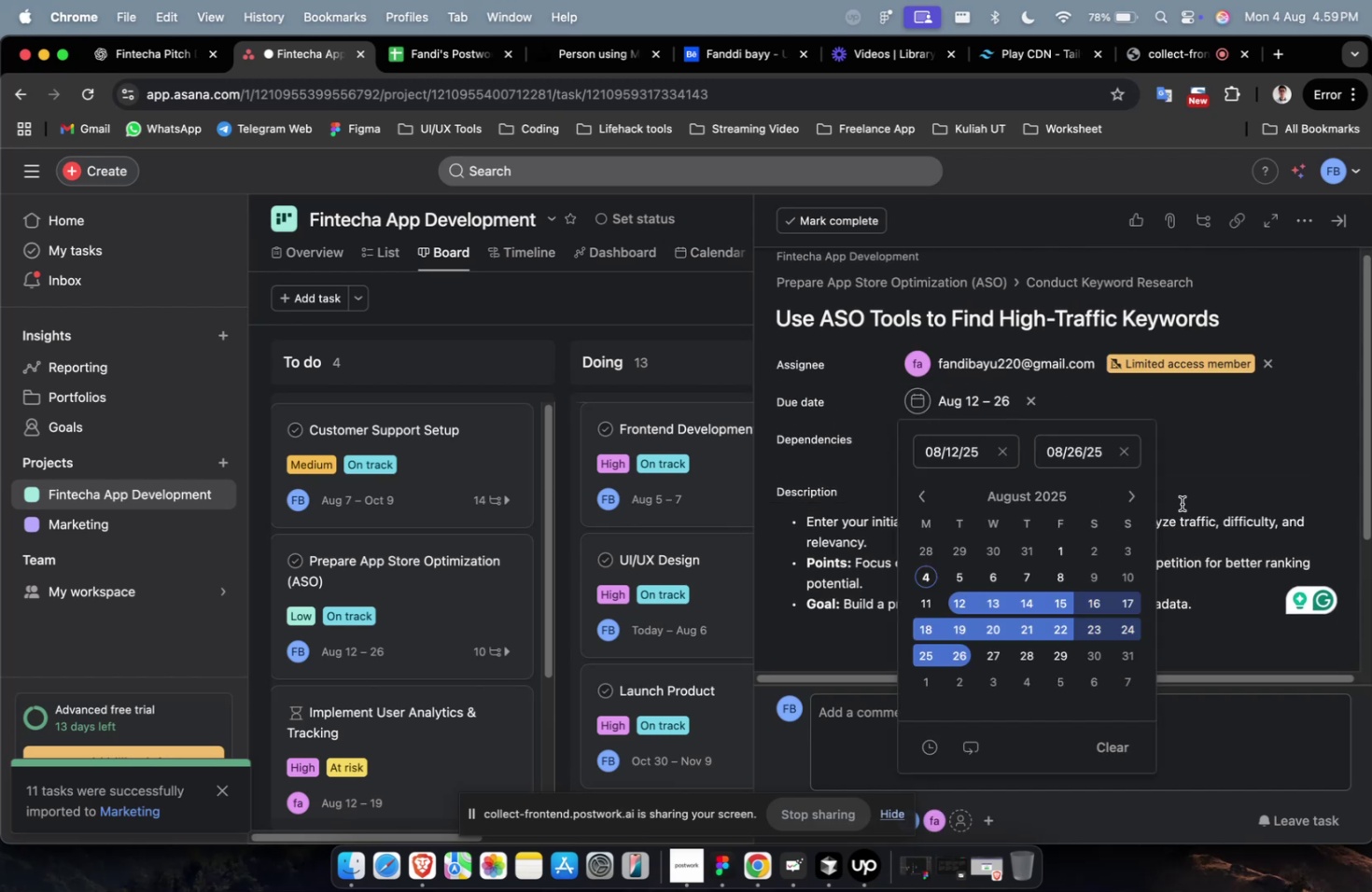 
double_click([1184, 500])
 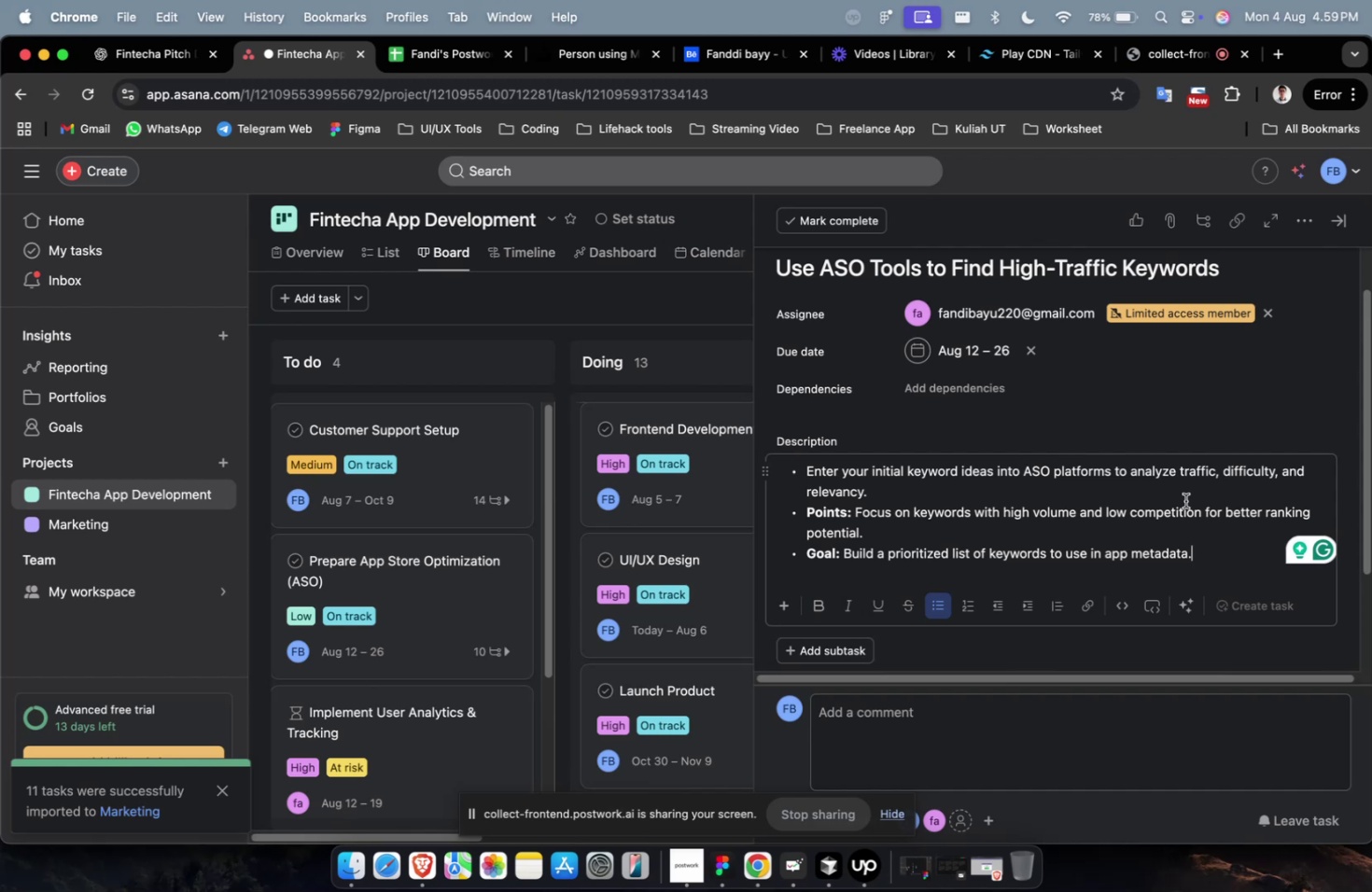 
wait(29.29)
 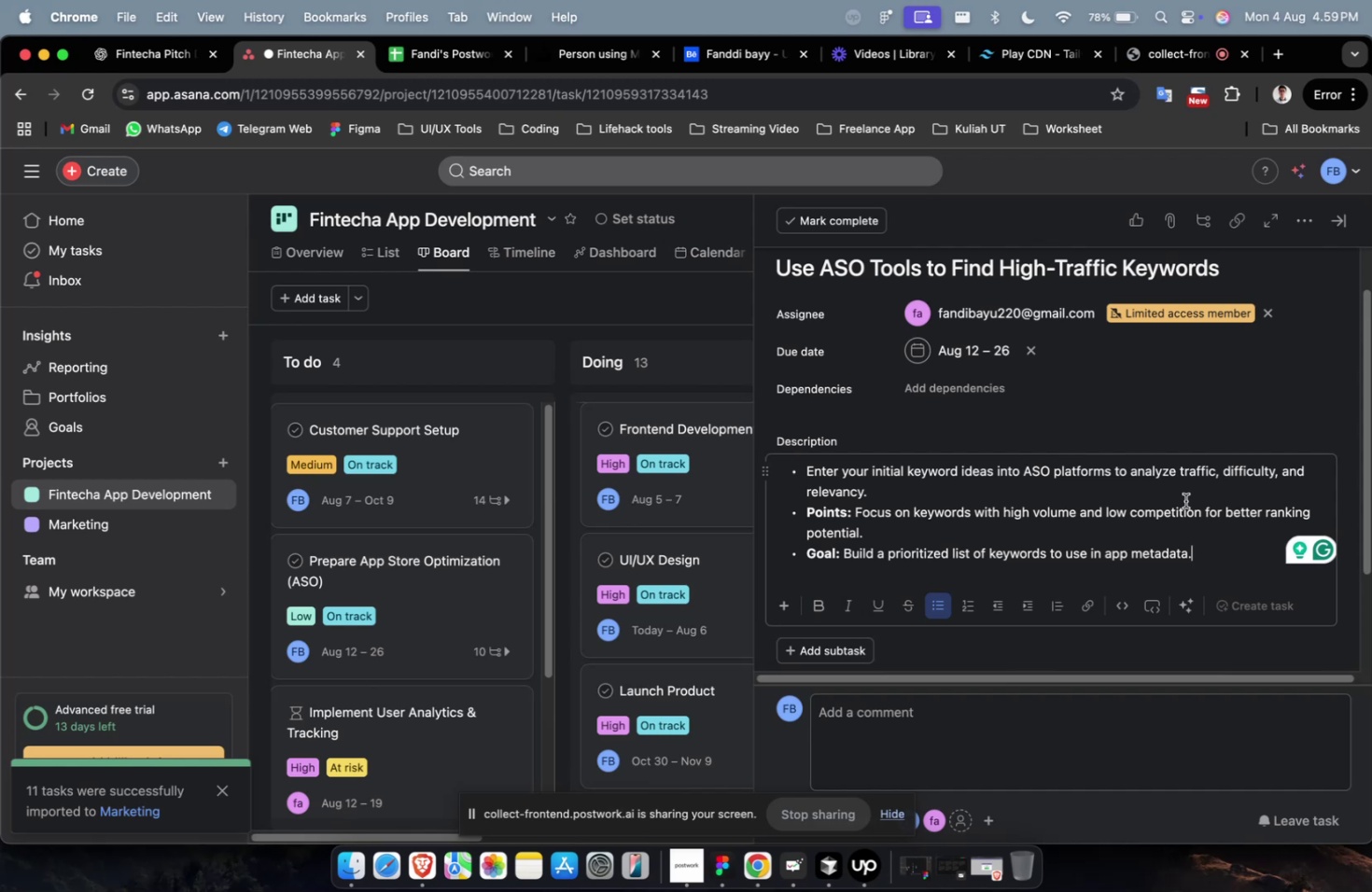 
scroll: coordinate [1176, 489], scroll_direction: up, amount: 2.0
 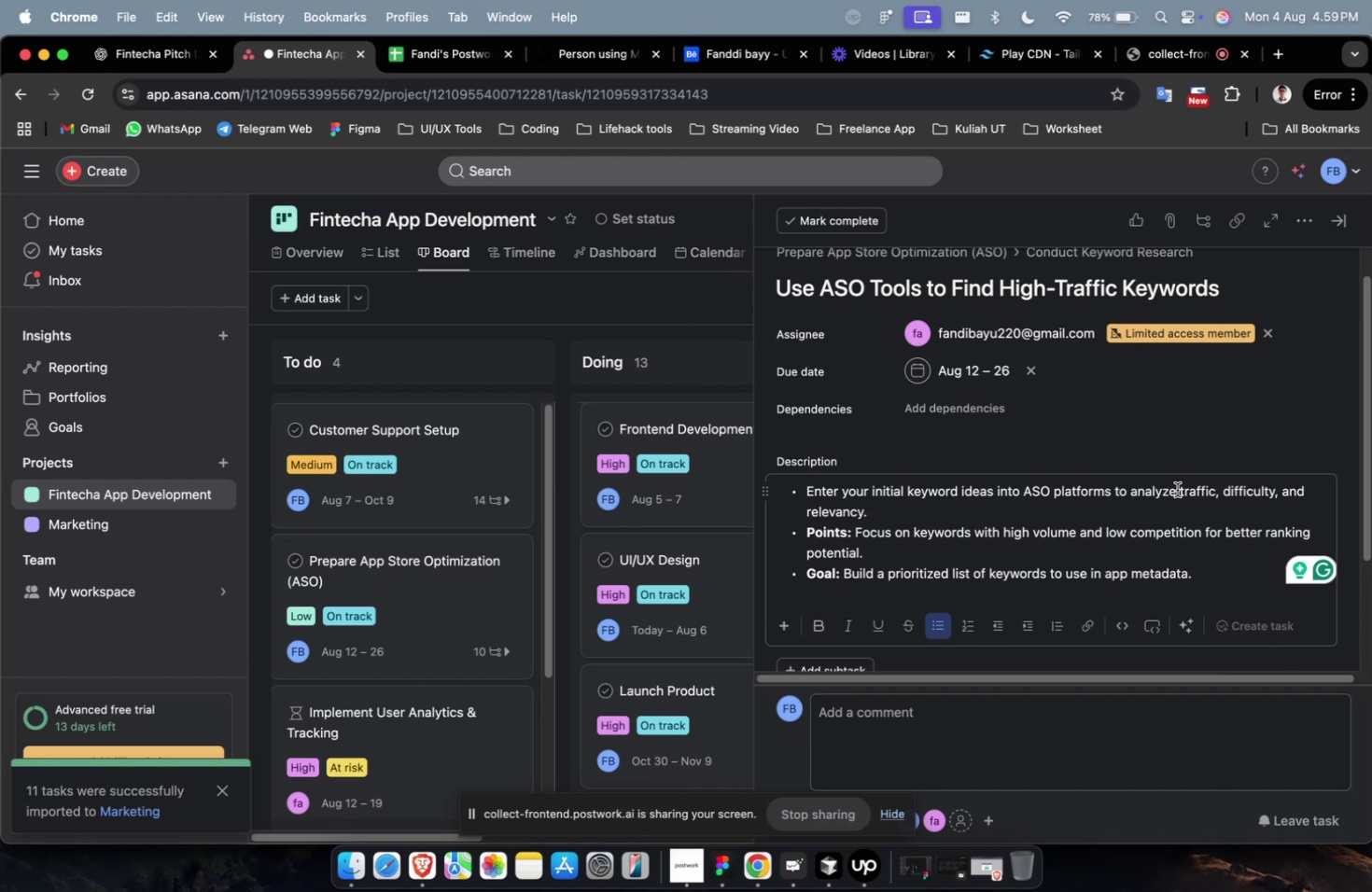 
wait(21.4)
 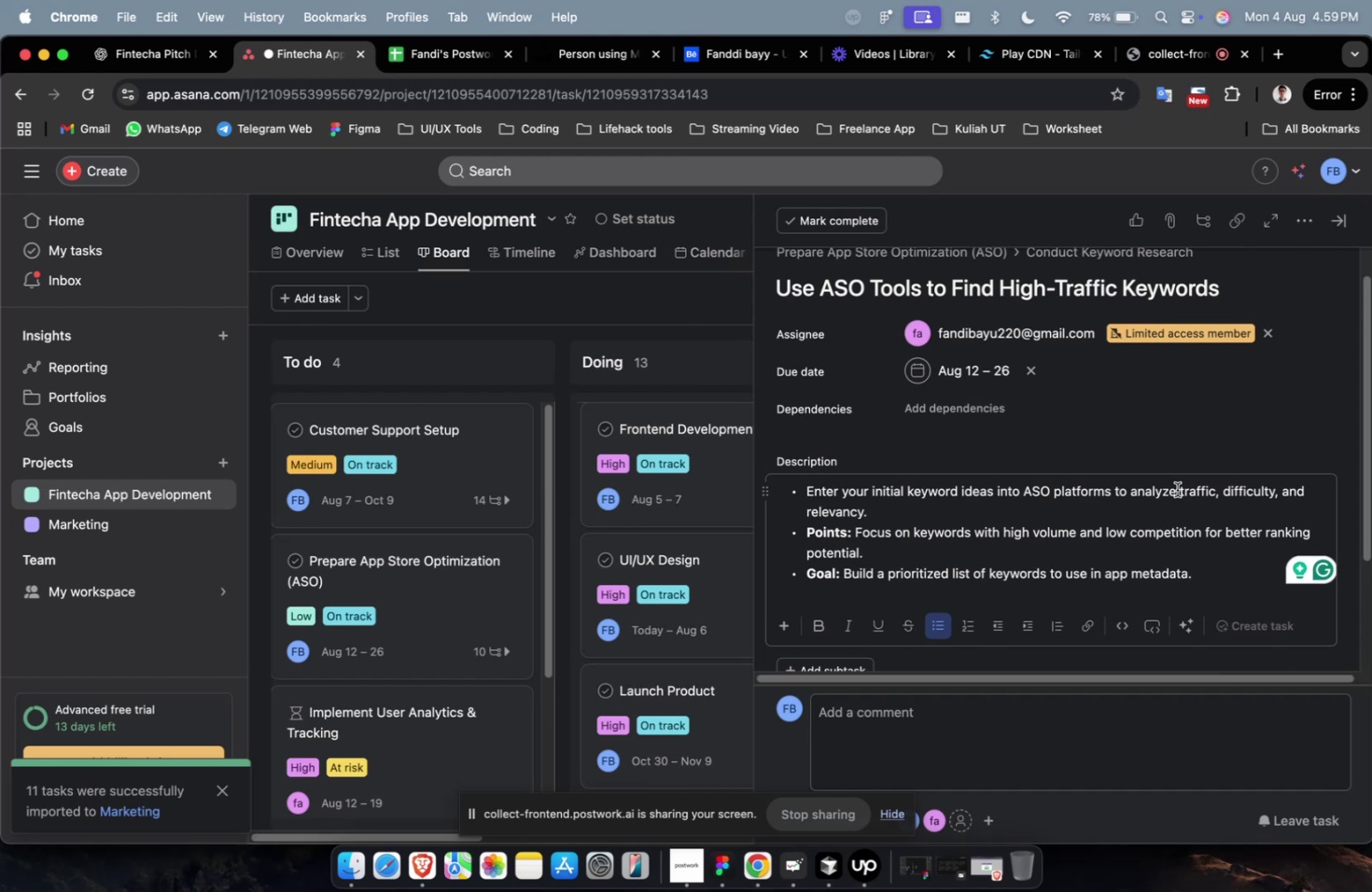 
scroll: coordinate [1234, 373], scroll_direction: up, amount: 7.0
 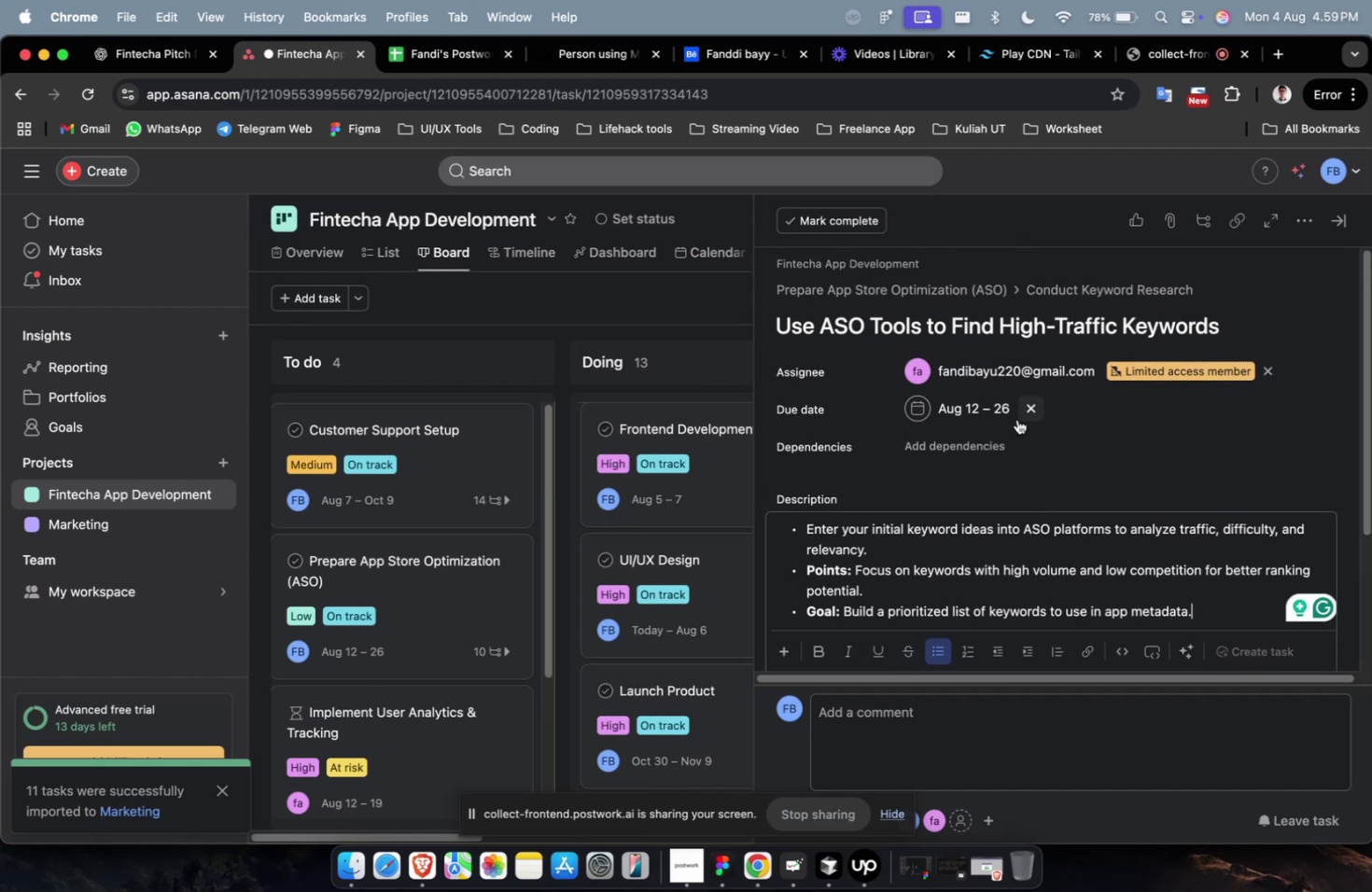 
left_click([994, 439])
 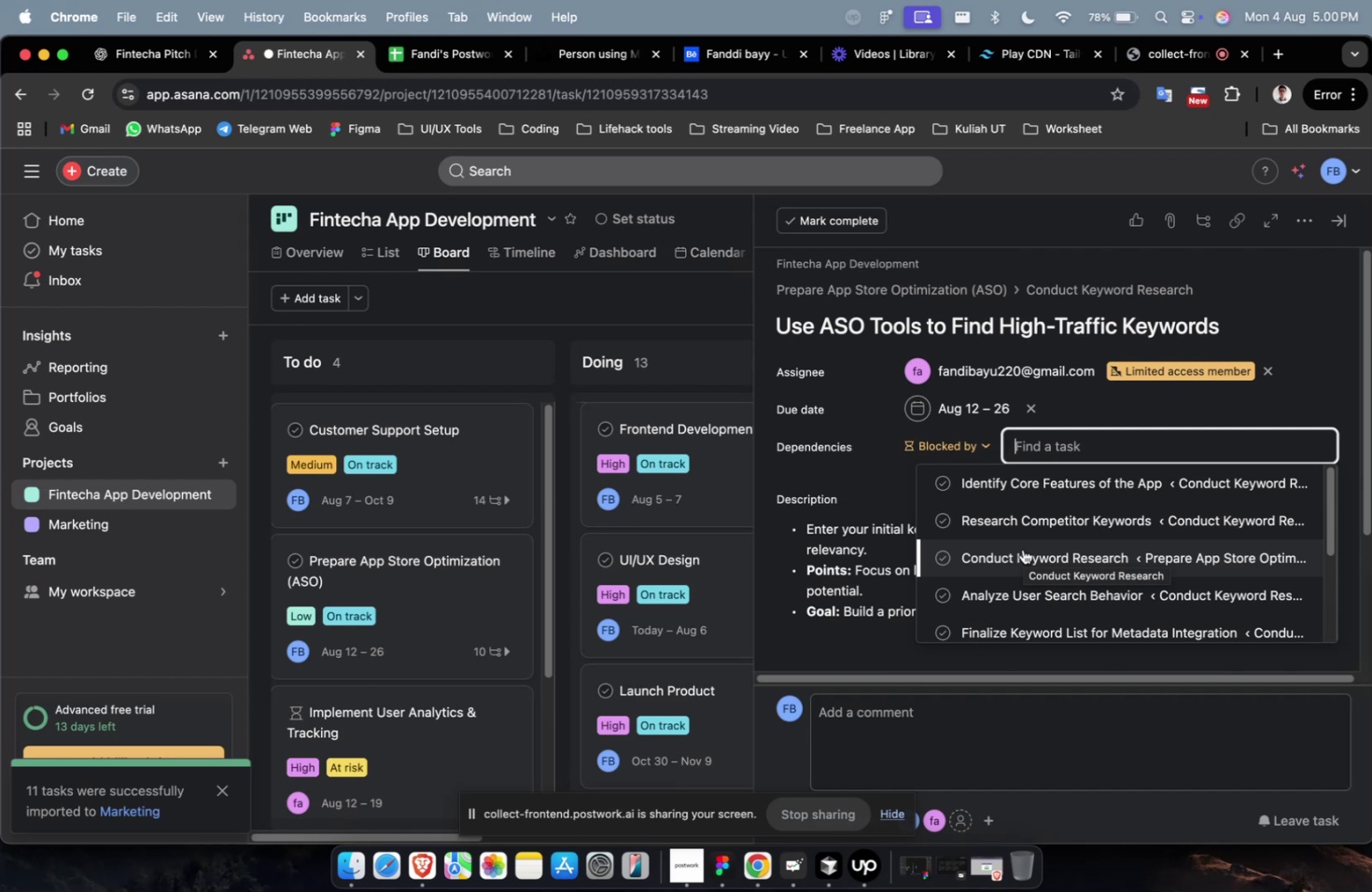 
wait(57.24)
 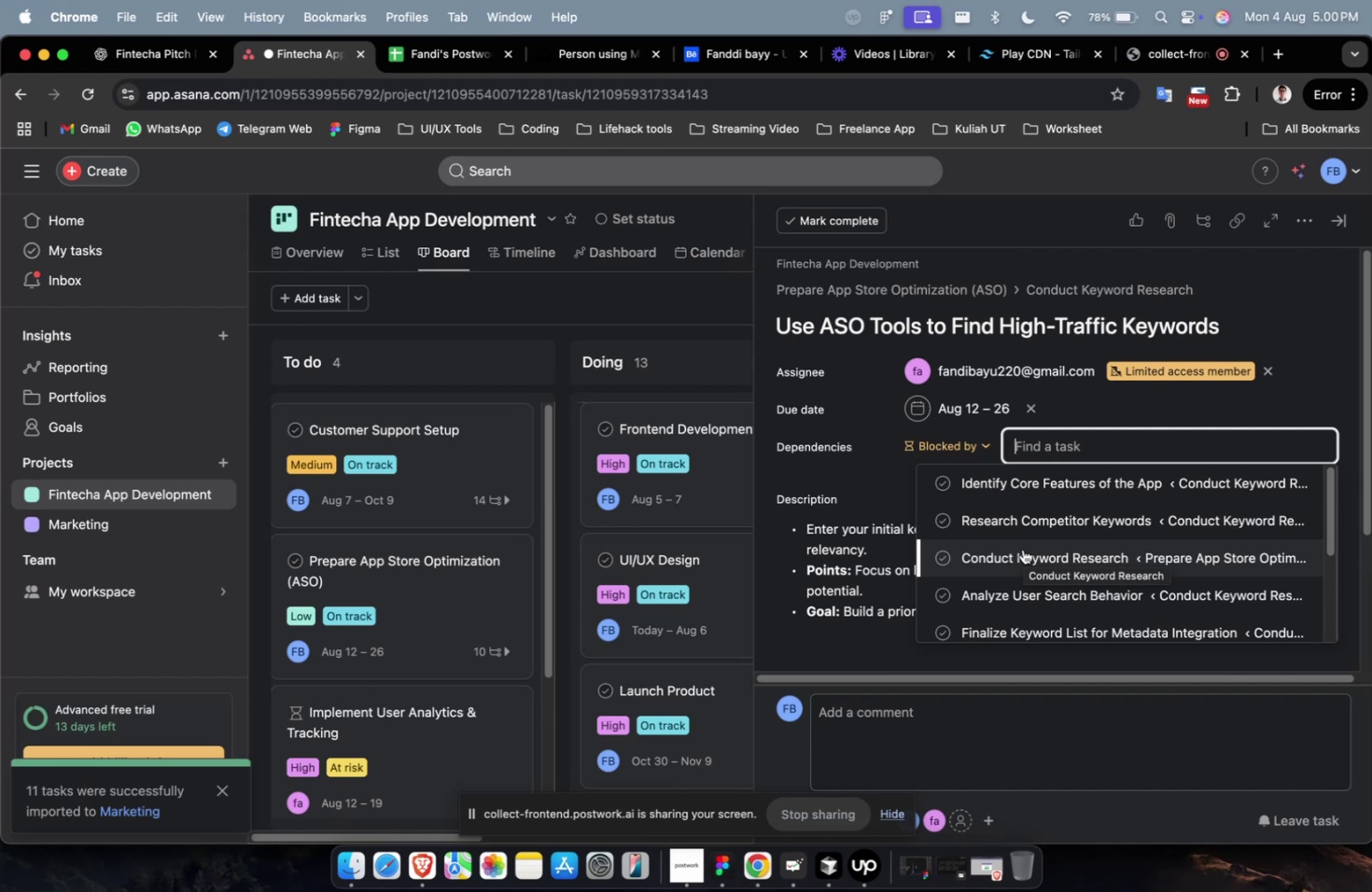 
left_click([1027, 549])
 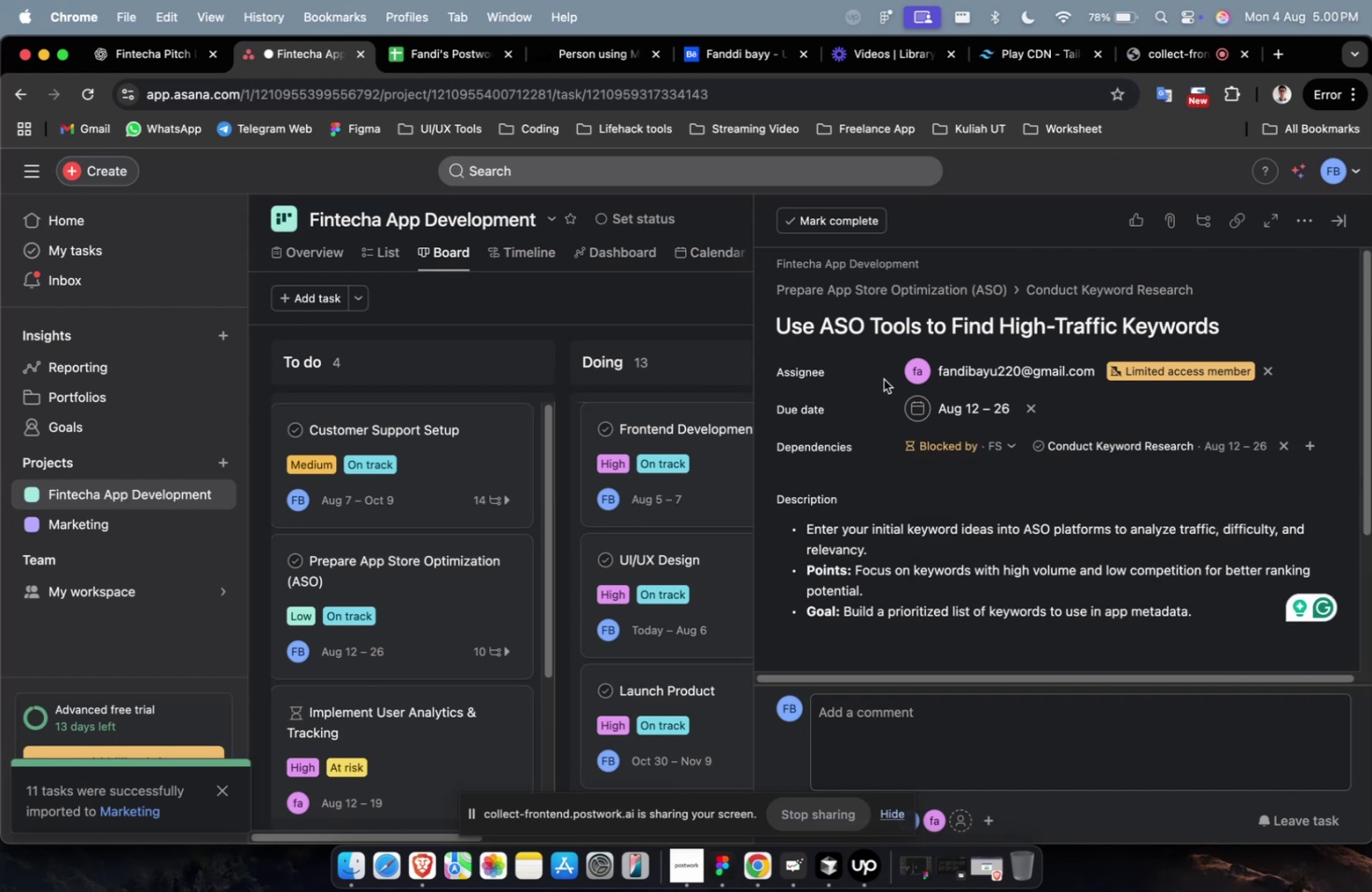 
scroll: coordinate [991, 438], scroll_direction: down, amount: 15.0
 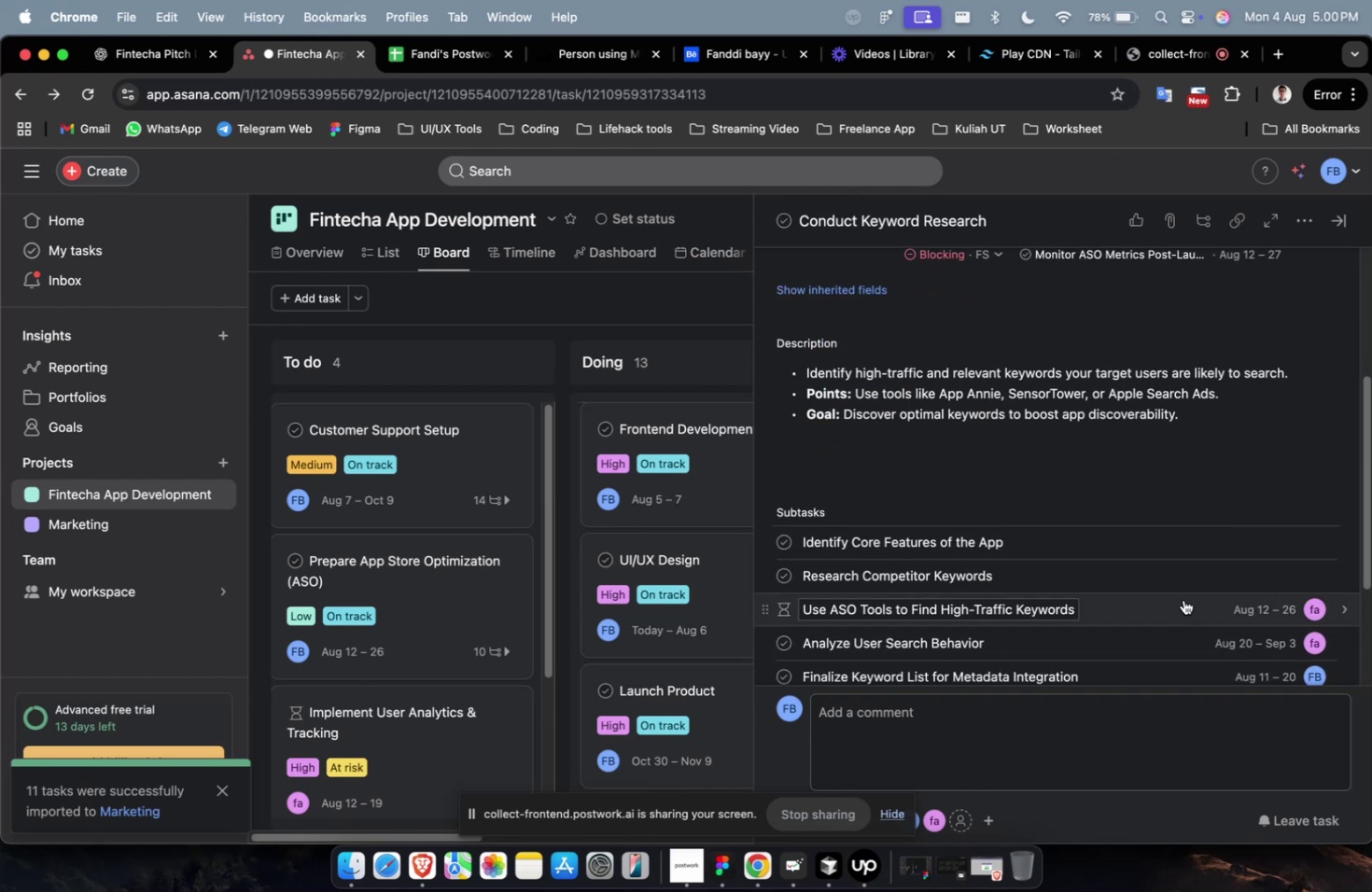 
left_click([1175, 588])
 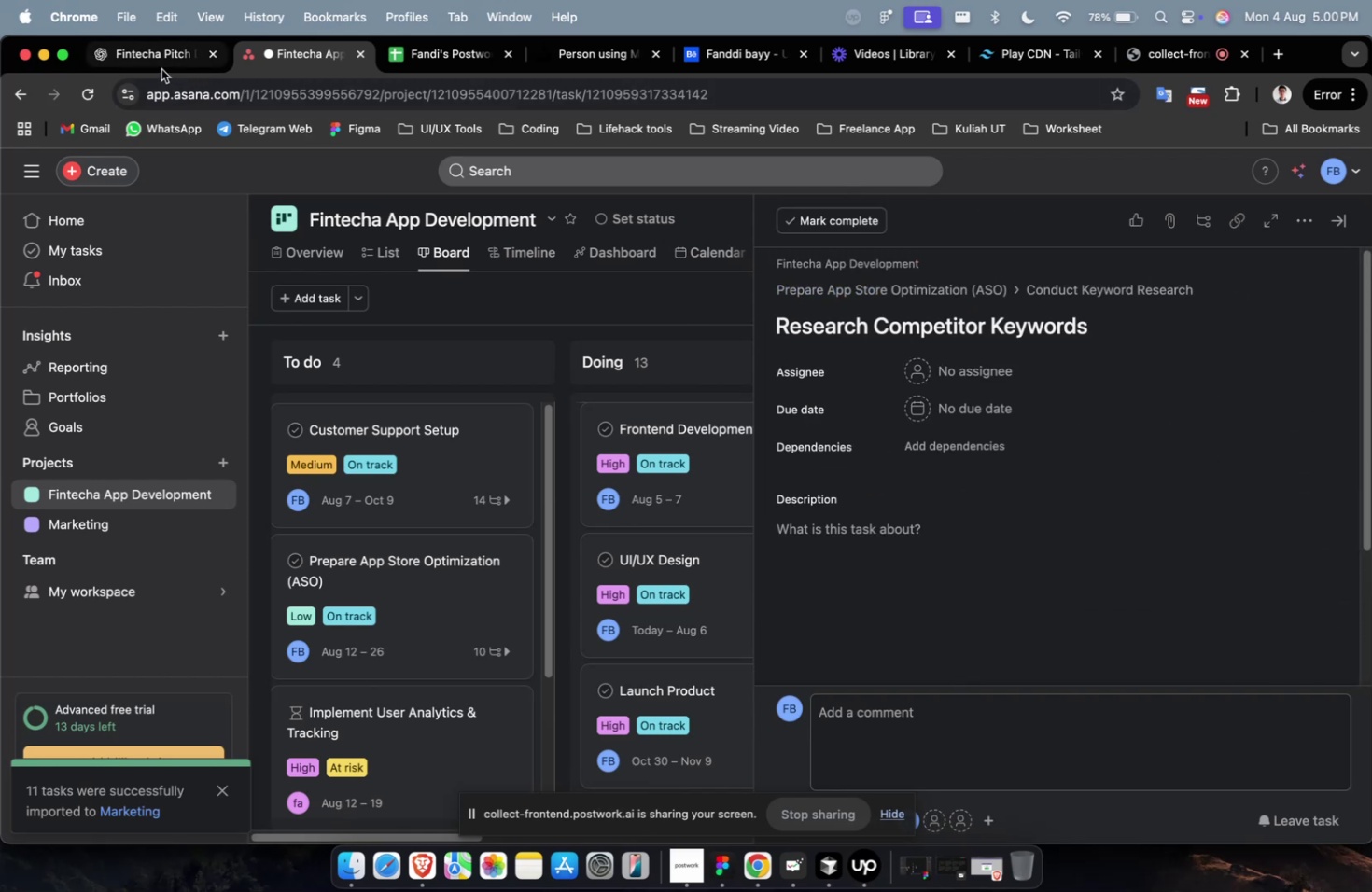 
left_click([158, 61])
 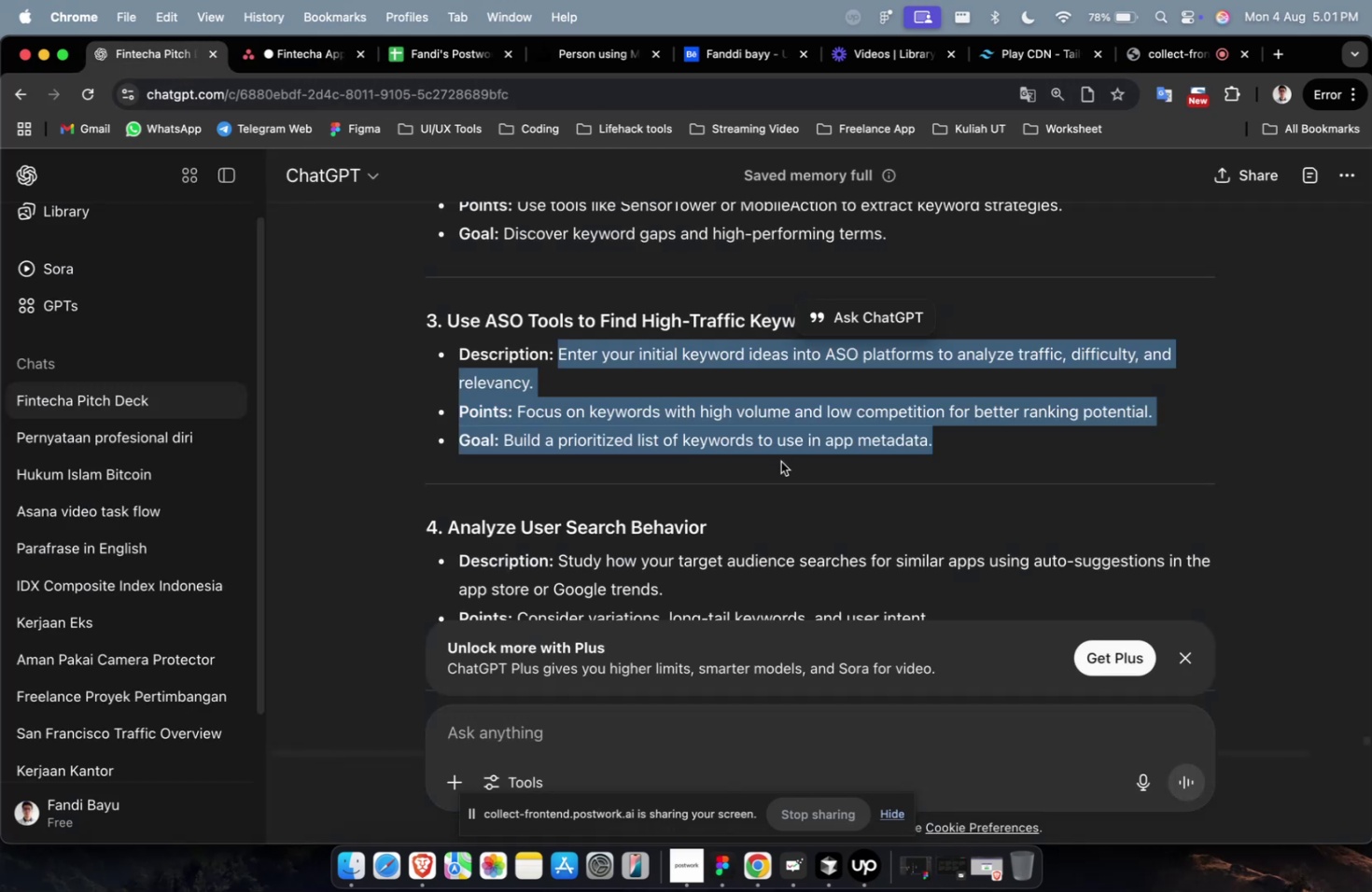 
scroll: coordinate [778, 458], scroll_direction: up, amount: 4.0
 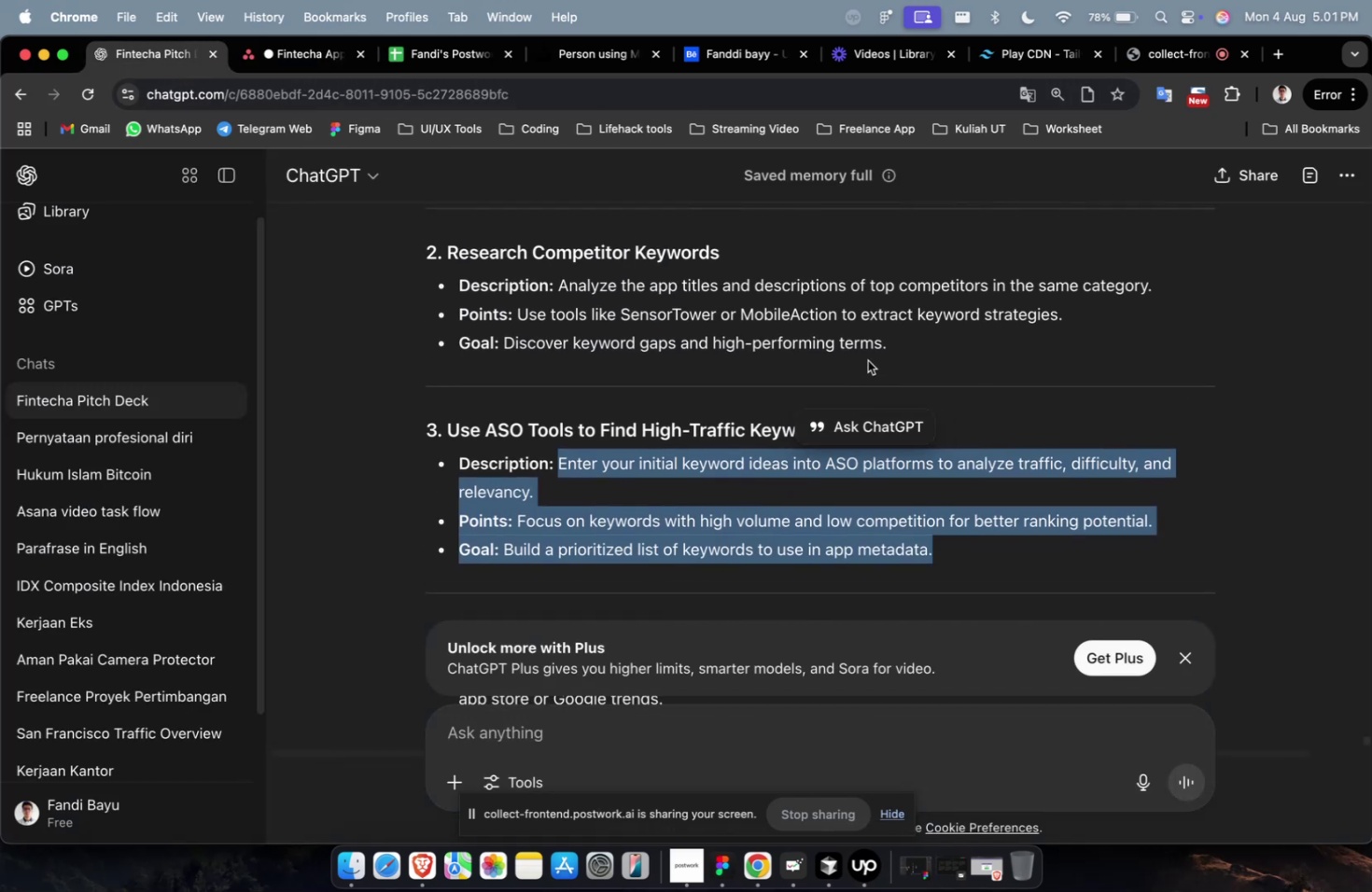 
left_click_drag(start_coordinate=[880, 349], to_coordinate=[560, 294])
 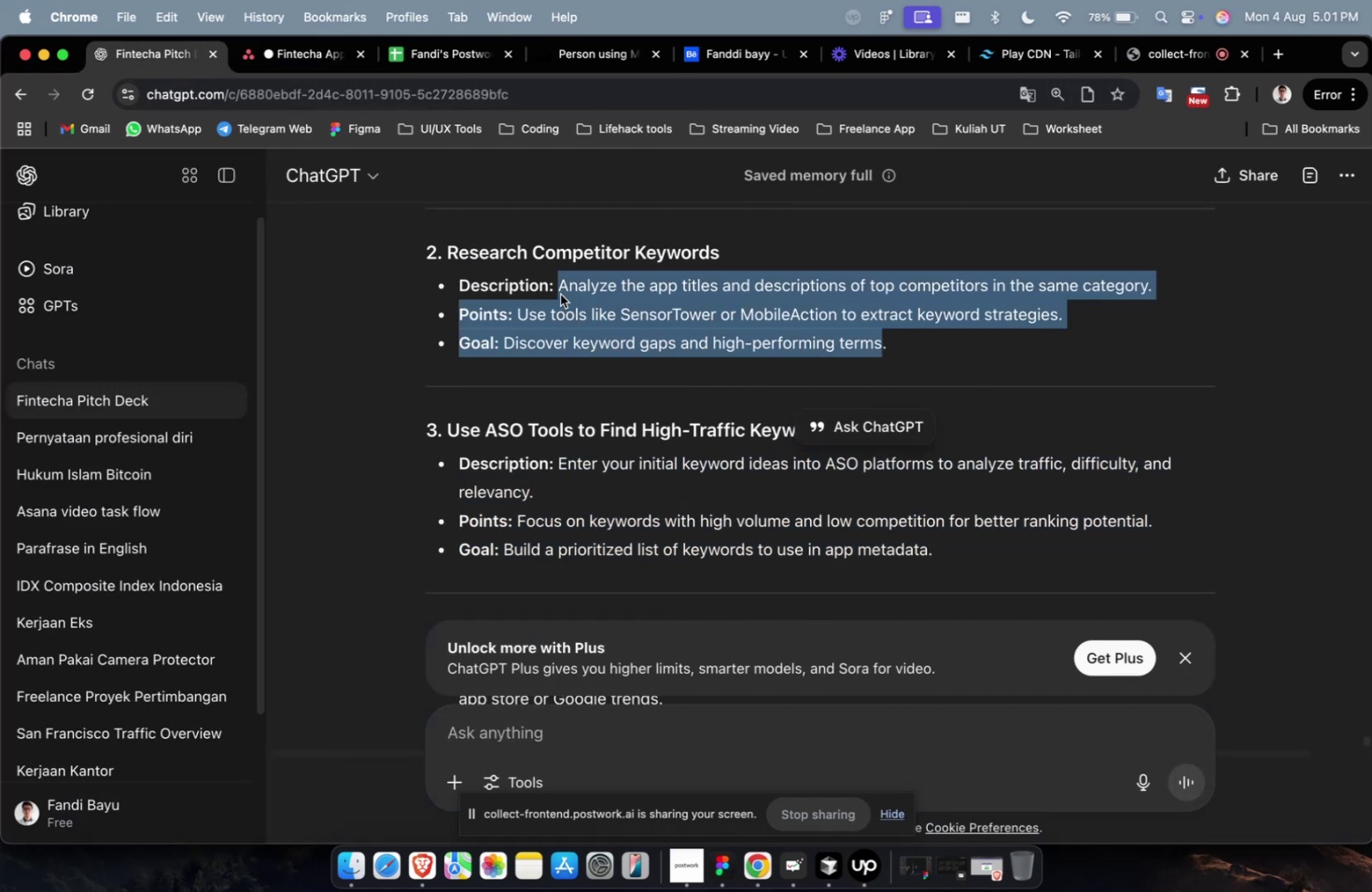 
key(Meta+C)
 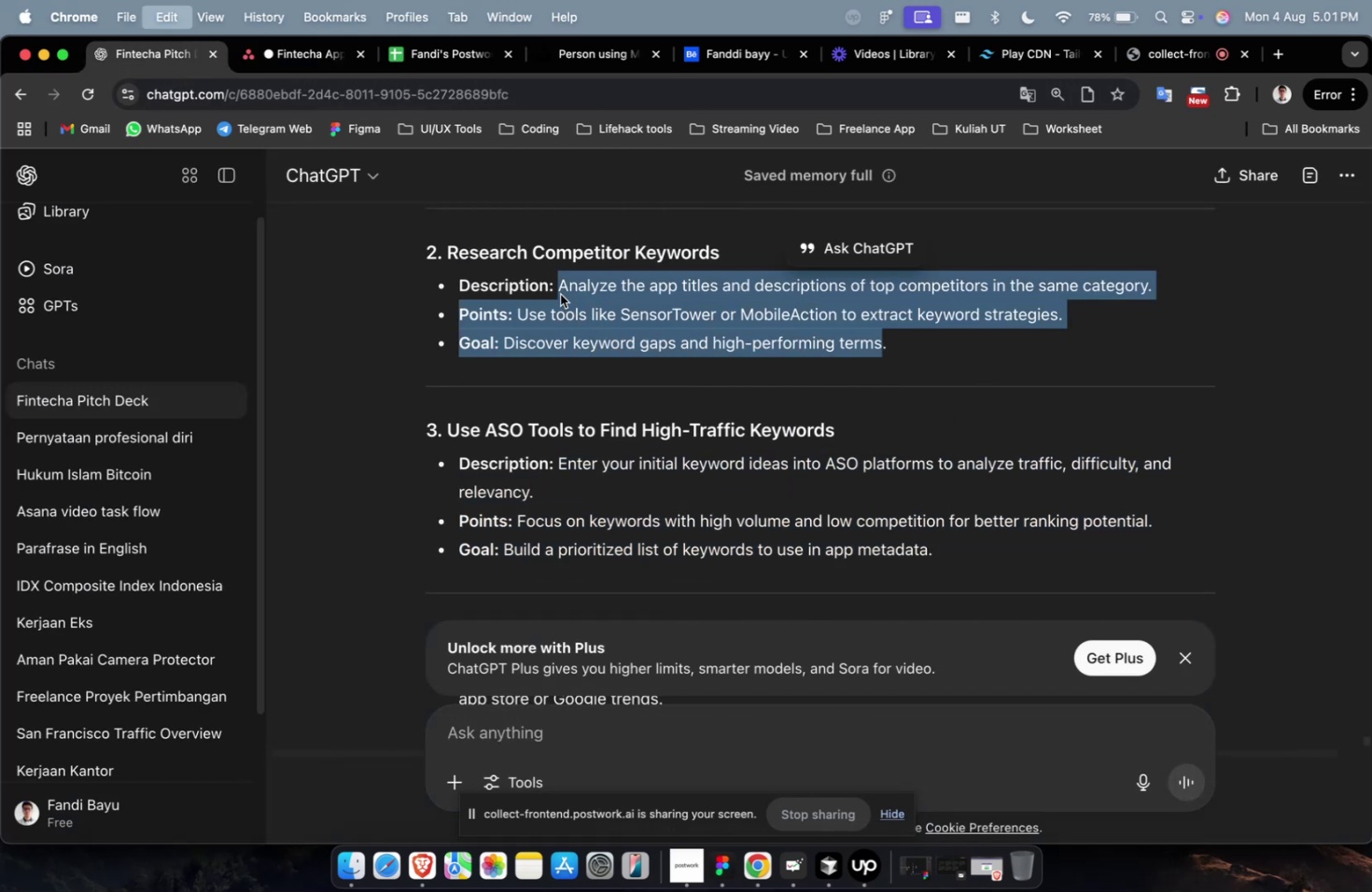 
key(Meta+C)
 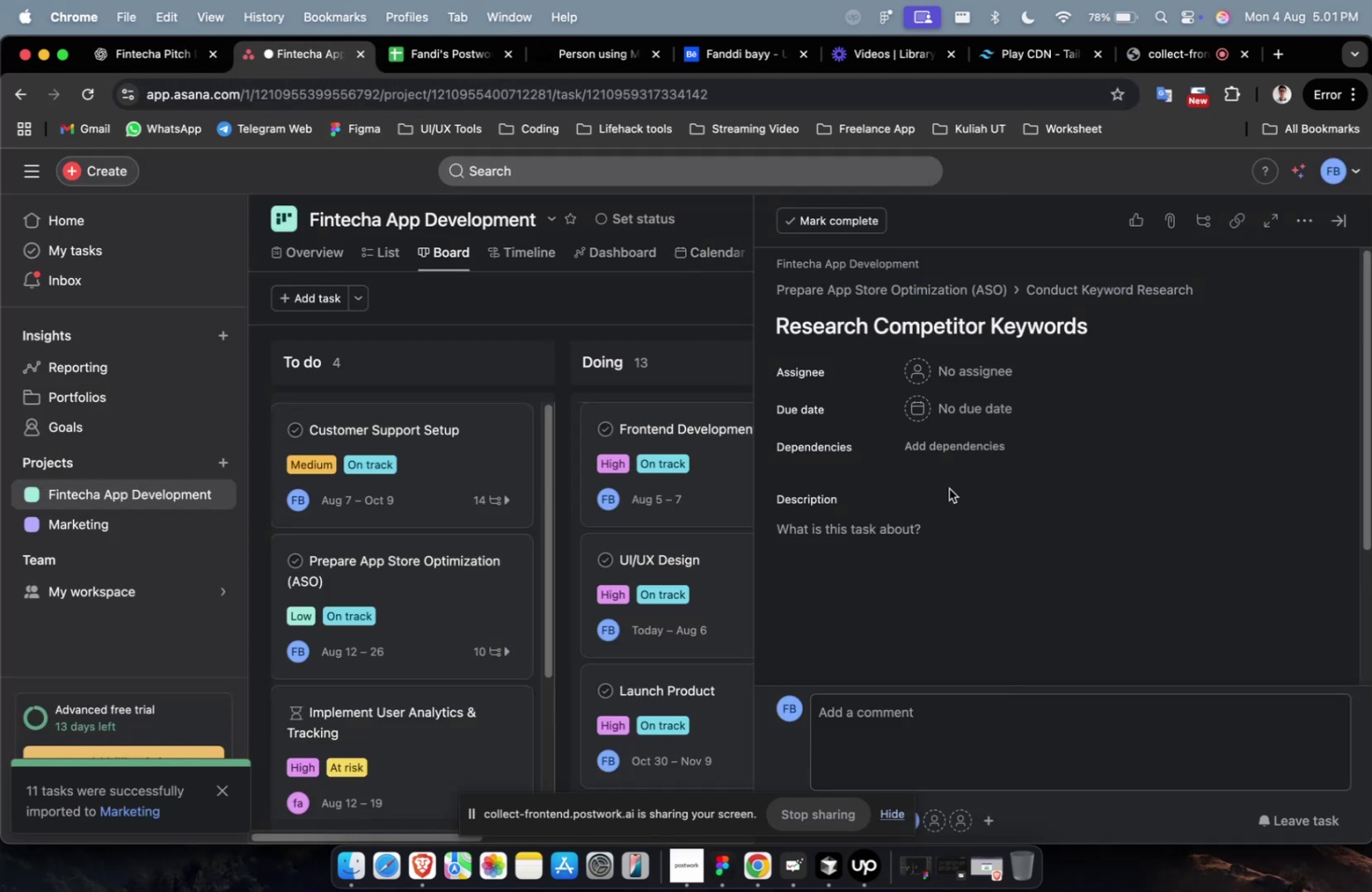 
left_click([937, 540])
 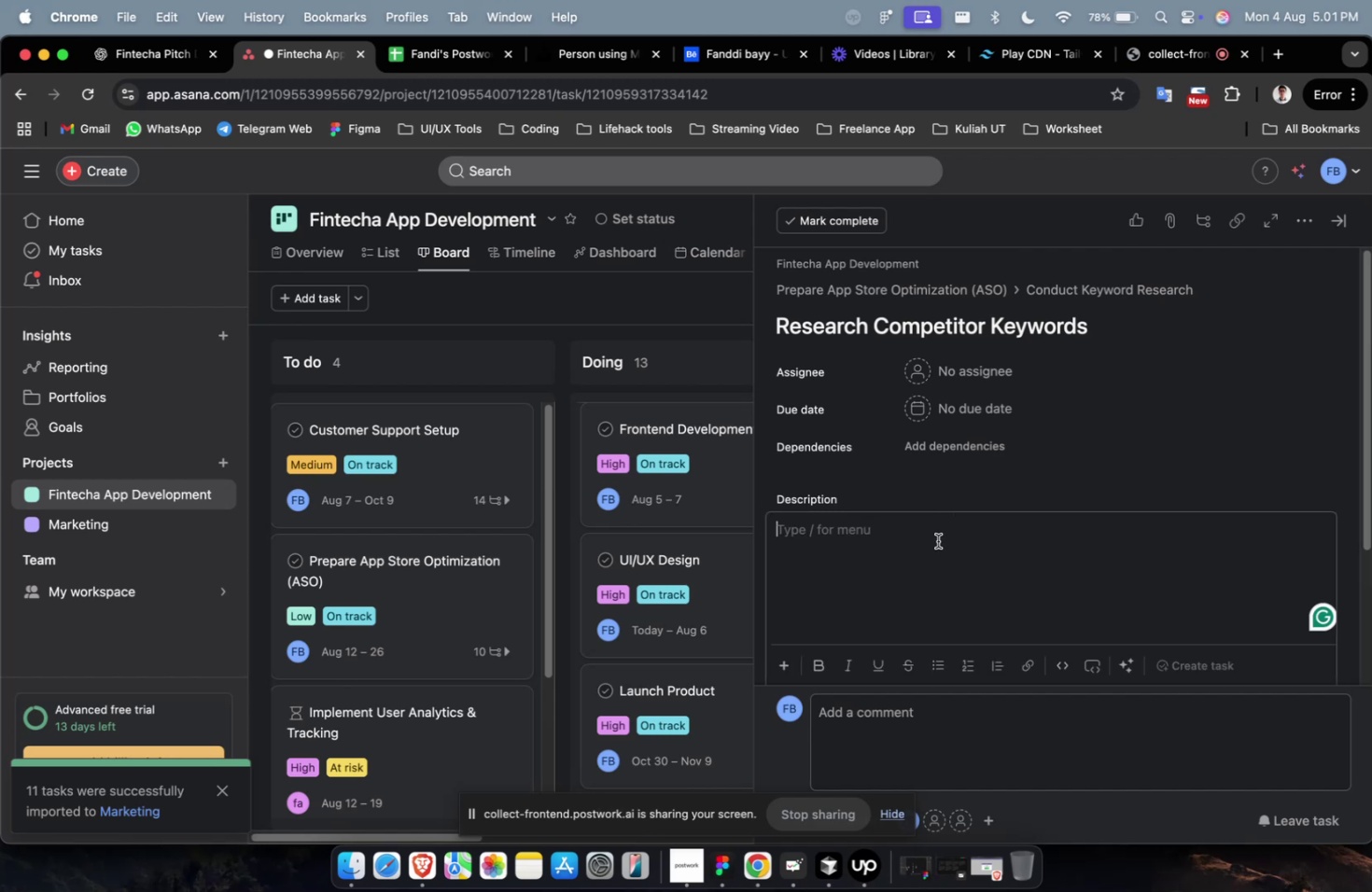 
key(Meta+V)
 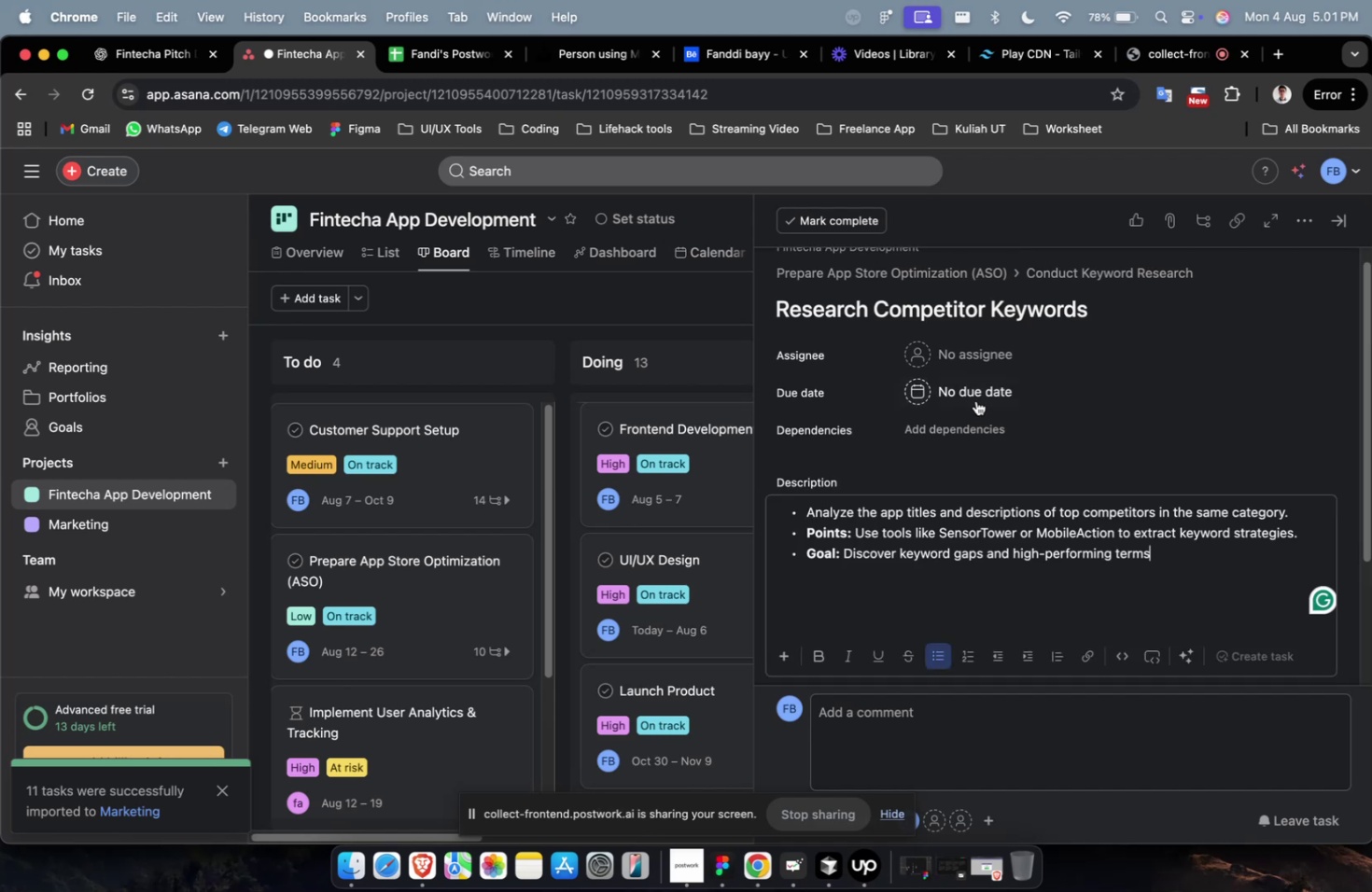 
left_click([975, 399])
 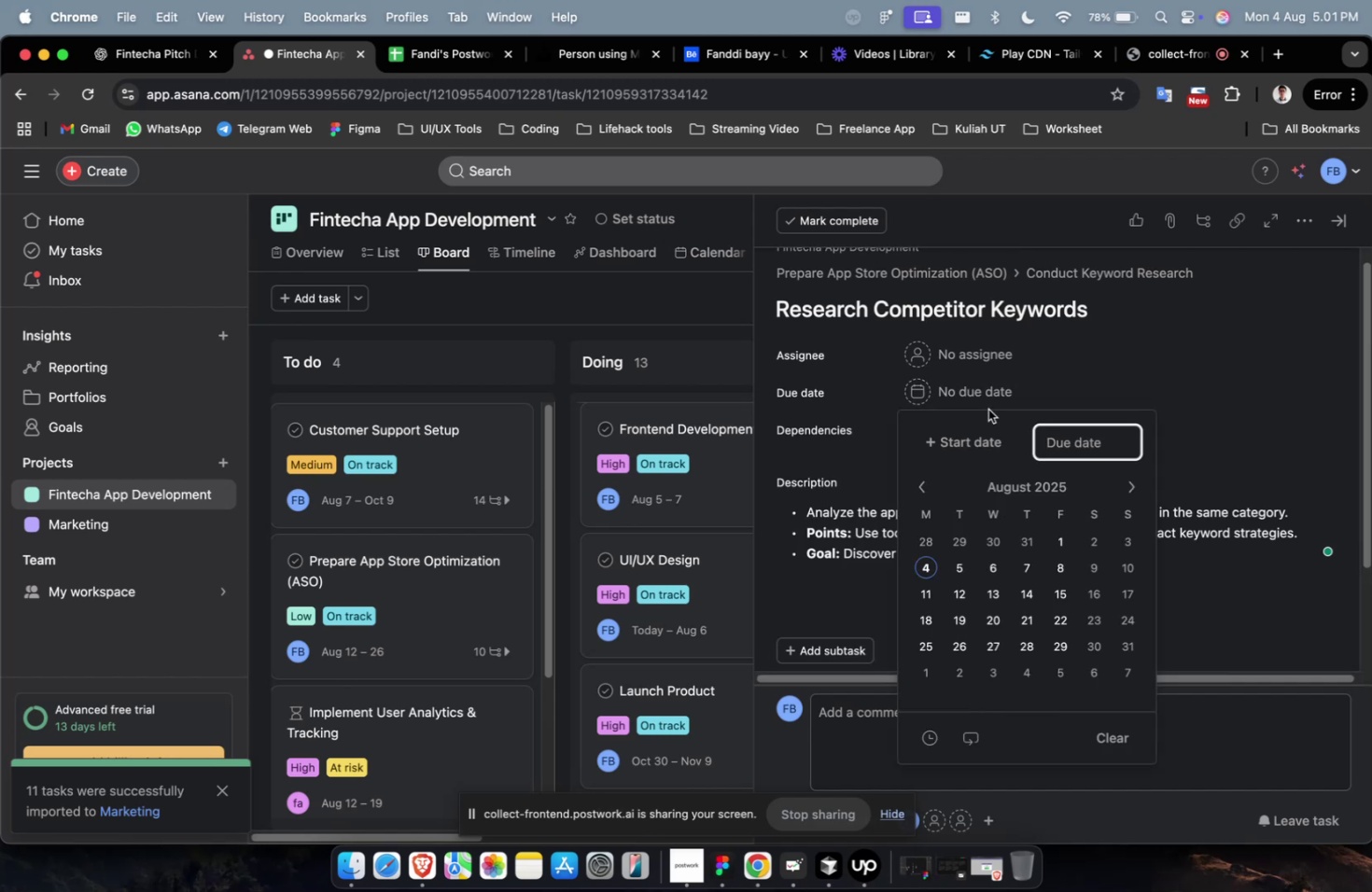 
wait(5.07)
 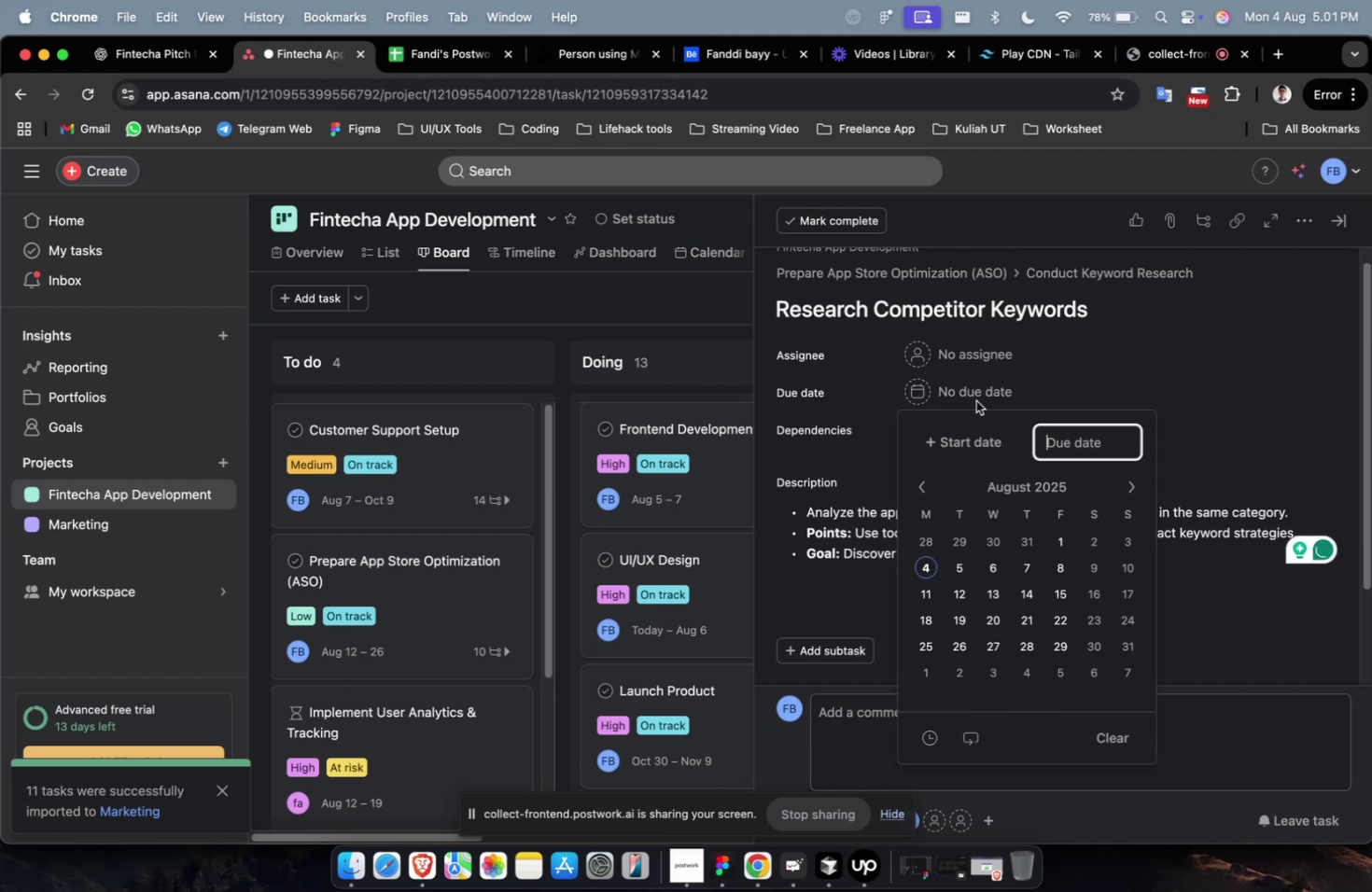 
double_click([964, 567])
 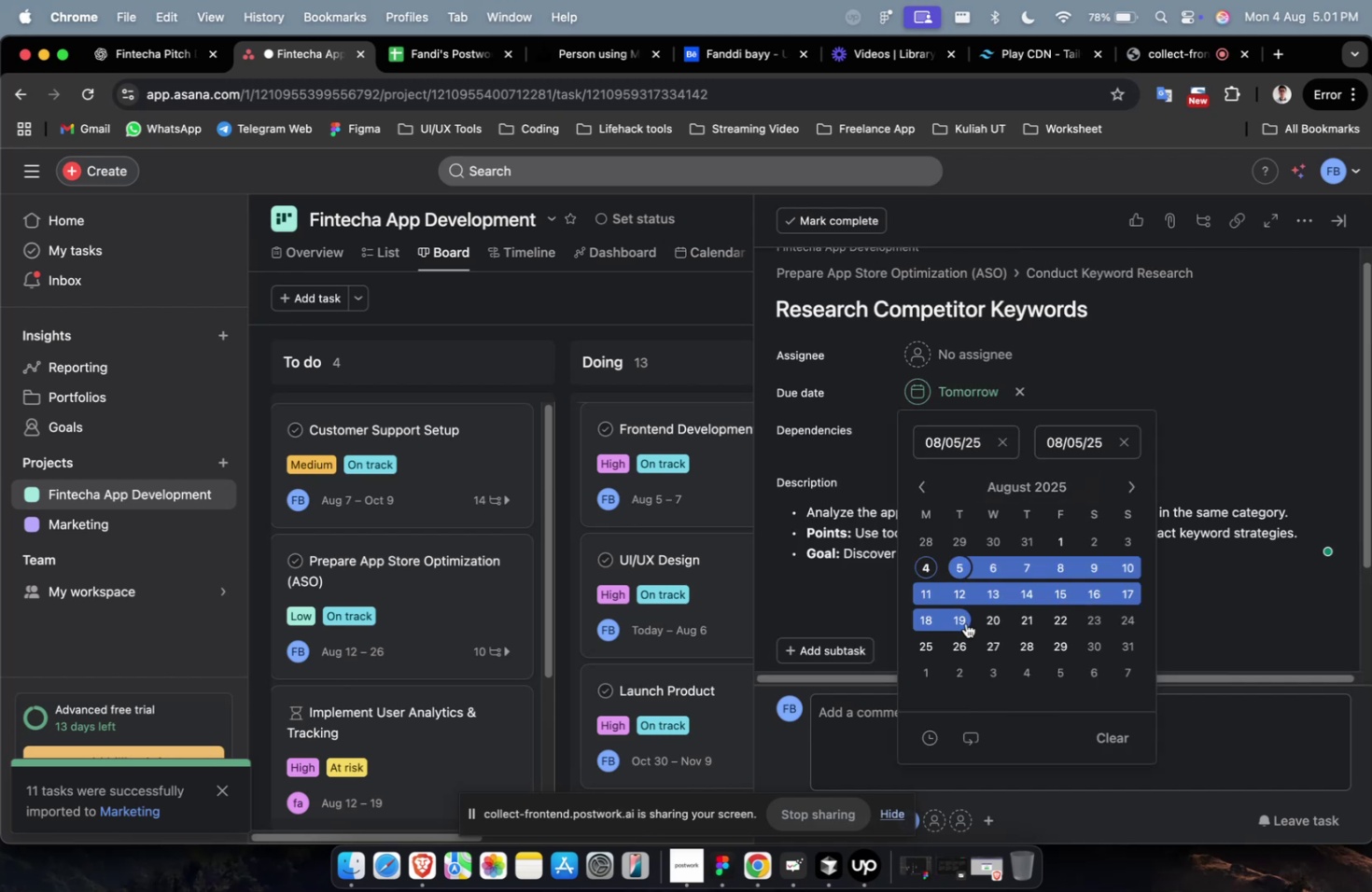 
triple_click([965, 623])
 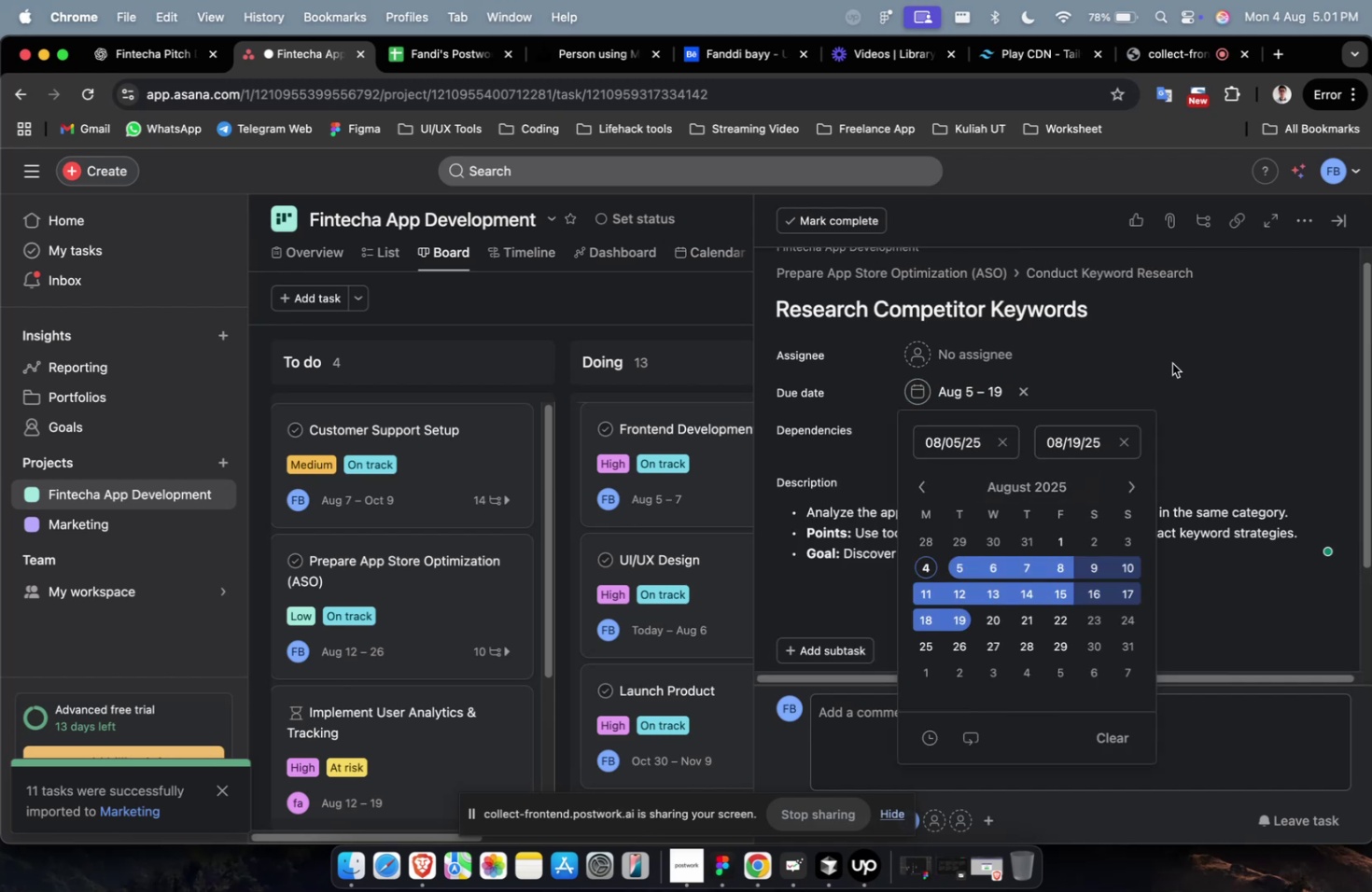 
triple_click([1176, 360])
 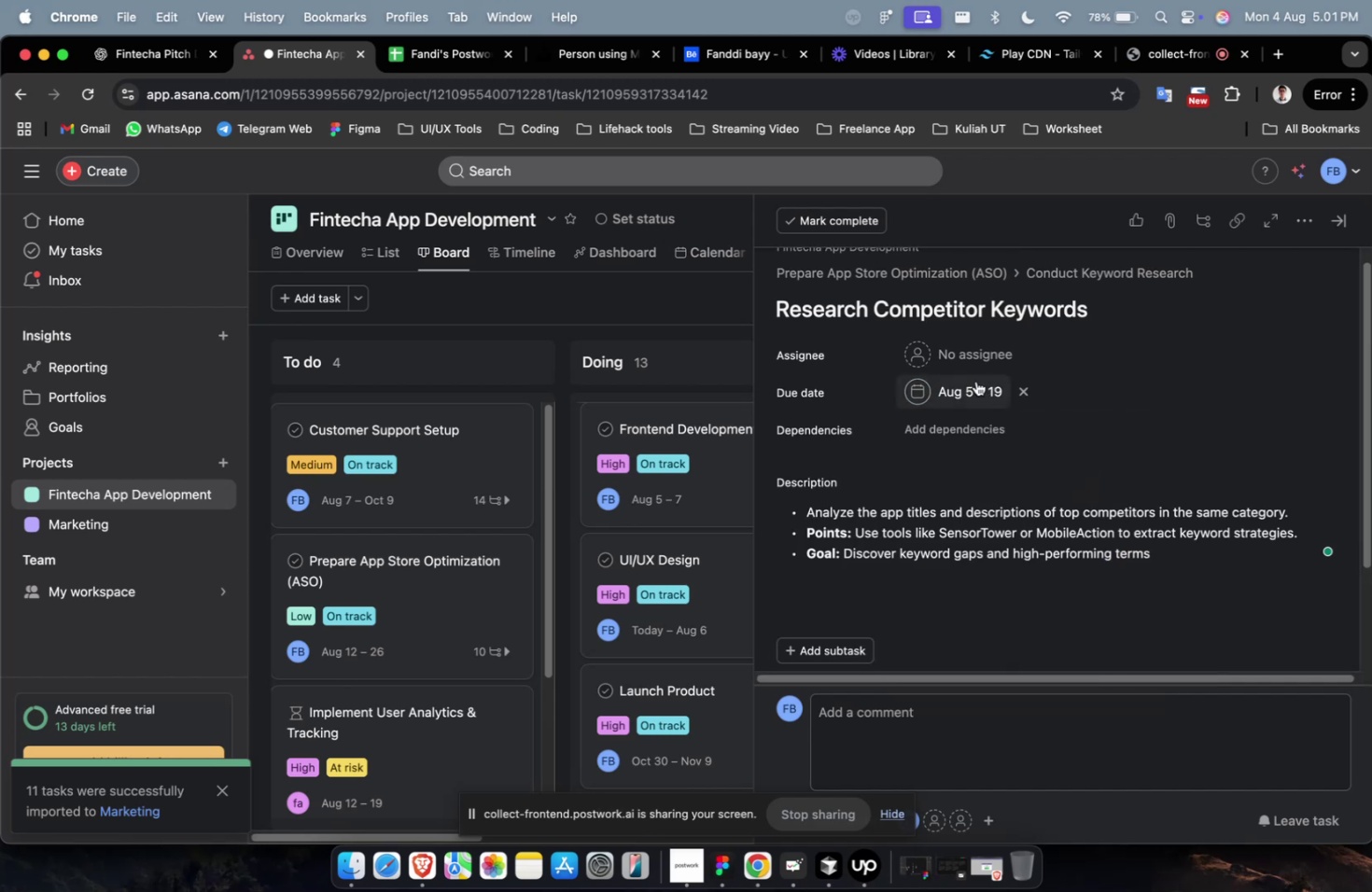 
left_click([970, 368])
 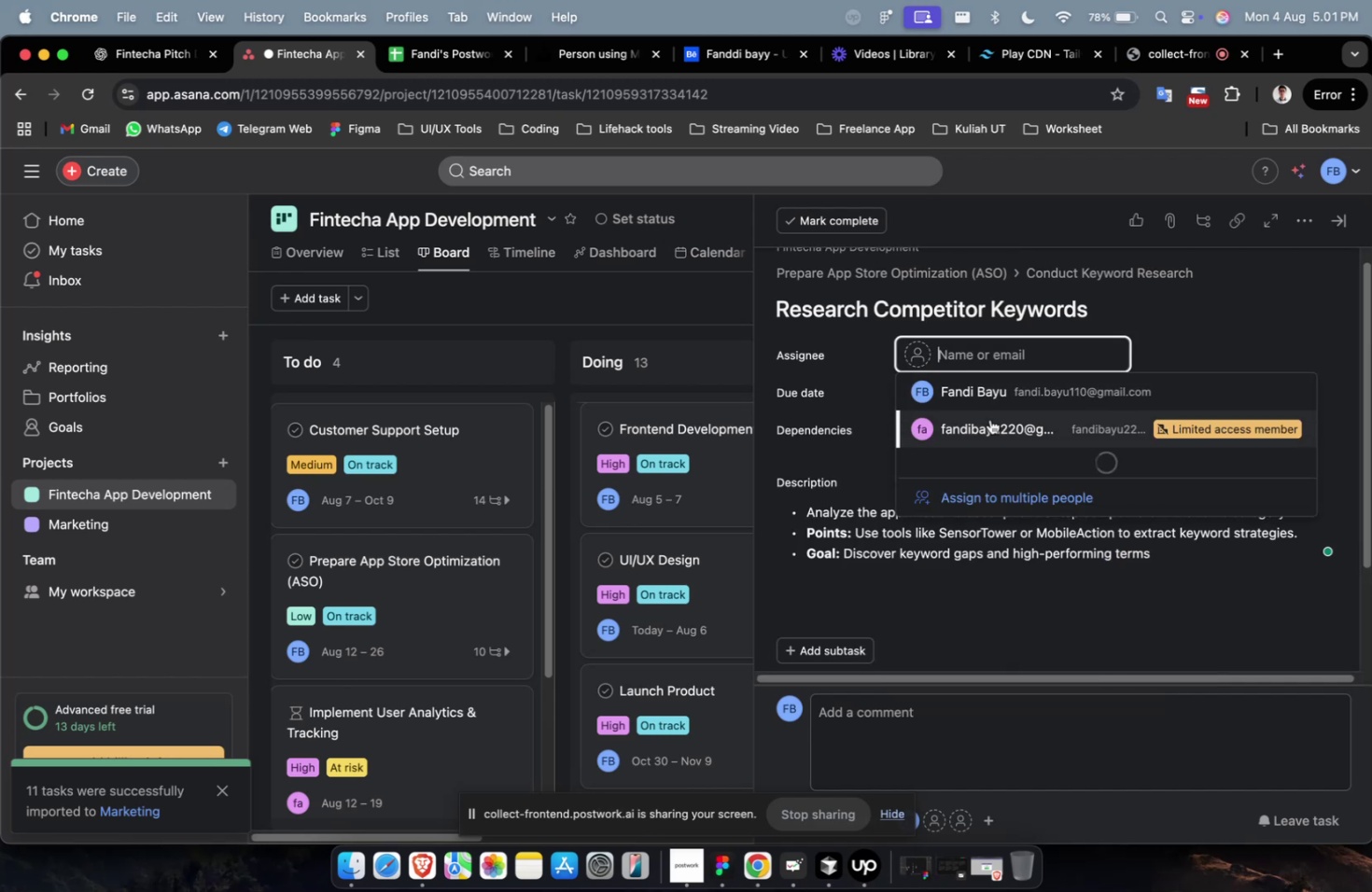 
double_click([987, 408])
 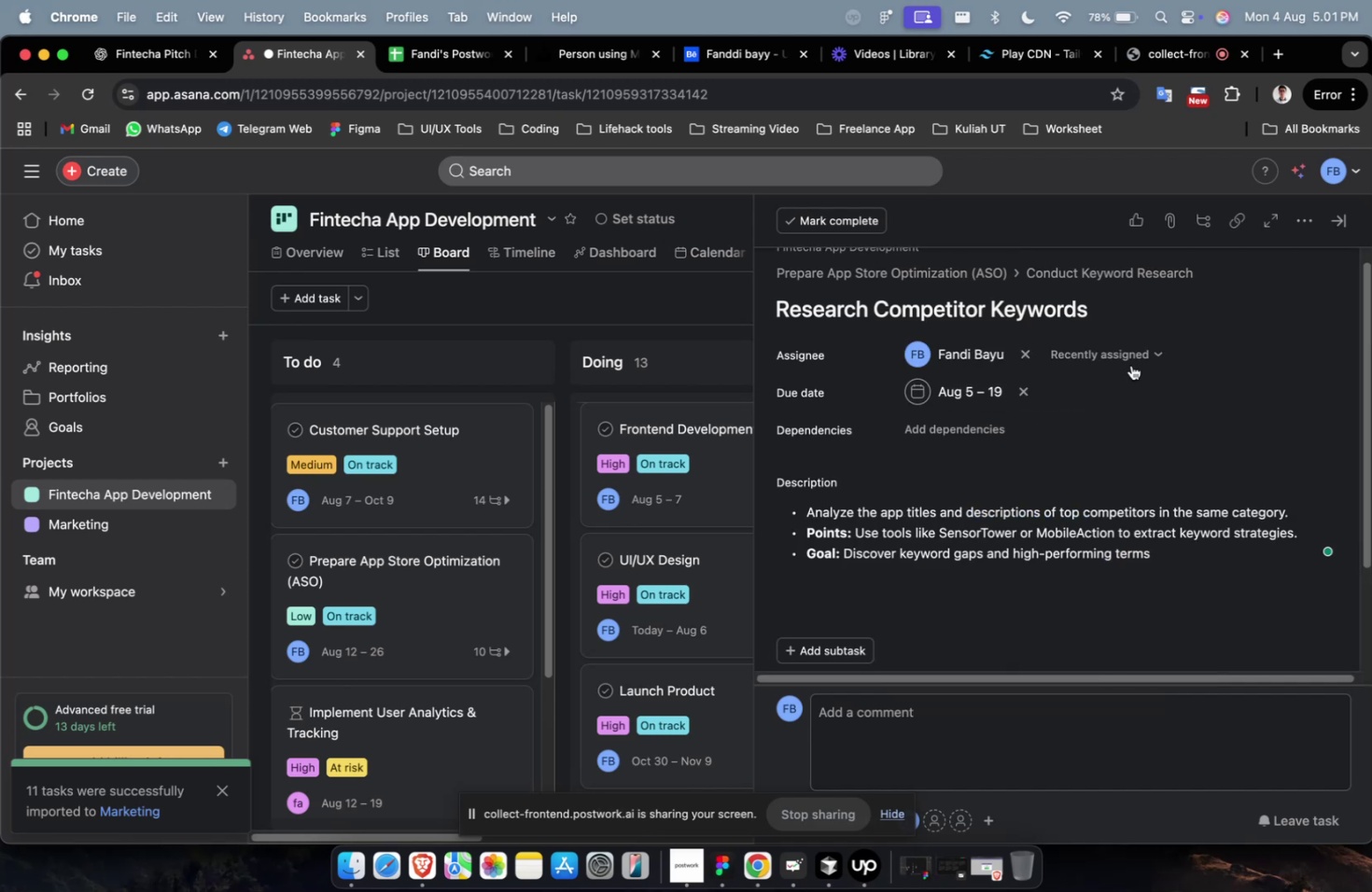 
triple_click([1129, 352])
 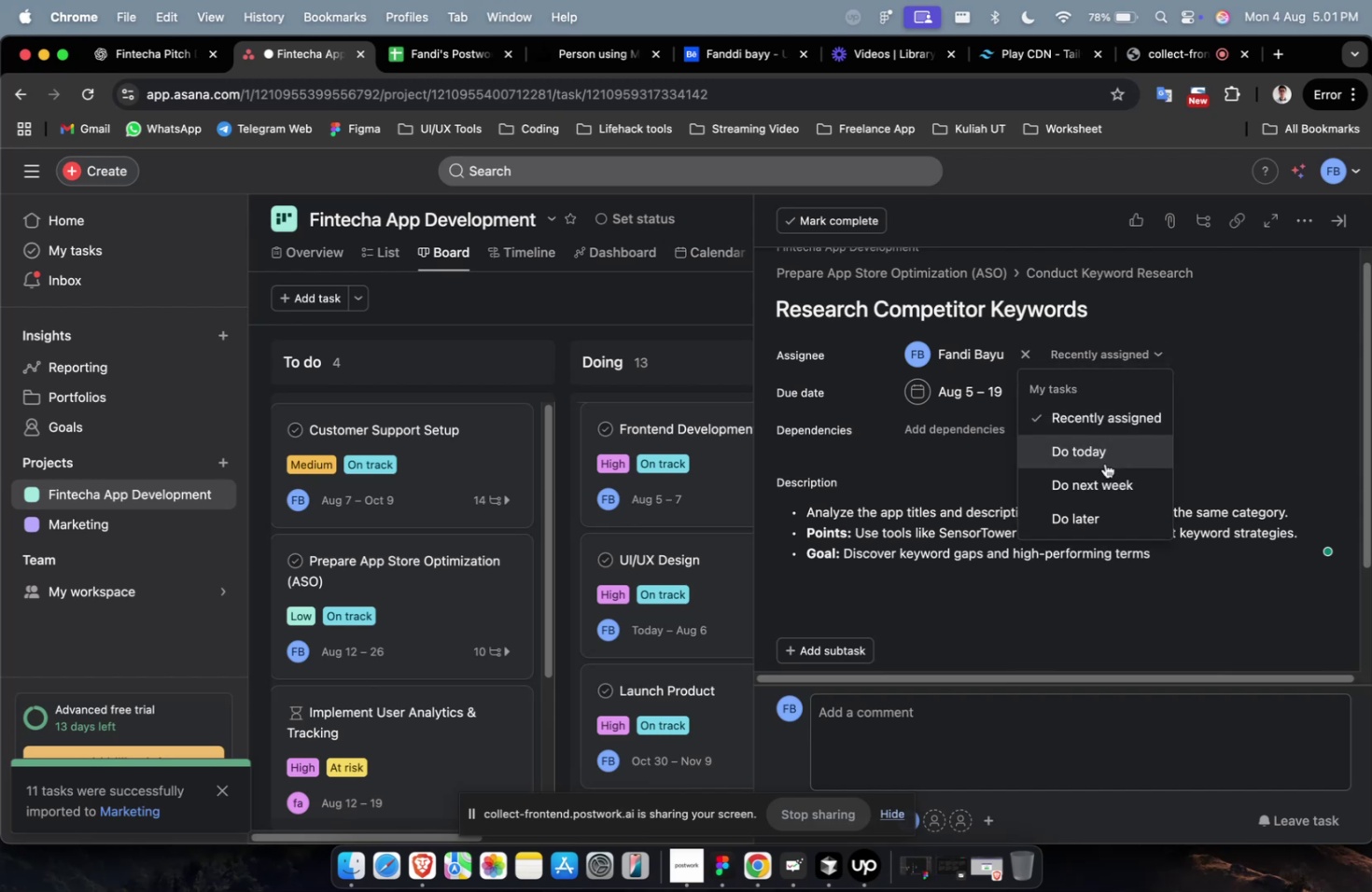 
left_click([1104, 463])
 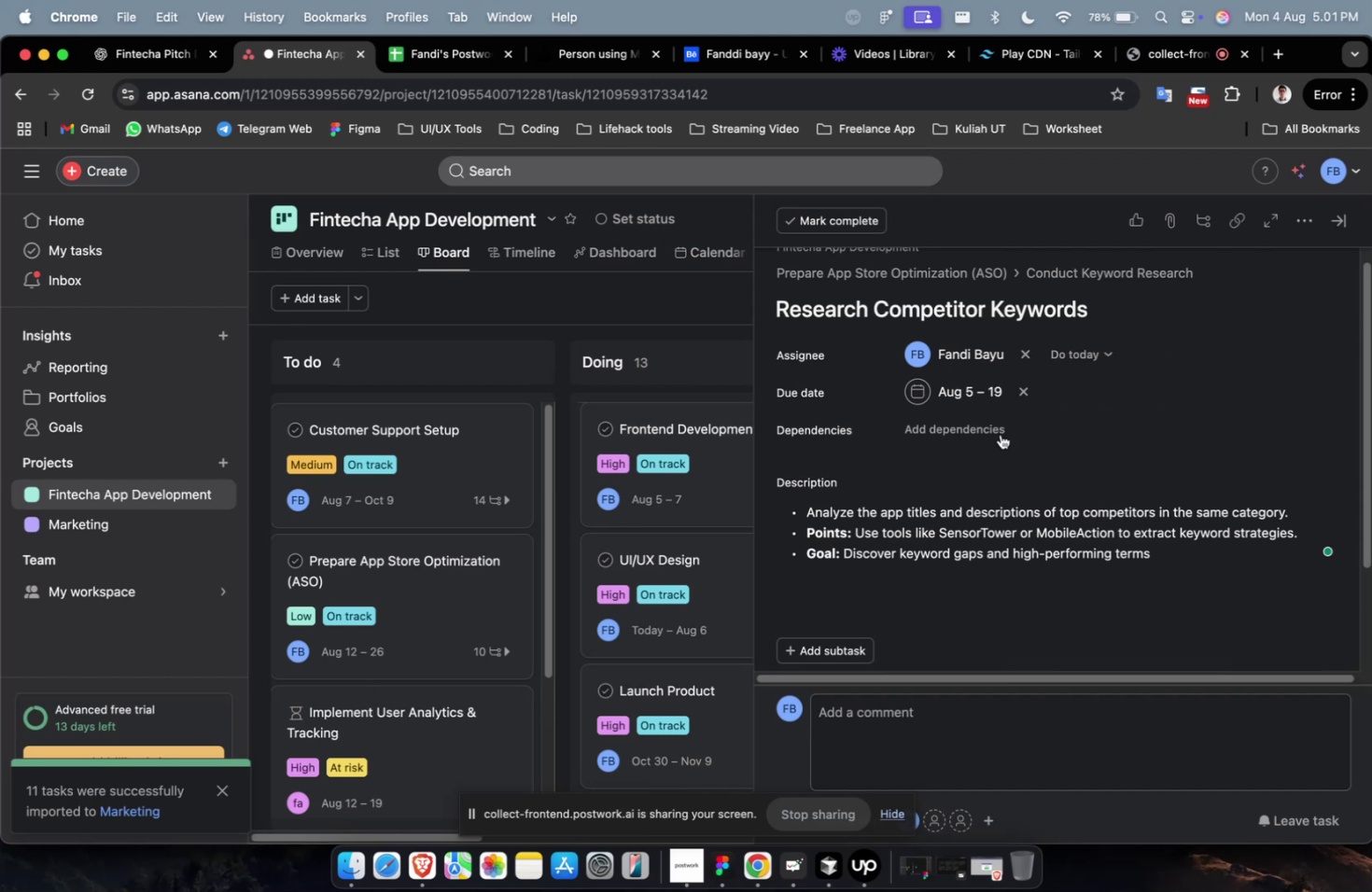 
double_click([963, 425])
 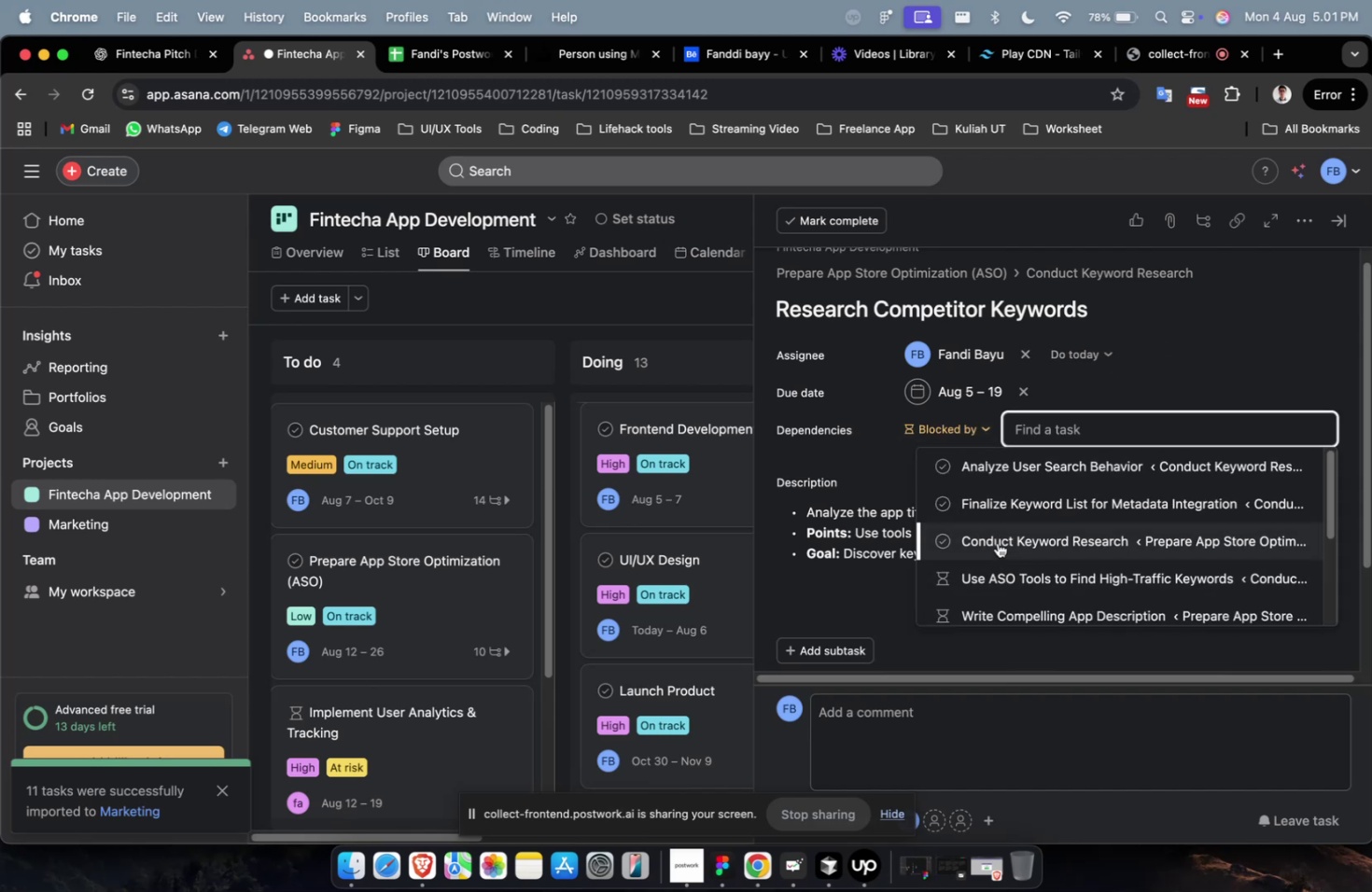 
left_click([996, 545])
 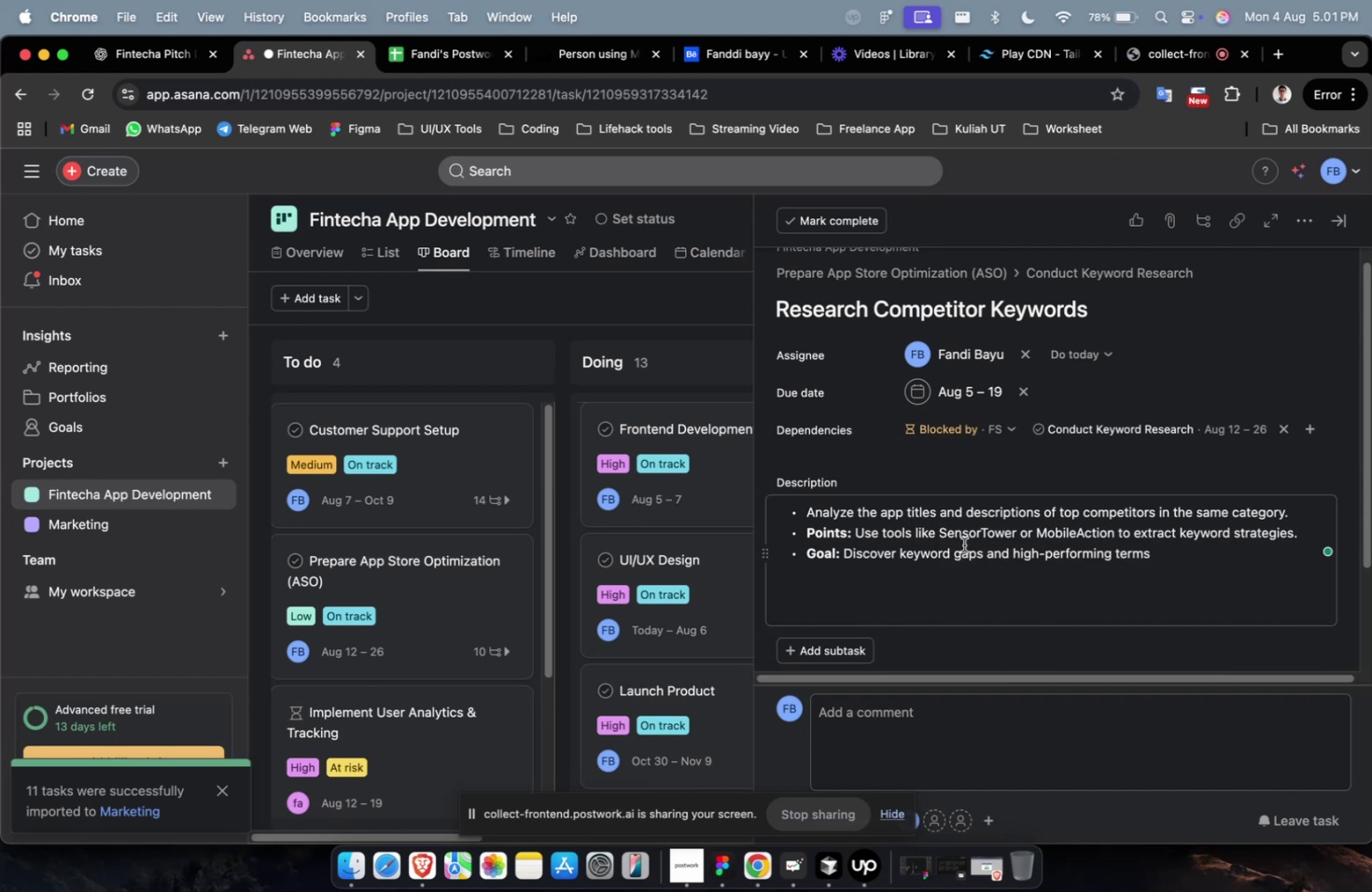 
scroll: coordinate [964, 543], scroll_direction: down, amount: 22.0
 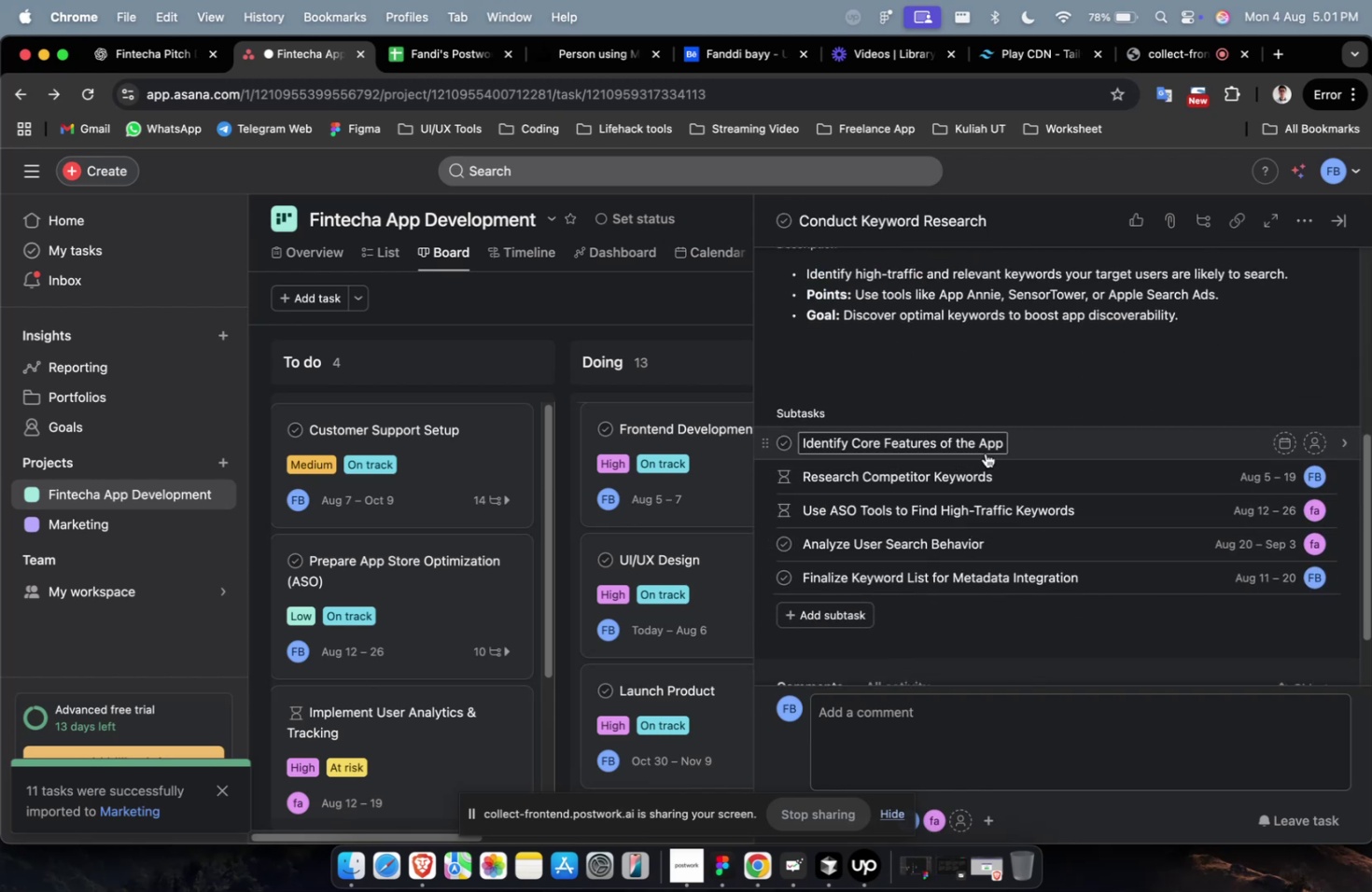 
left_click([1008, 445])
 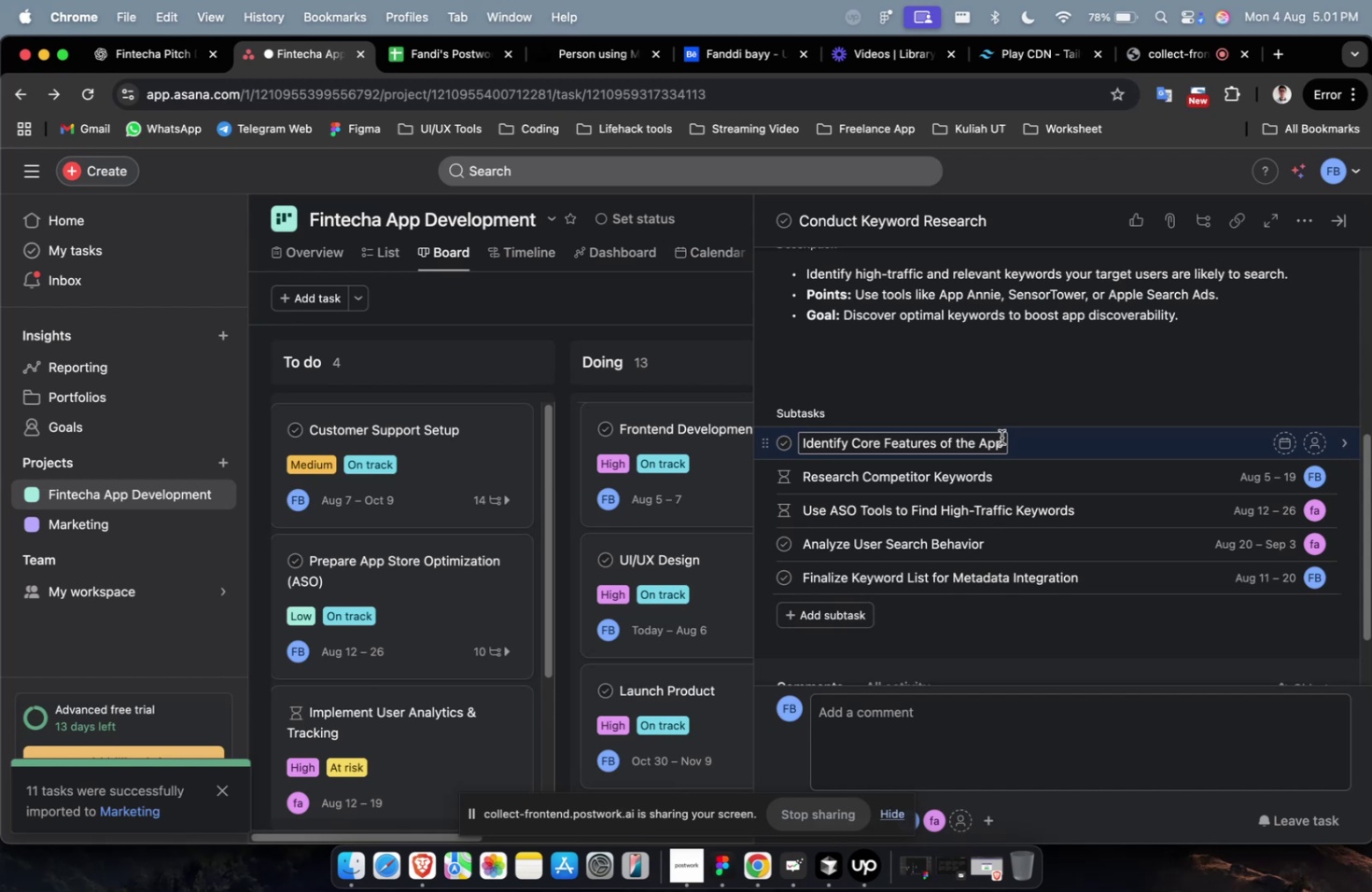 
wait(10.64)
 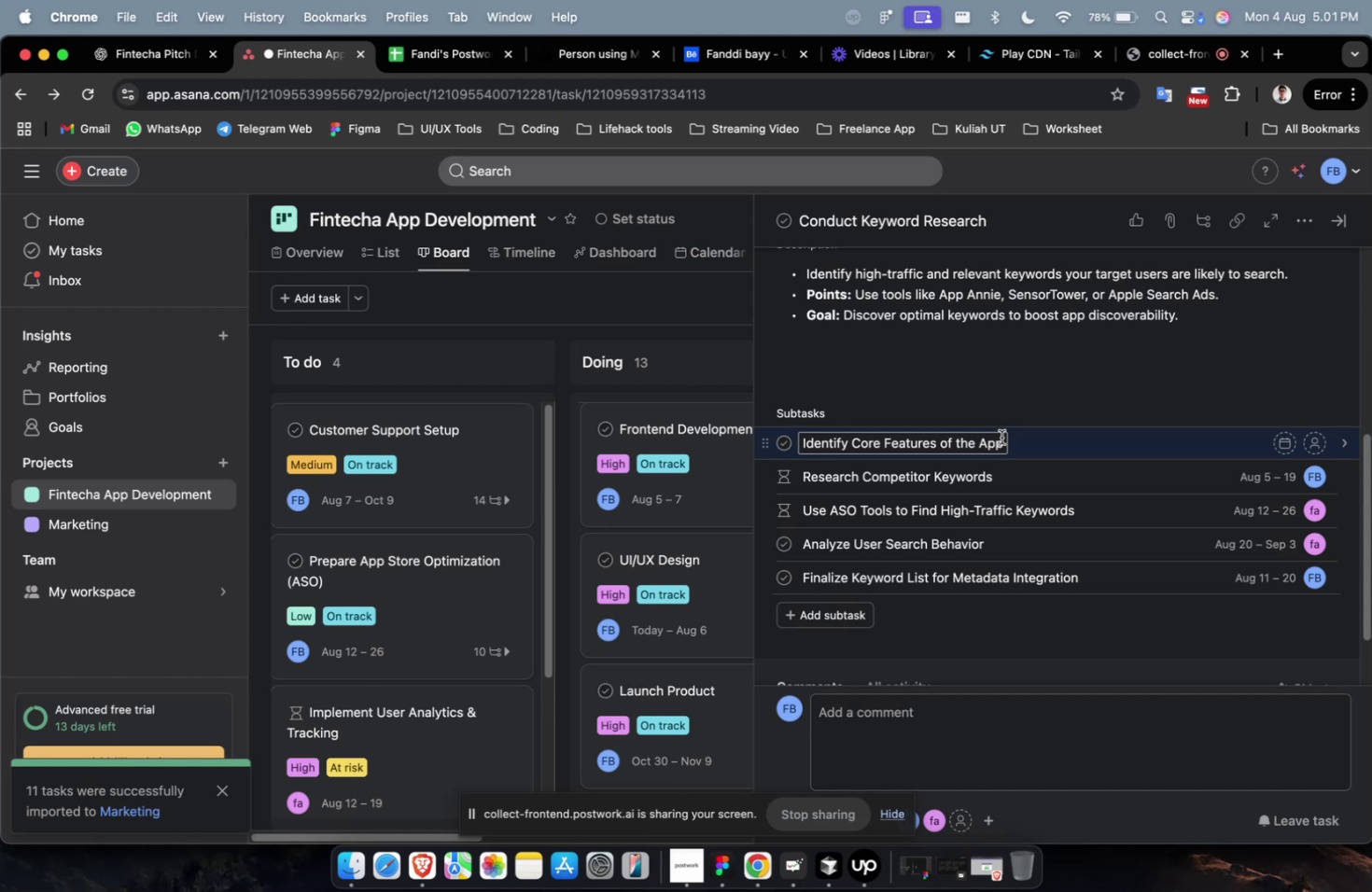 
scroll: coordinate [1029, 387], scroll_direction: down, amount: 3.0
 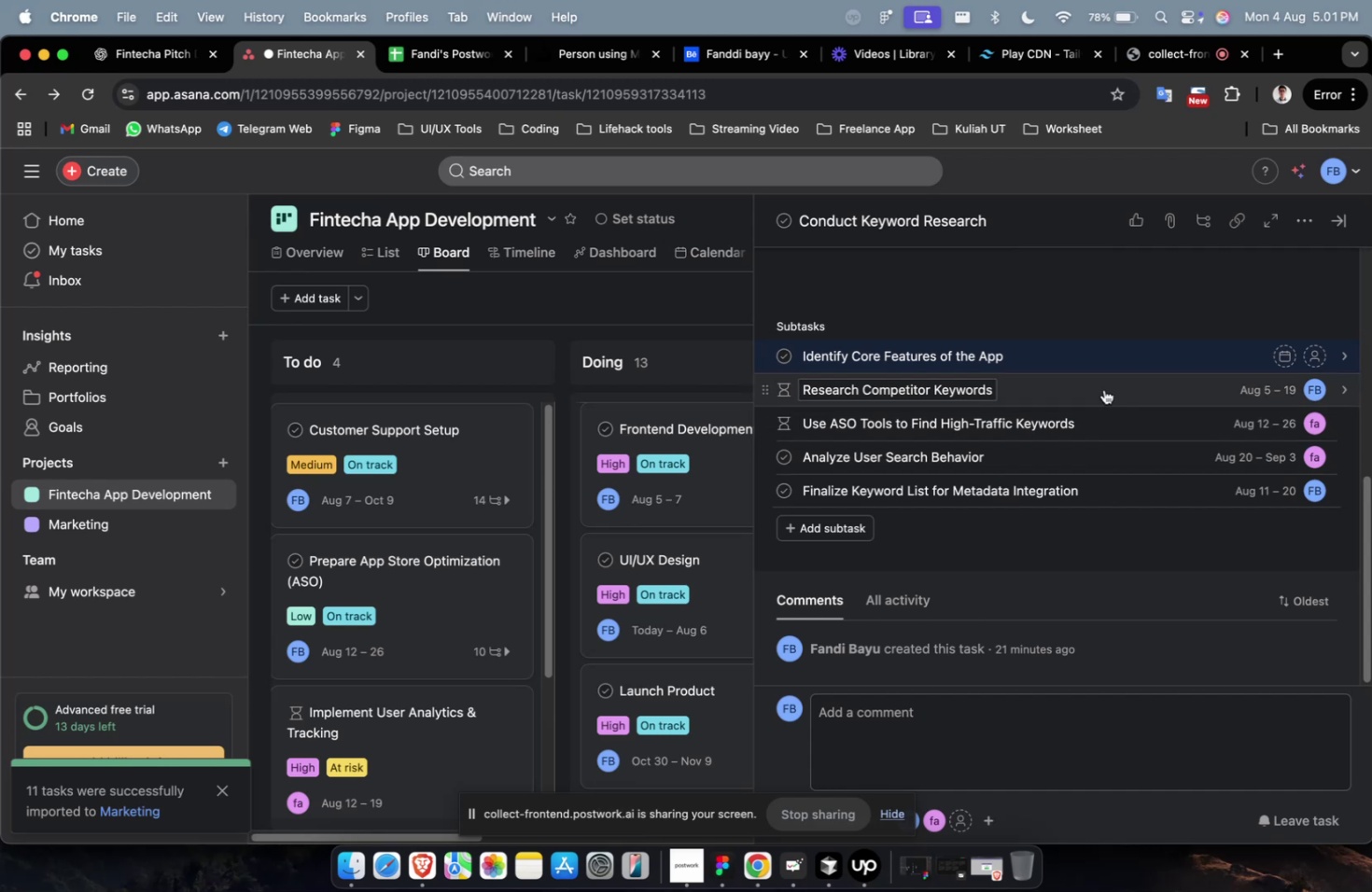 
left_click([1111, 364])
 